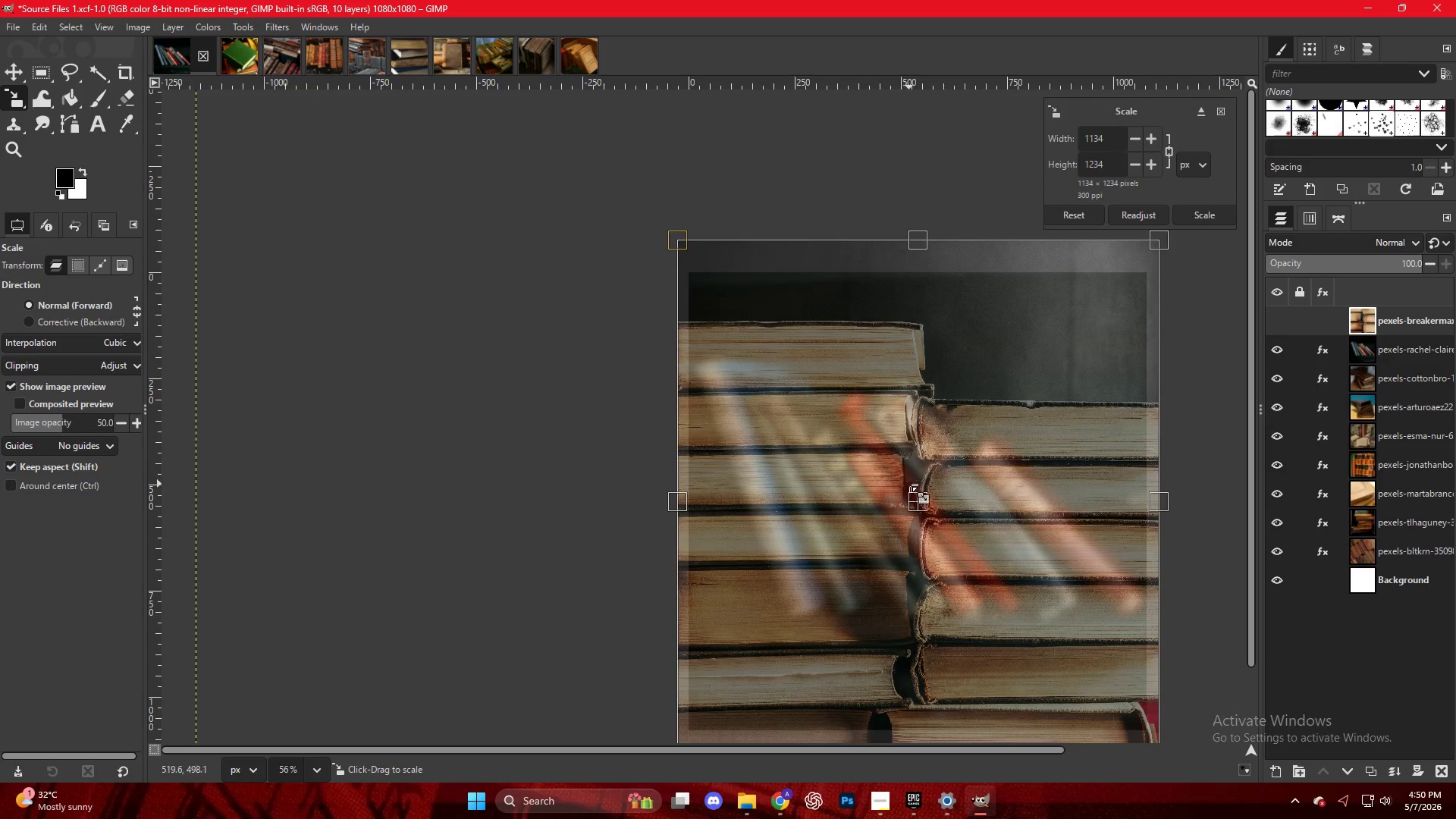 
left_click([922, 494])
 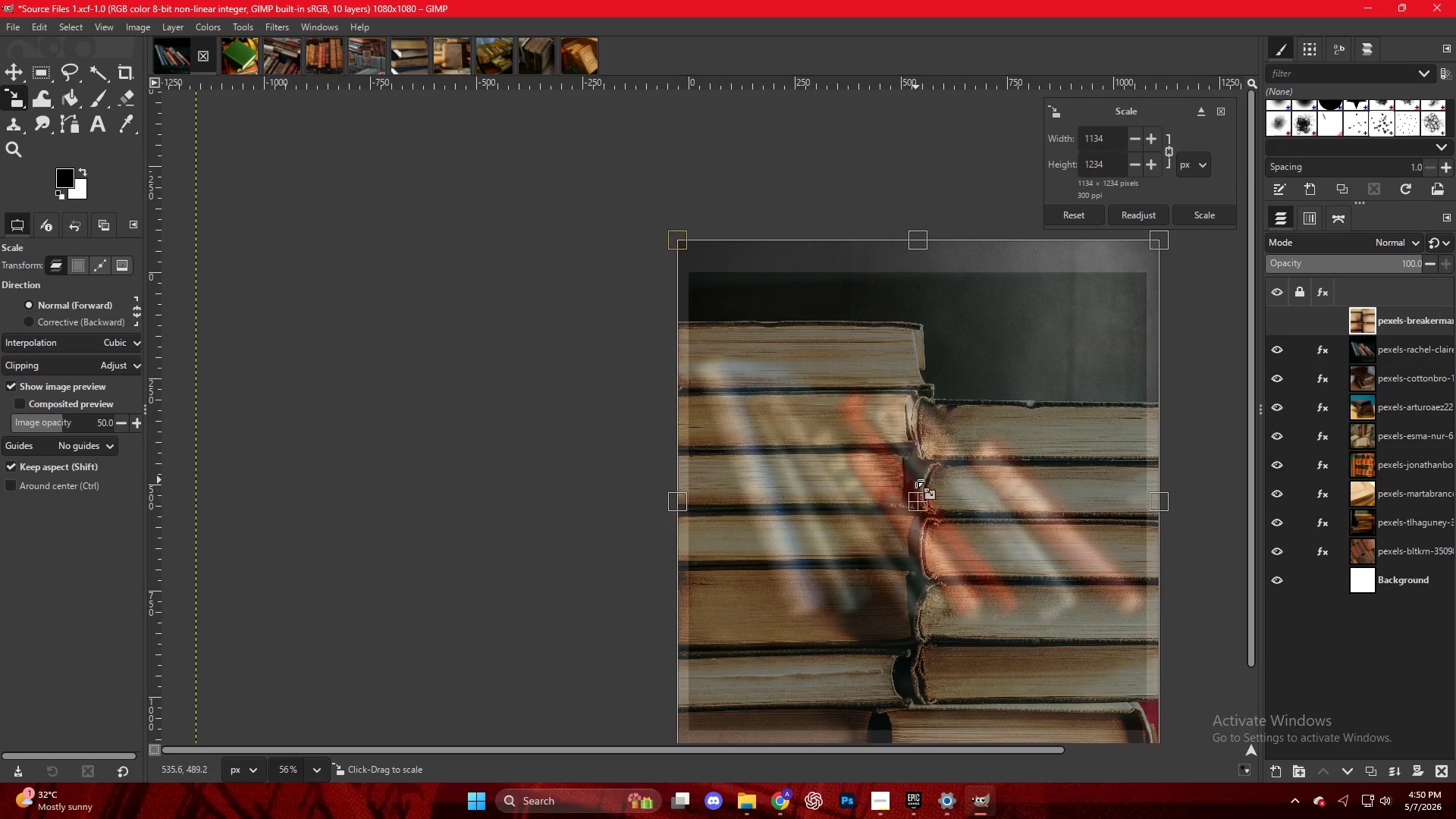 
key(NumpadEnter)
 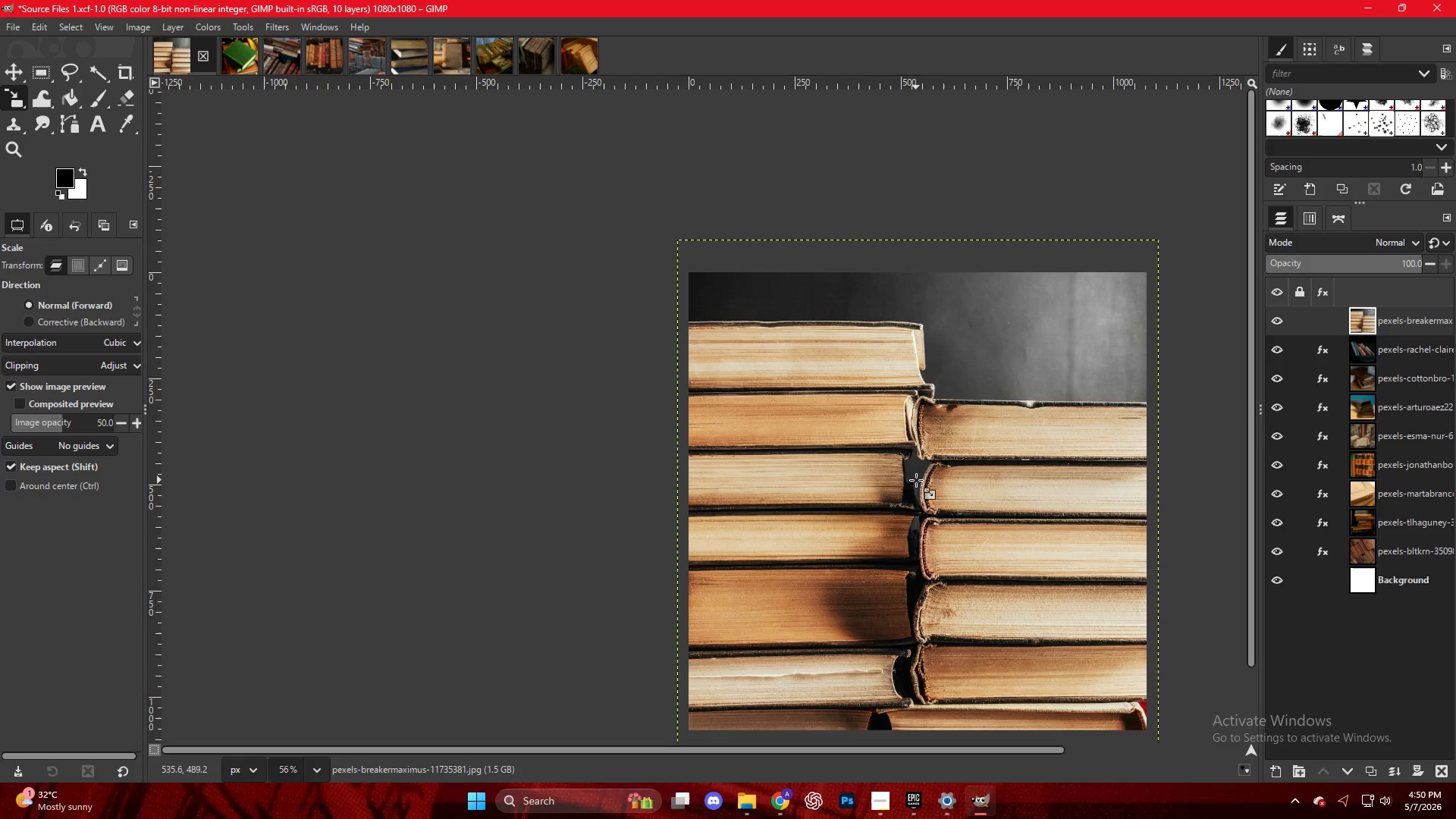 
key(Control+ControlLeft)
 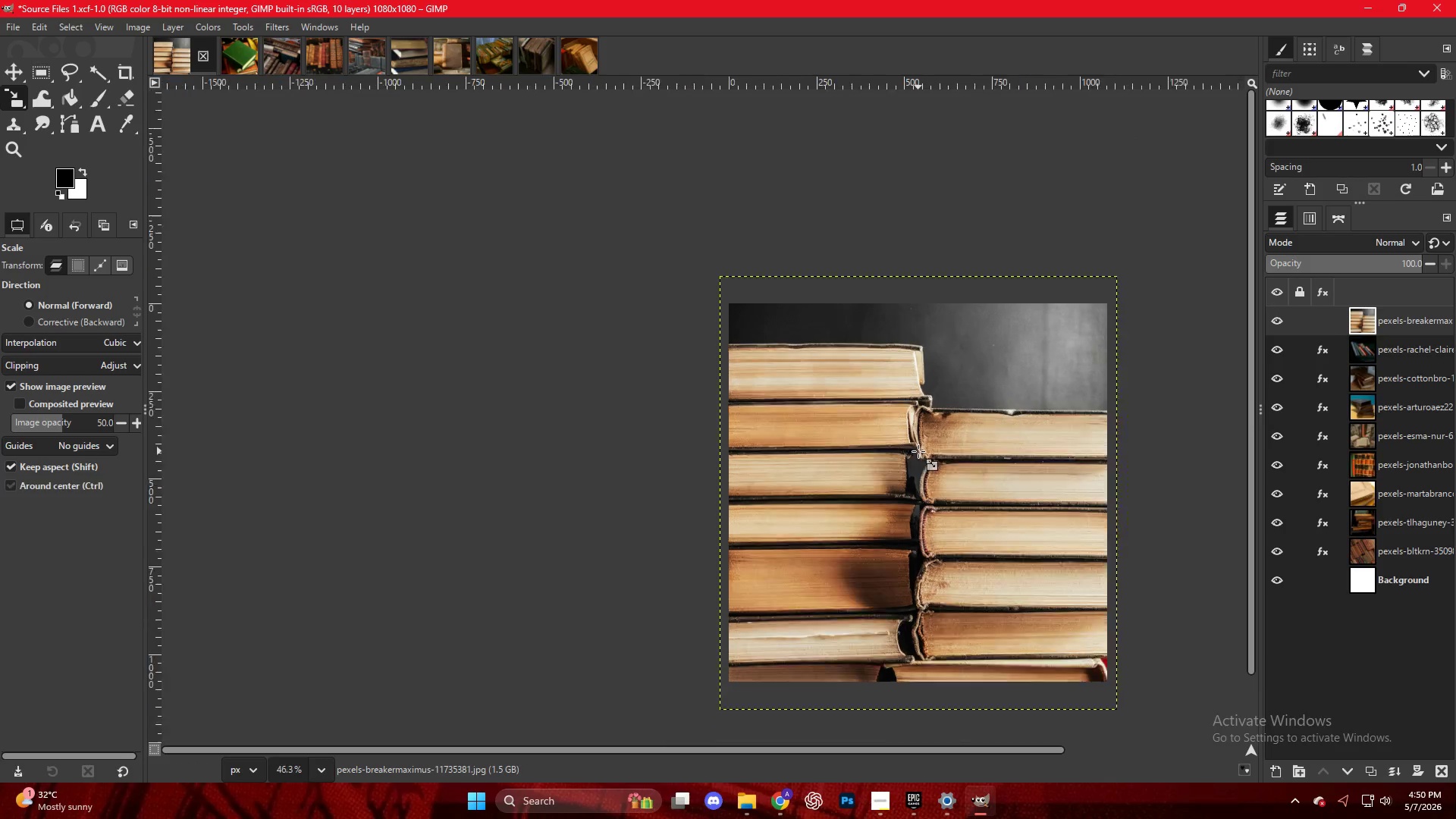 
key(Control+ControlLeft)
 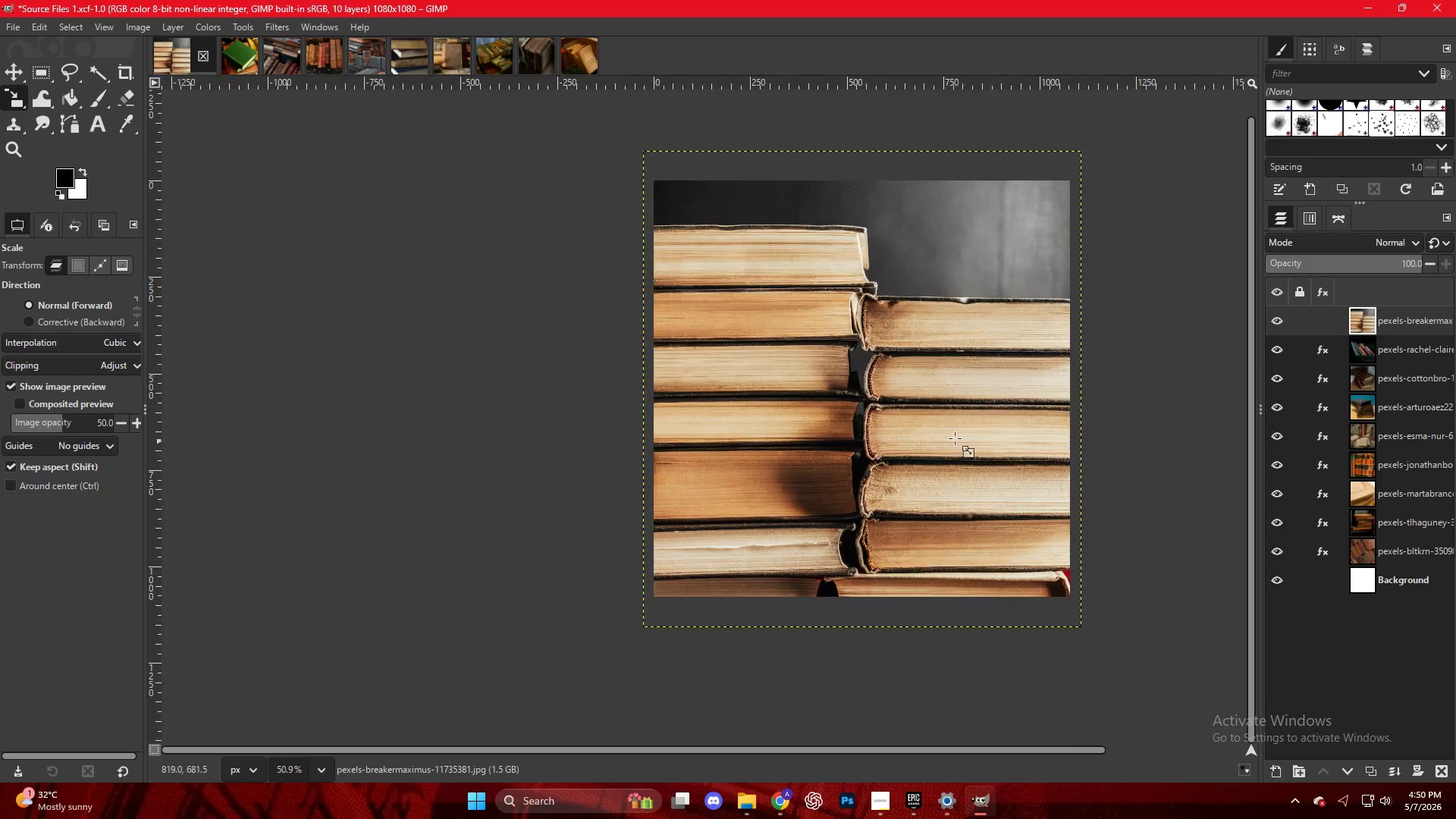 
left_click([950, 437])
 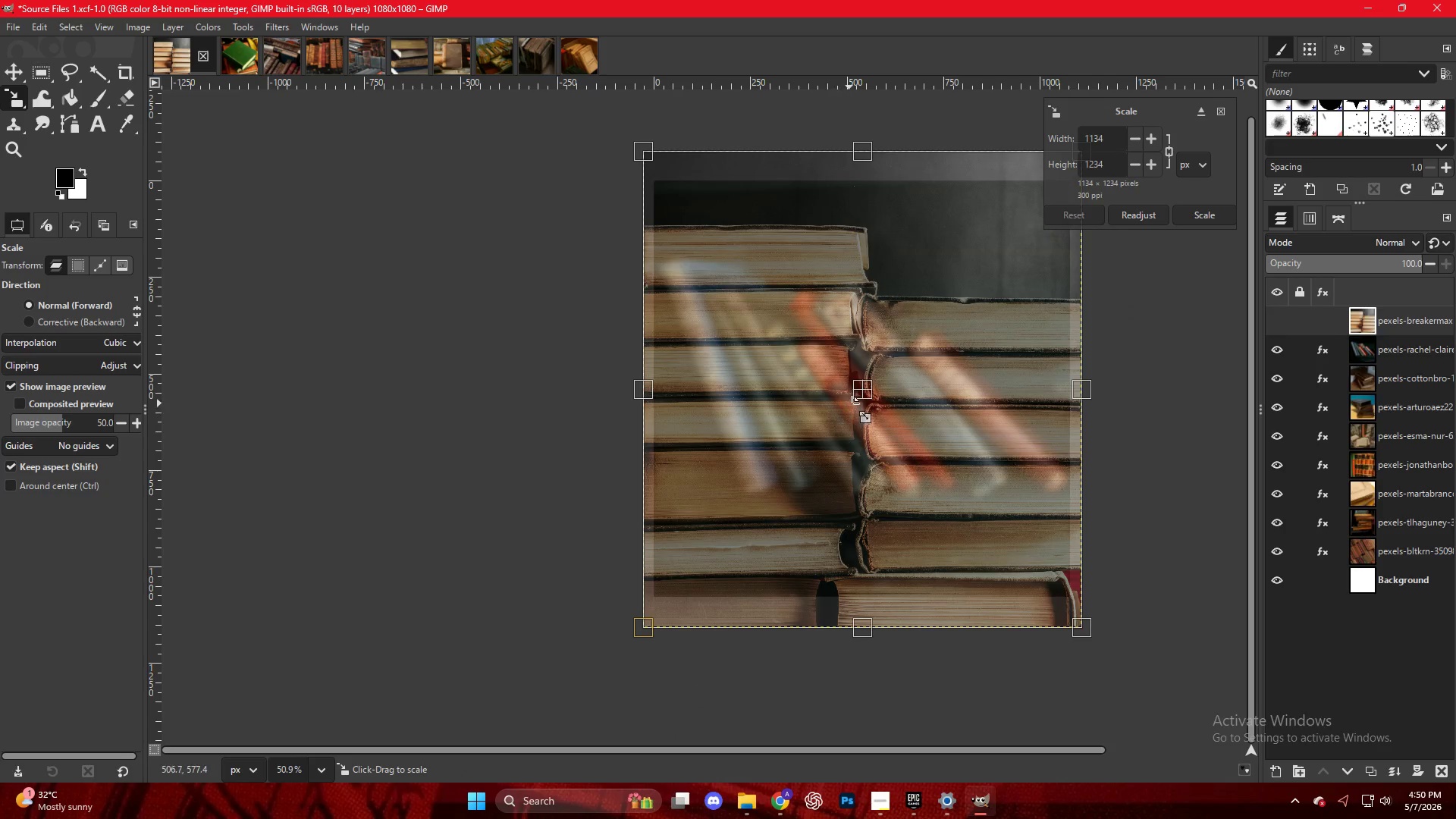 
scroll: coordinate [1011, 461], scroll_direction: down, amount: 3.0
 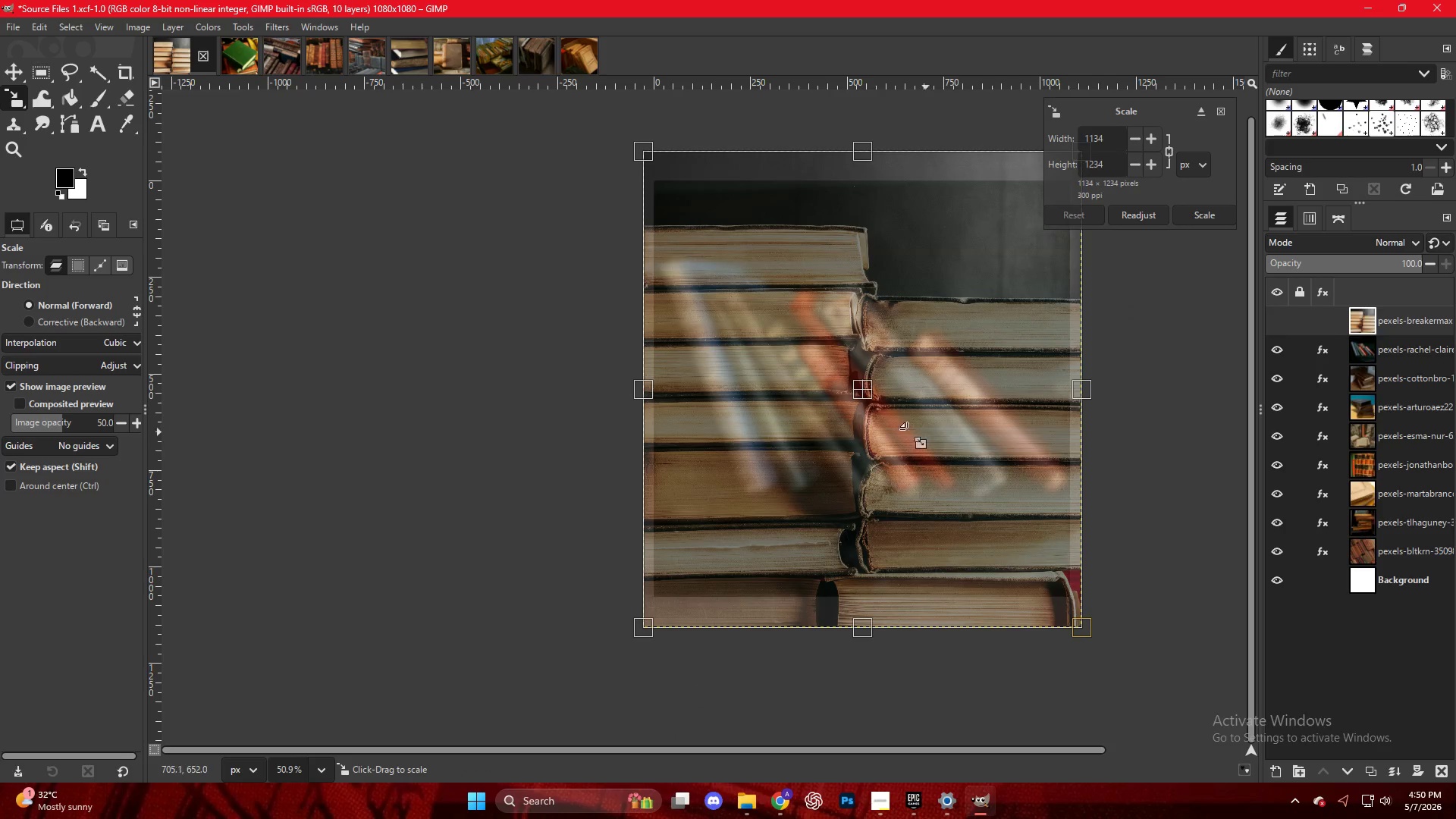 
left_click_drag(start_coordinate=[858, 401], to_coordinate=[857, 375])
 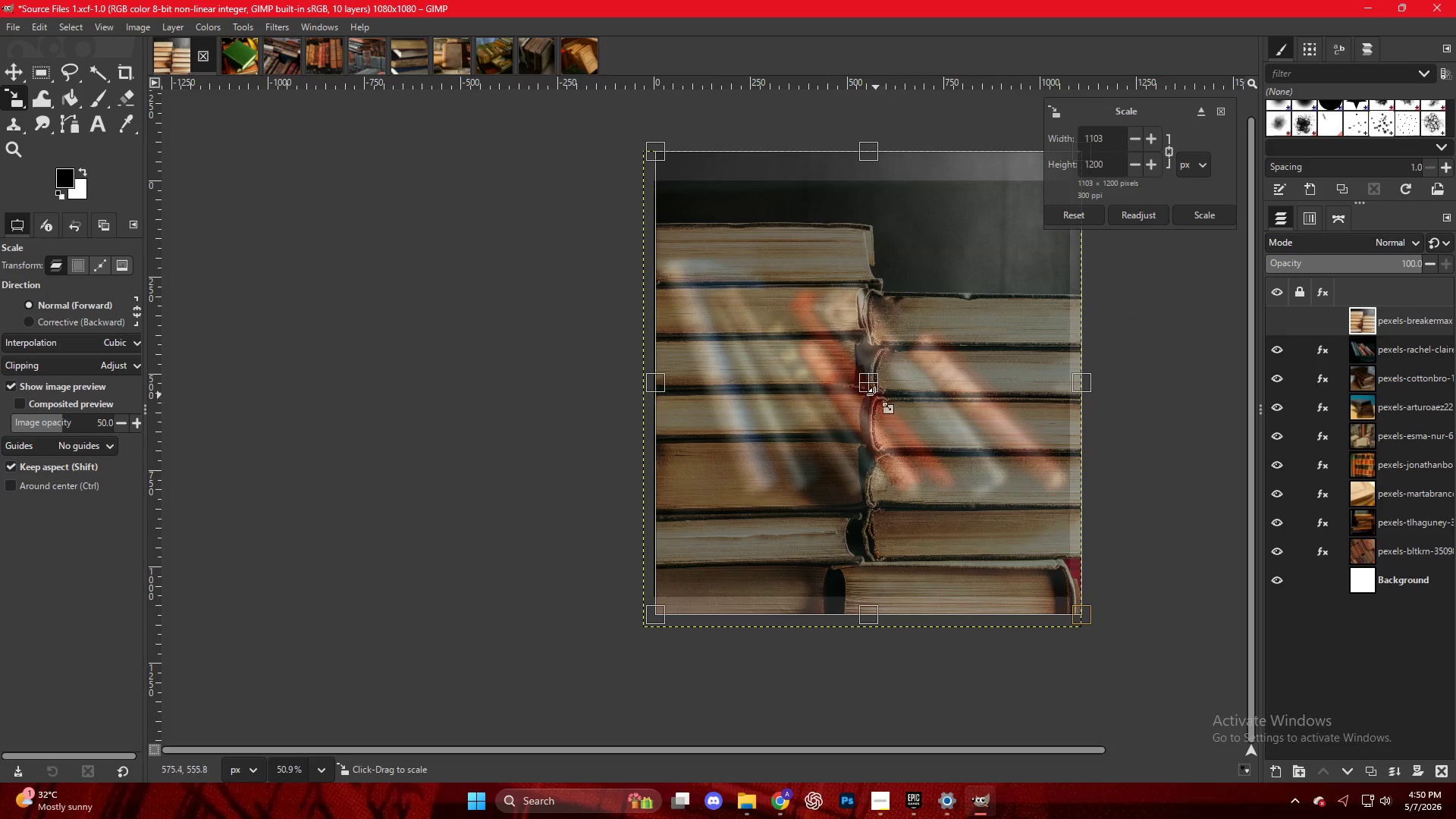 
left_click_drag(start_coordinate=[872, 391], to_coordinate=[864, 372])
 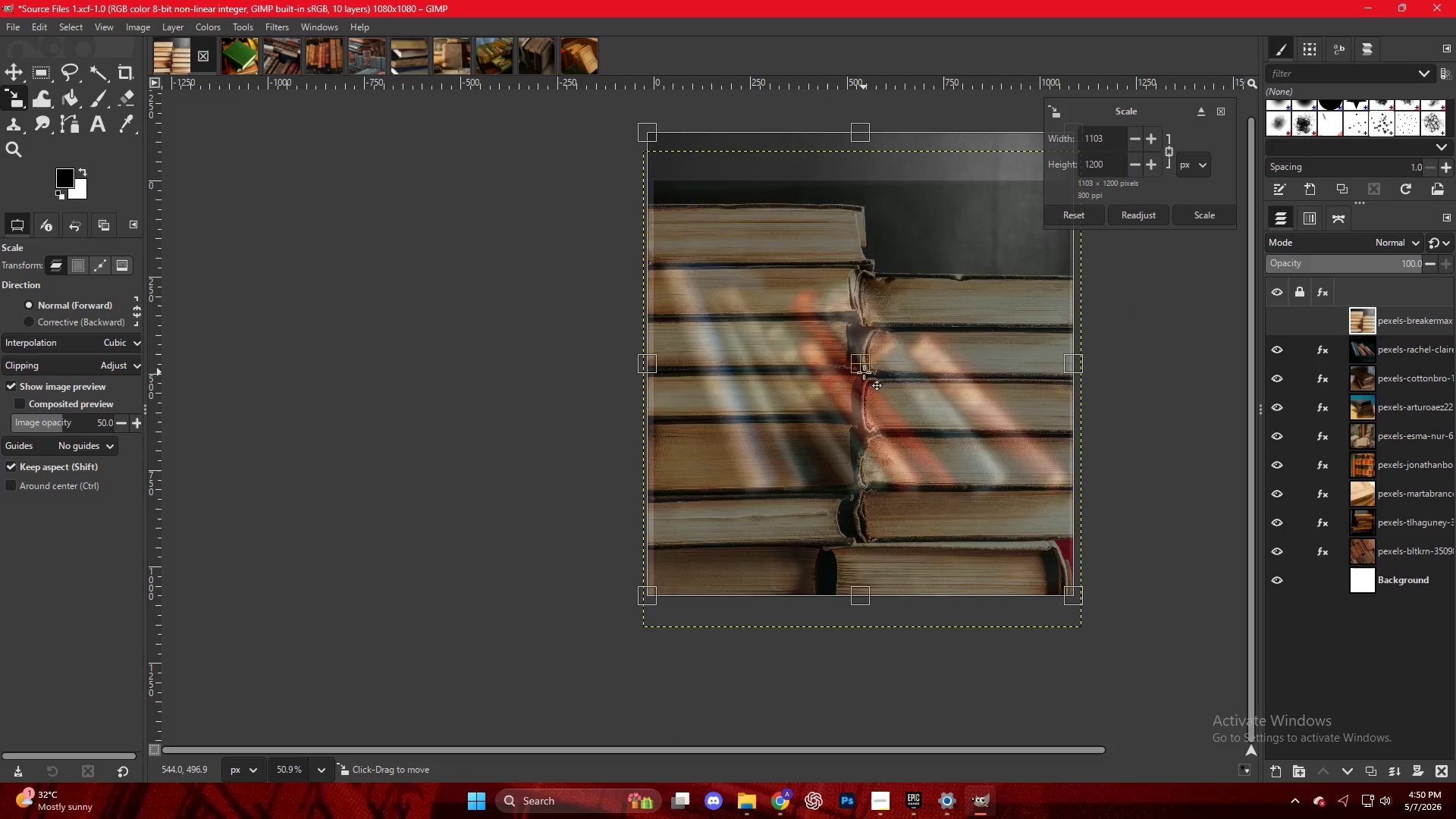 
key(NumpadEnter)
 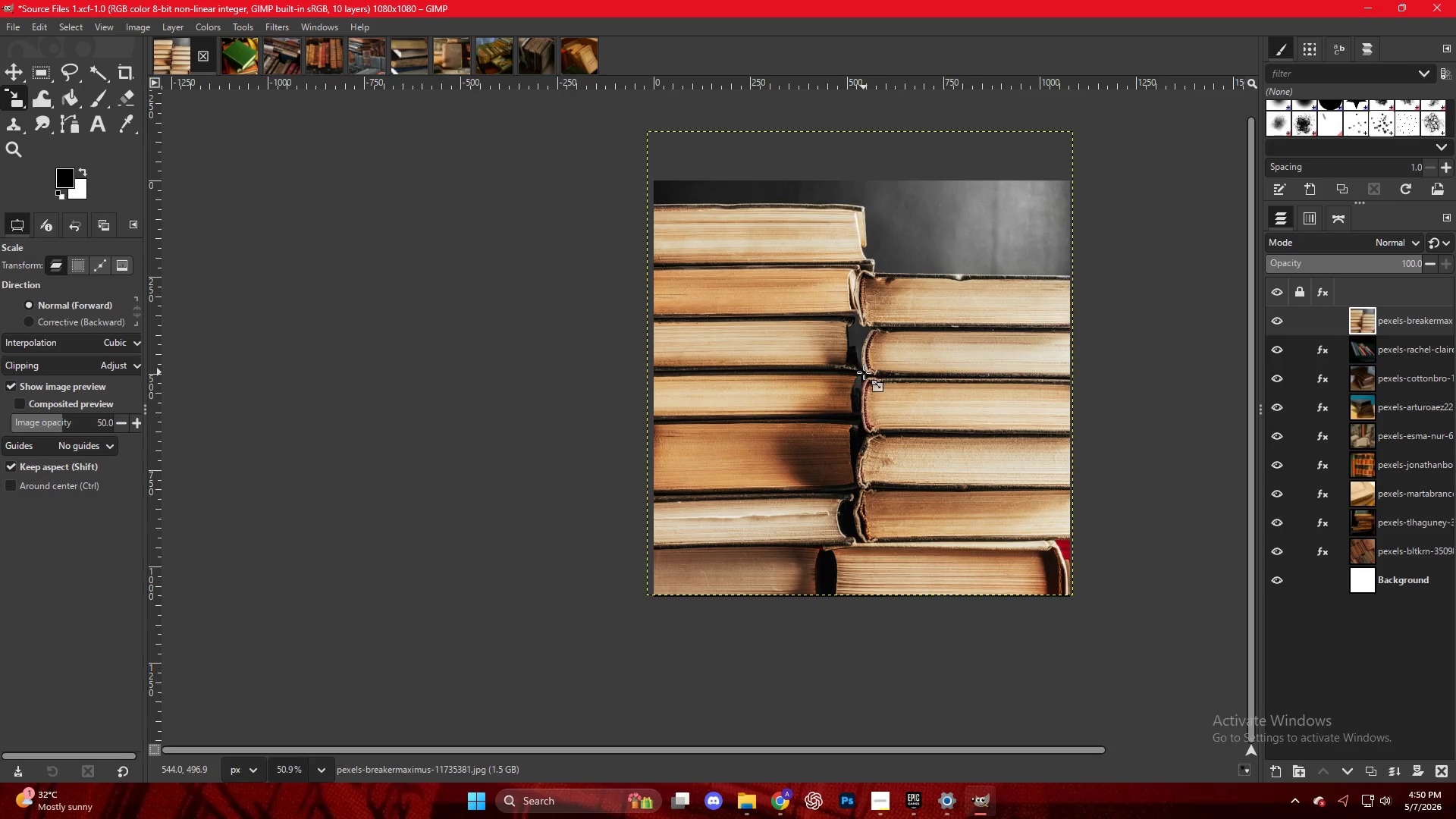 
key(Control+ControlLeft)
 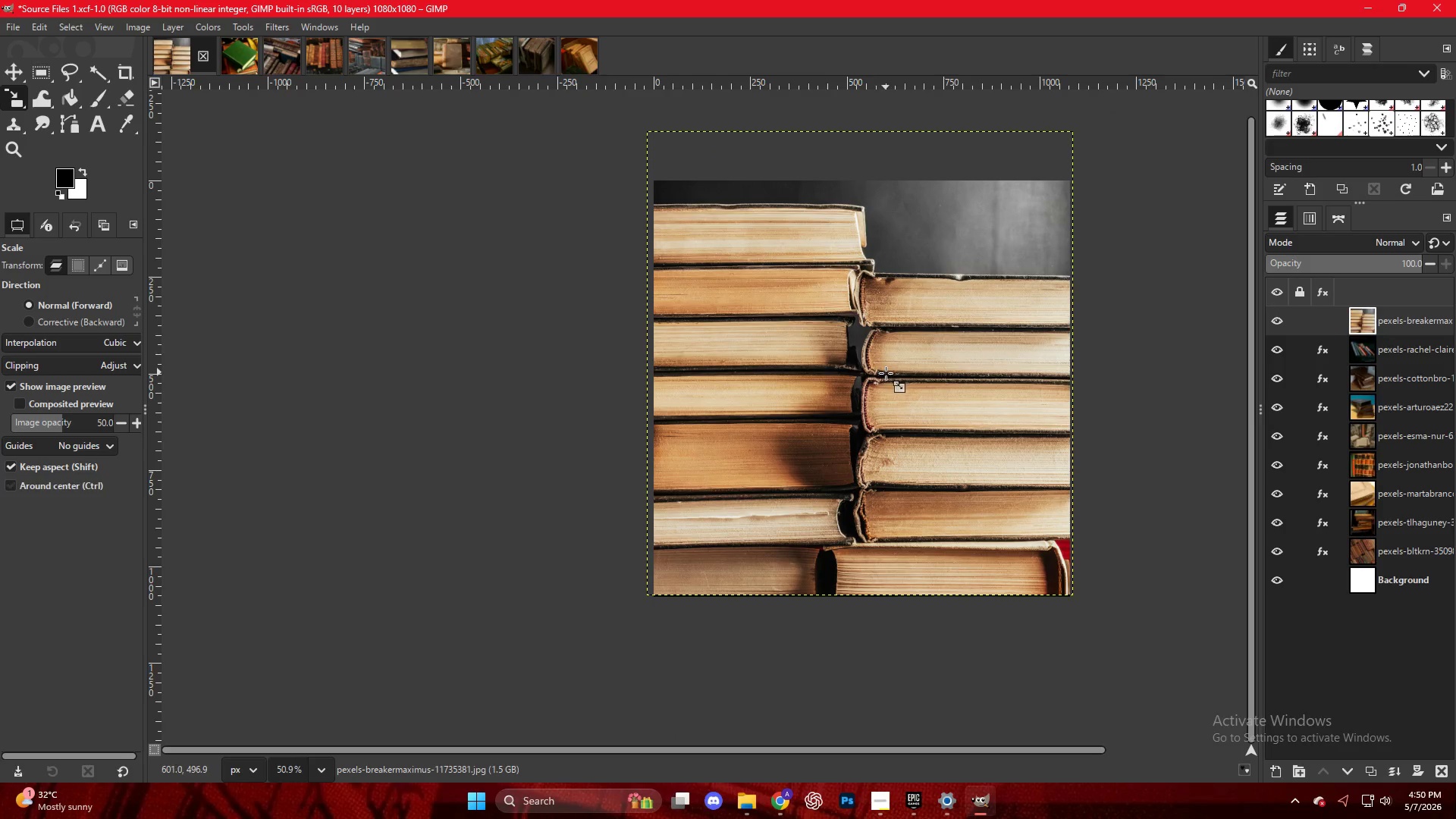 
scroll: coordinate [886, 373], scroll_direction: up, amount: 3.0
 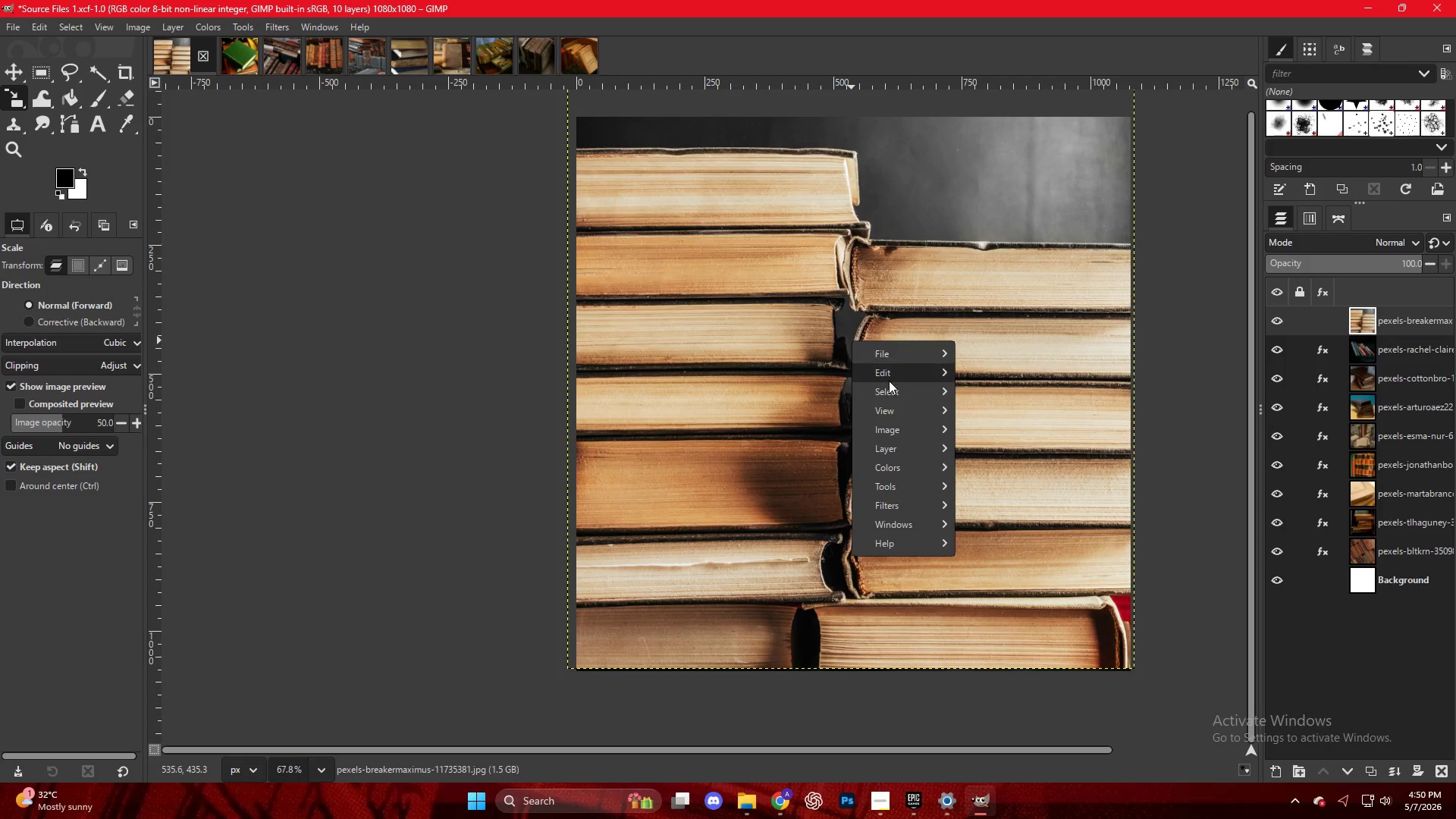 
mouse_move([902, 521])
 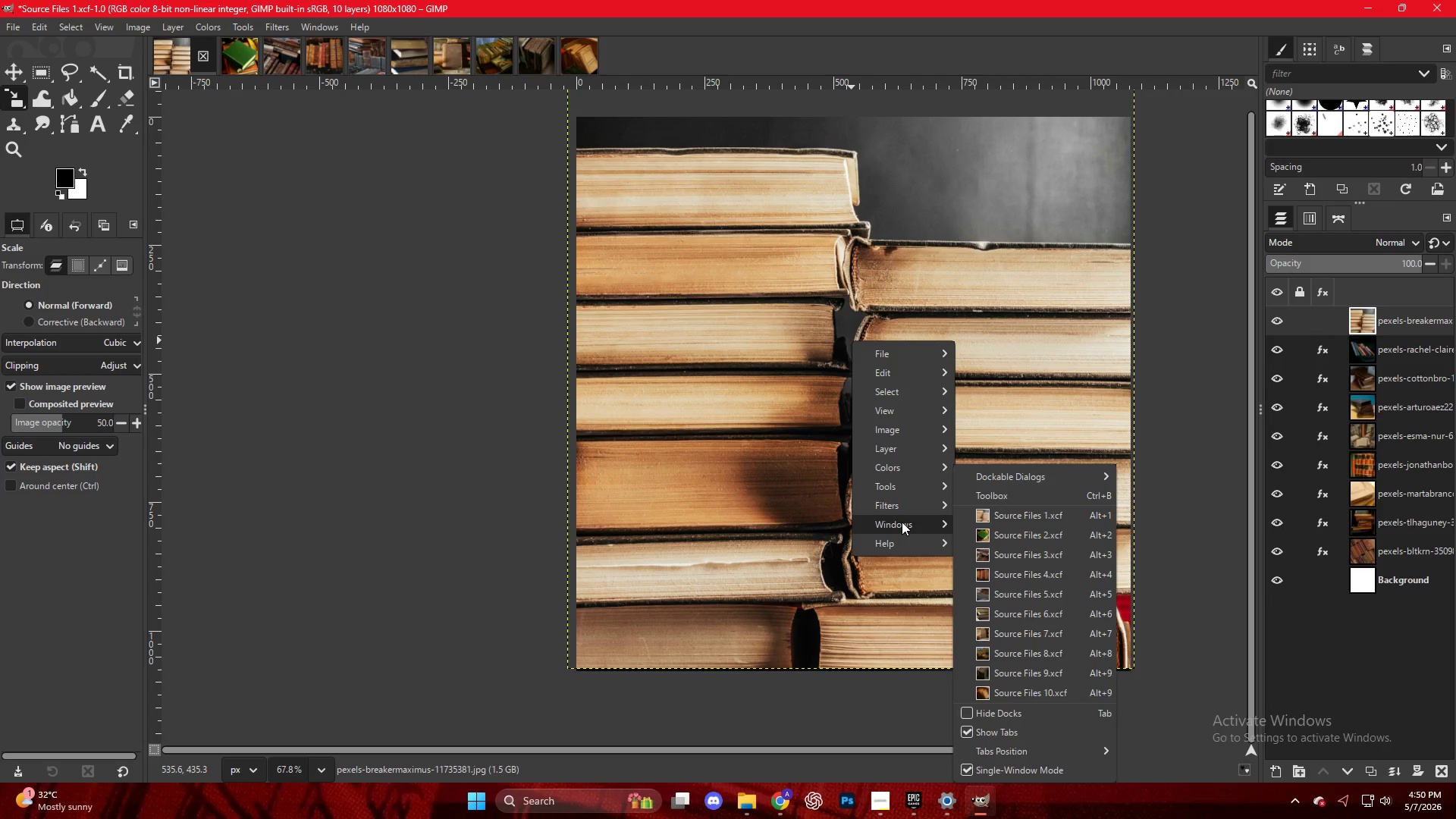 
mouse_move([902, 505])
 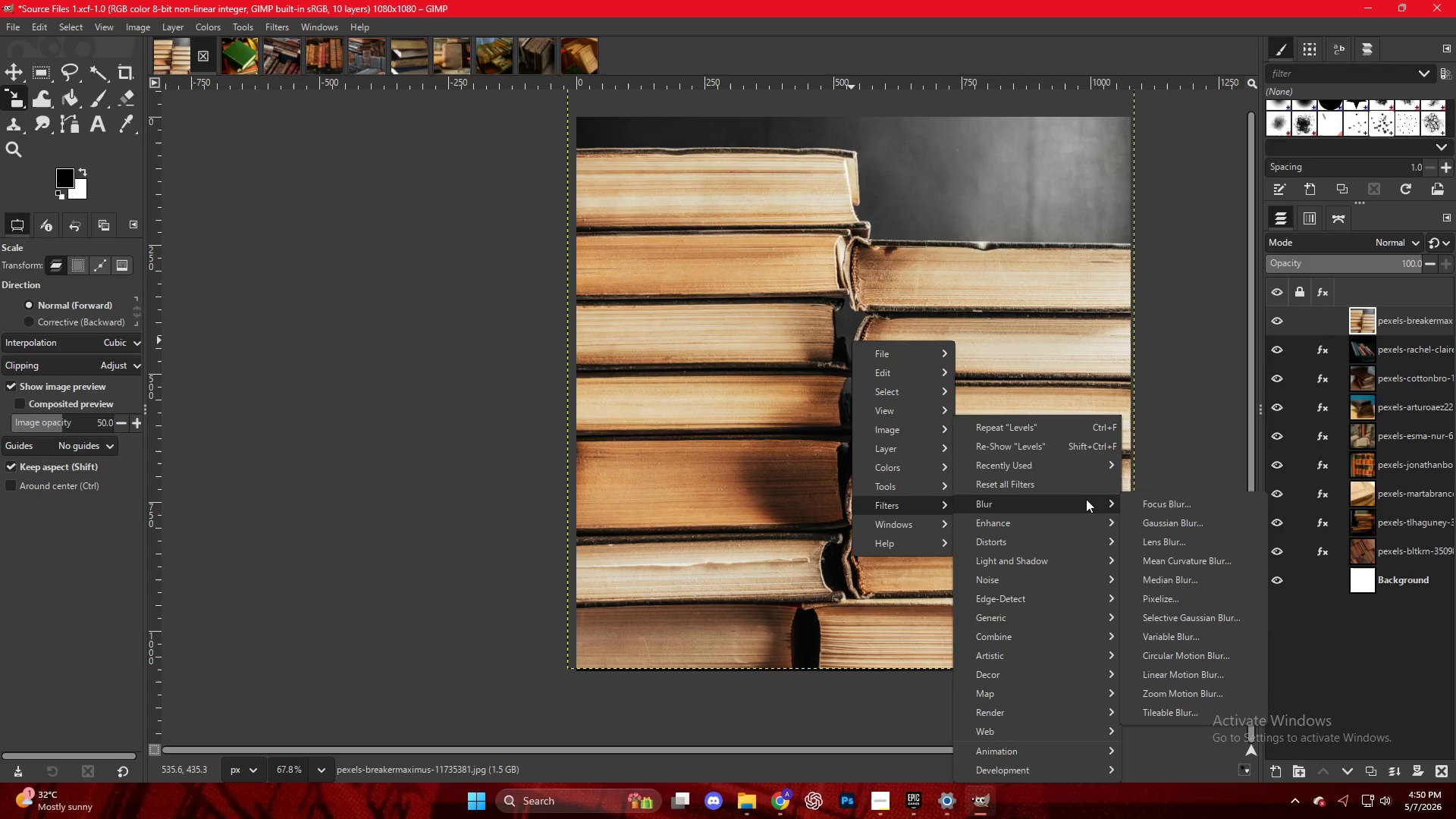 
left_click([1172, 524])
 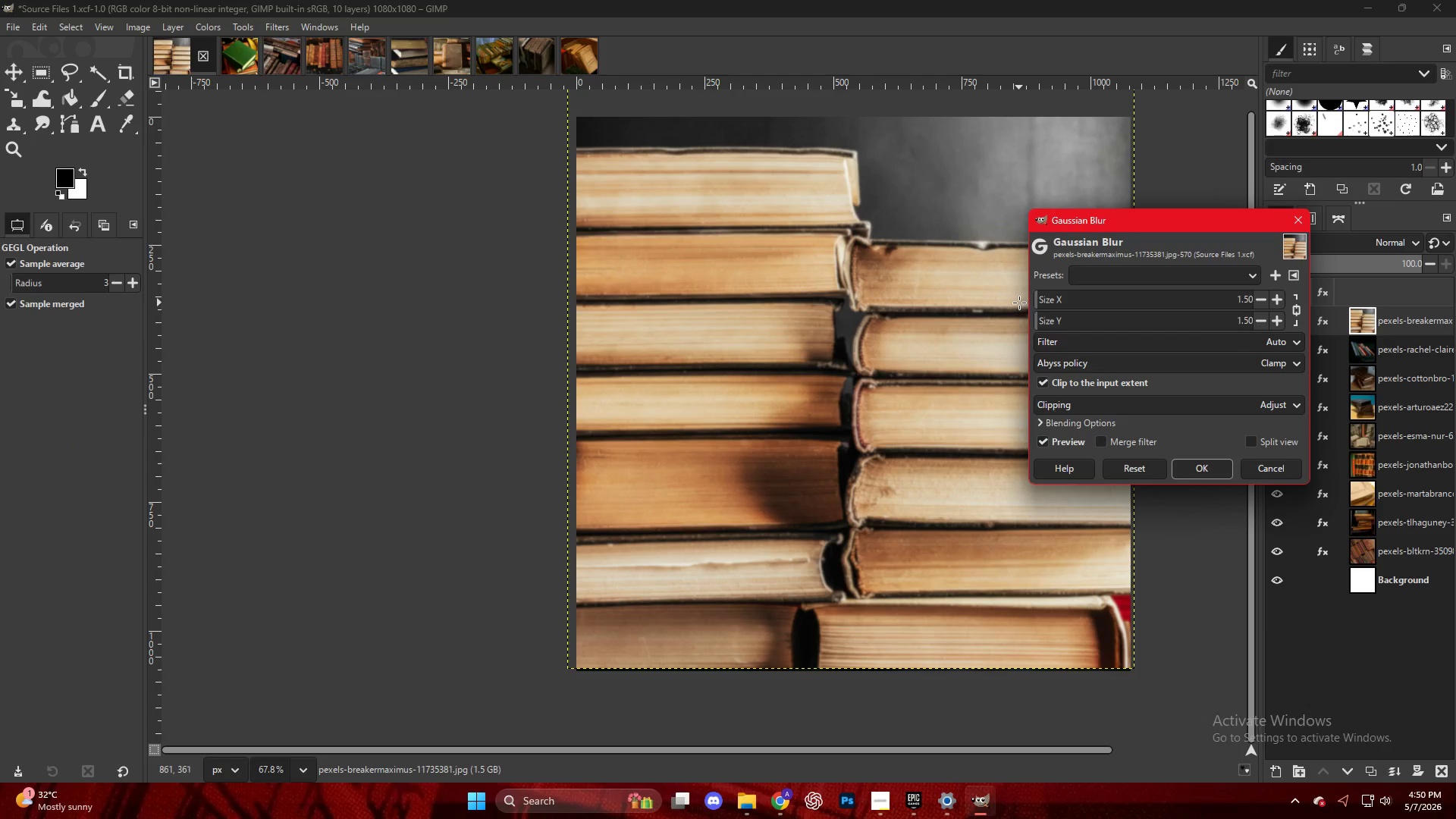 
left_click_drag(start_coordinate=[1046, 318], to_coordinate=[1050, 318])
 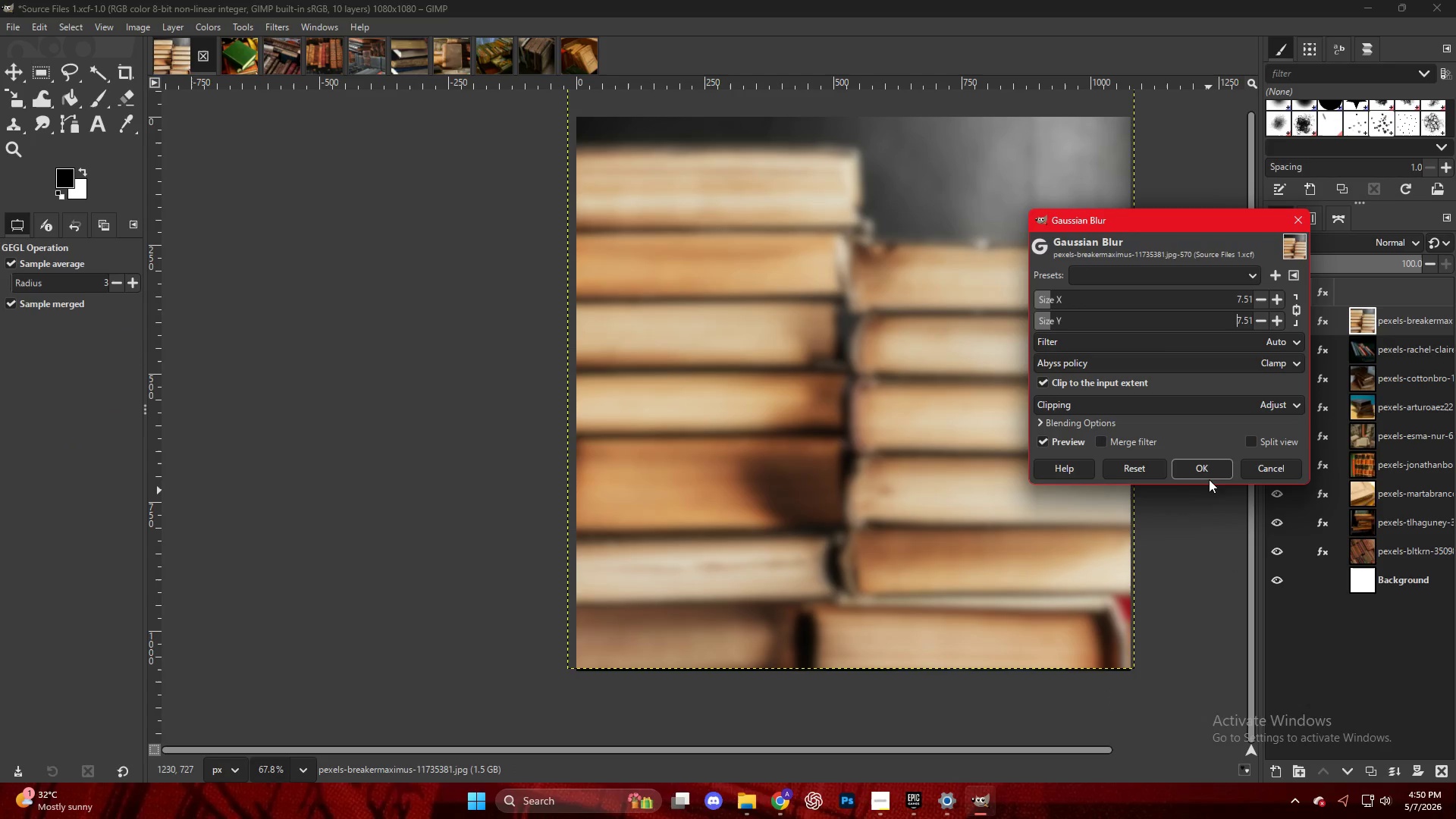 
double_click([1208, 471])
 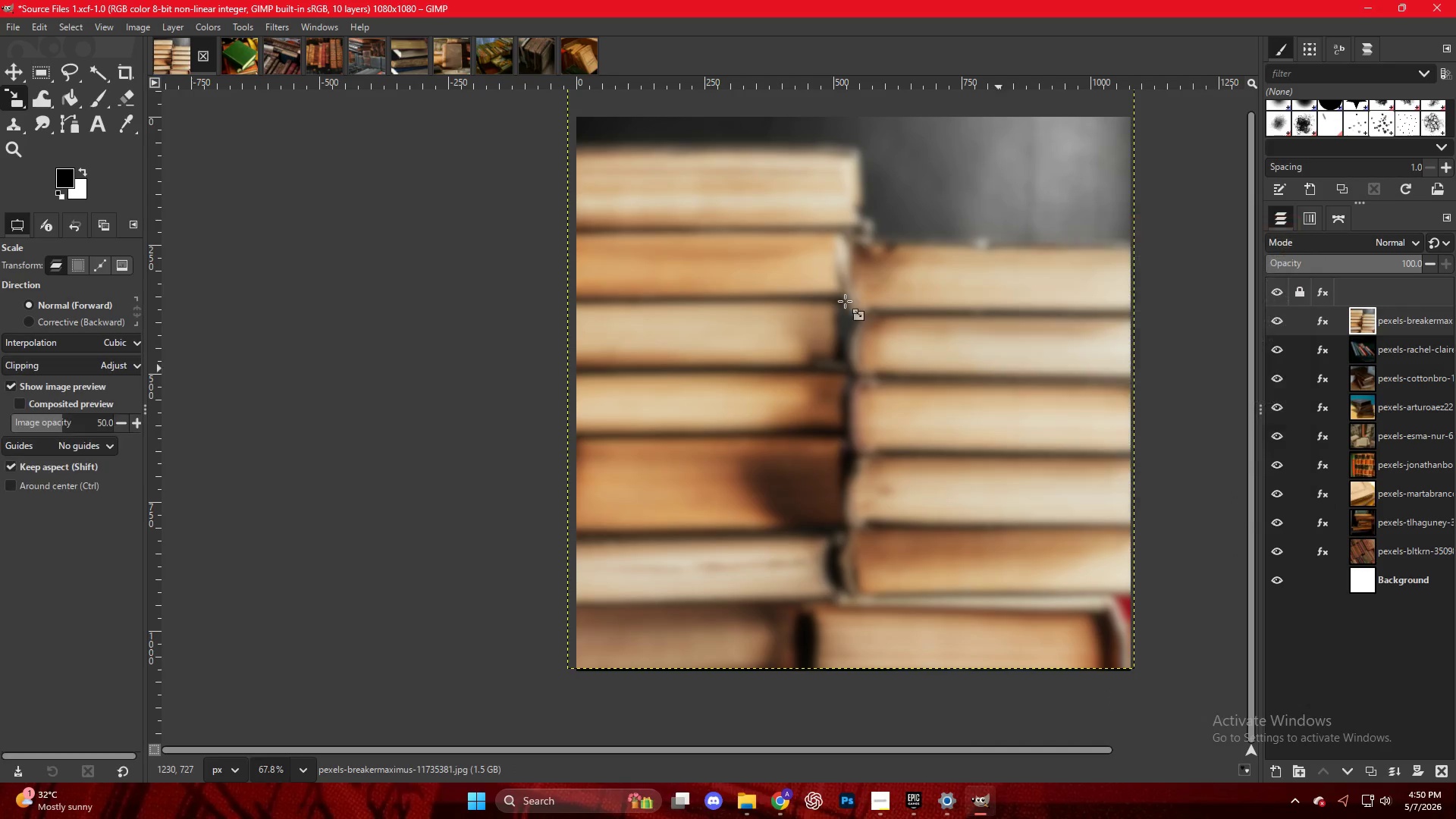 
right_click([826, 278])
 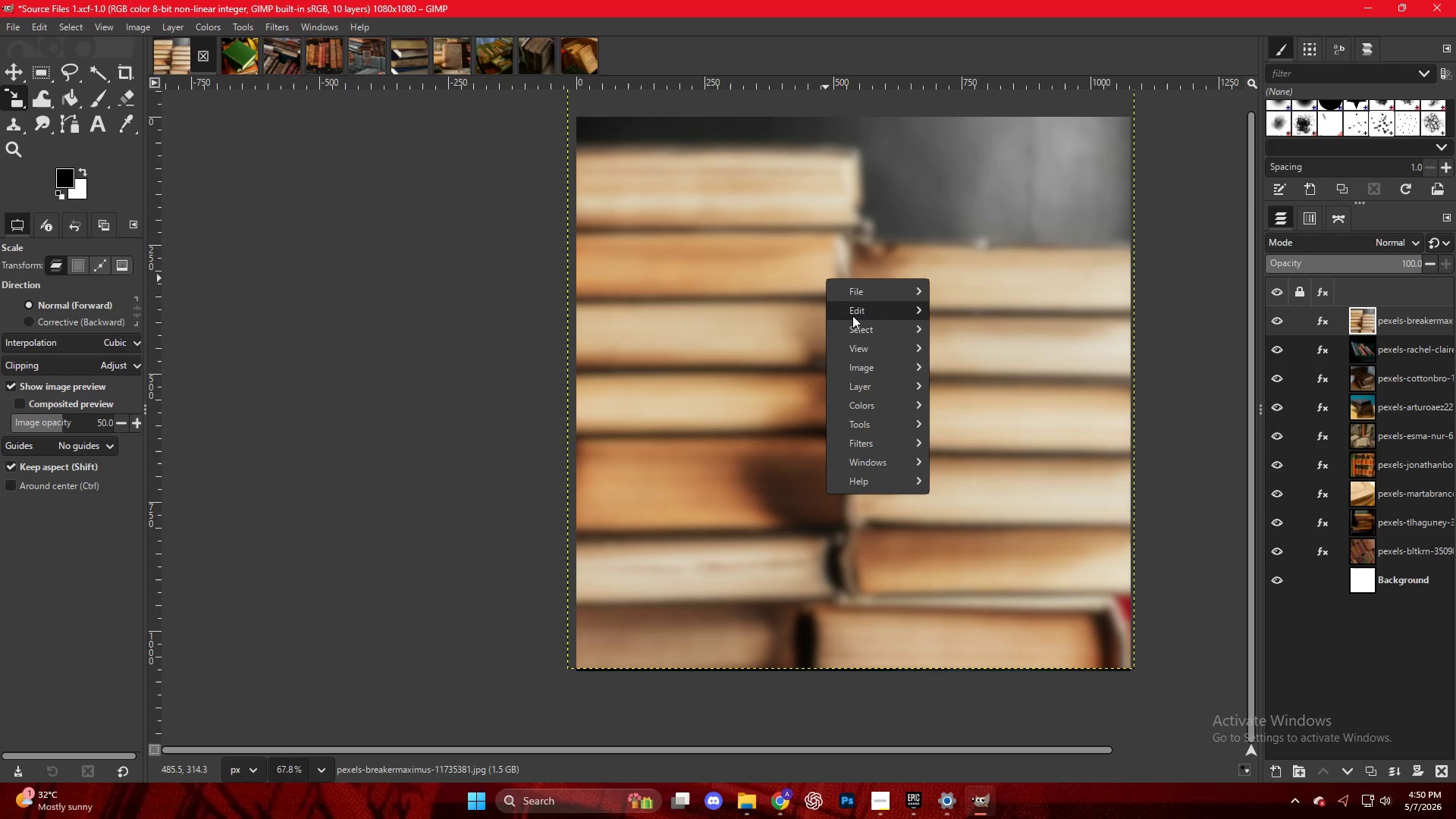 
mouse_move([895, 400])
 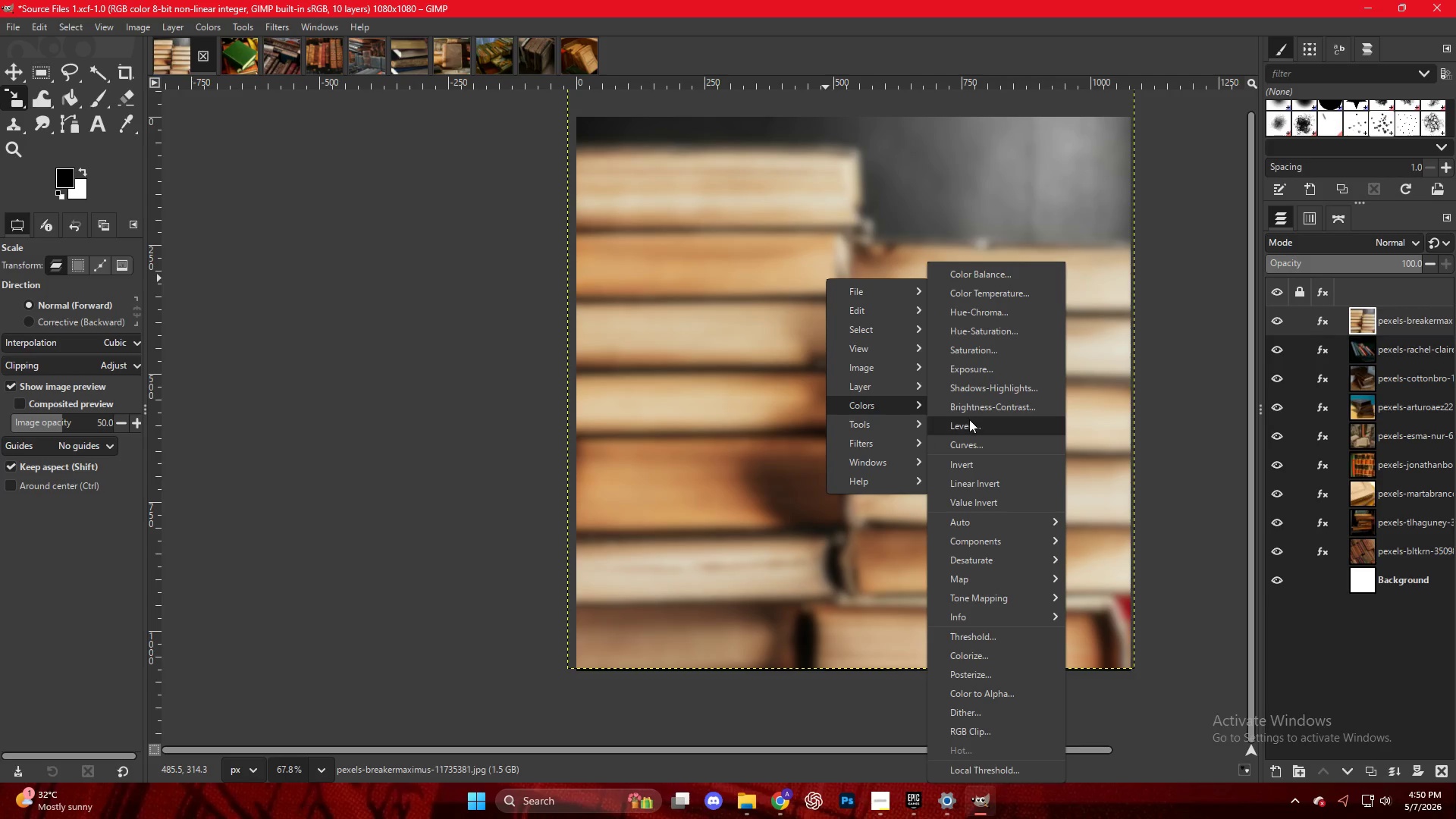 
left_click([969, 420])
 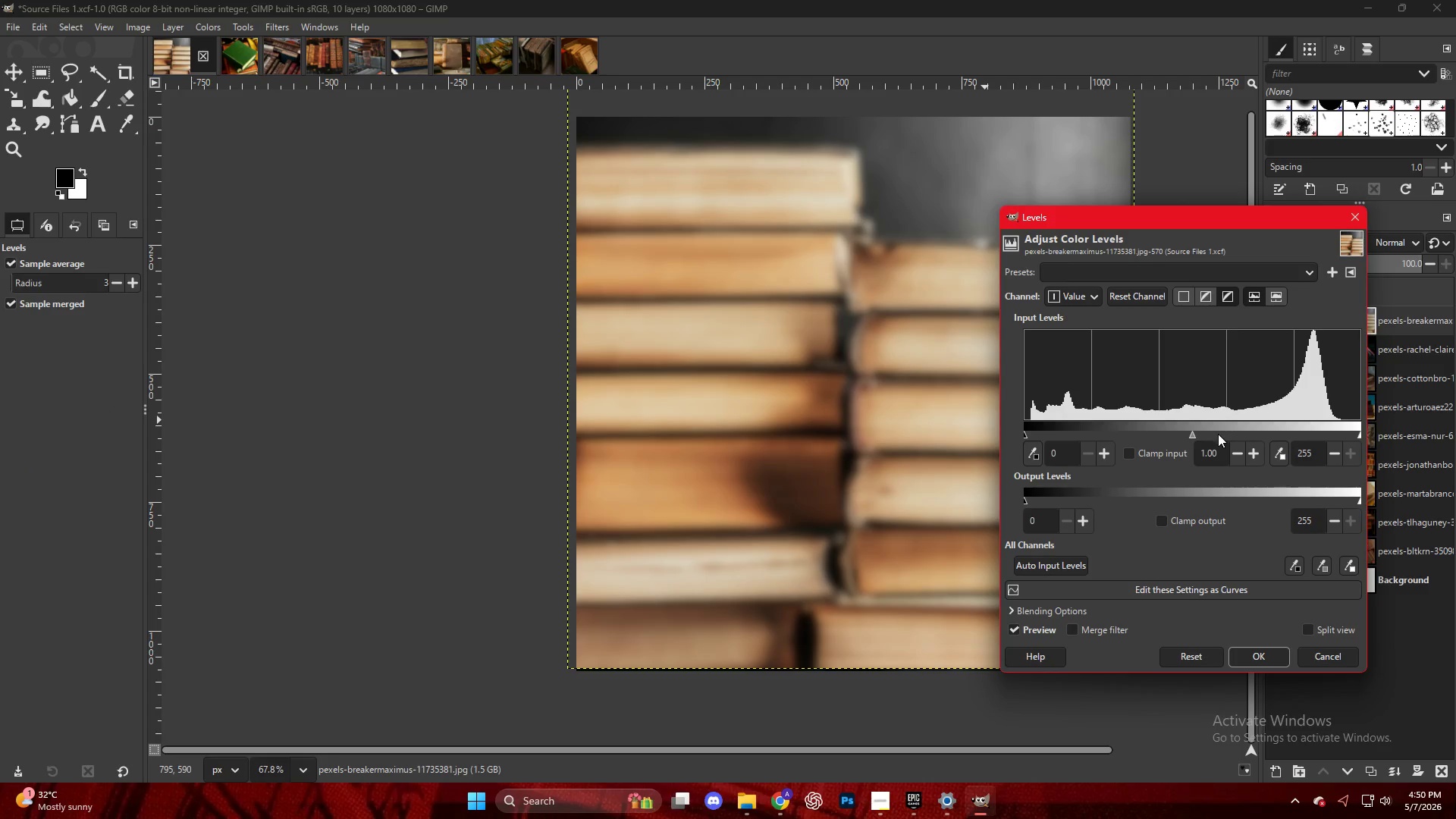 
left_click([1210, 435])
 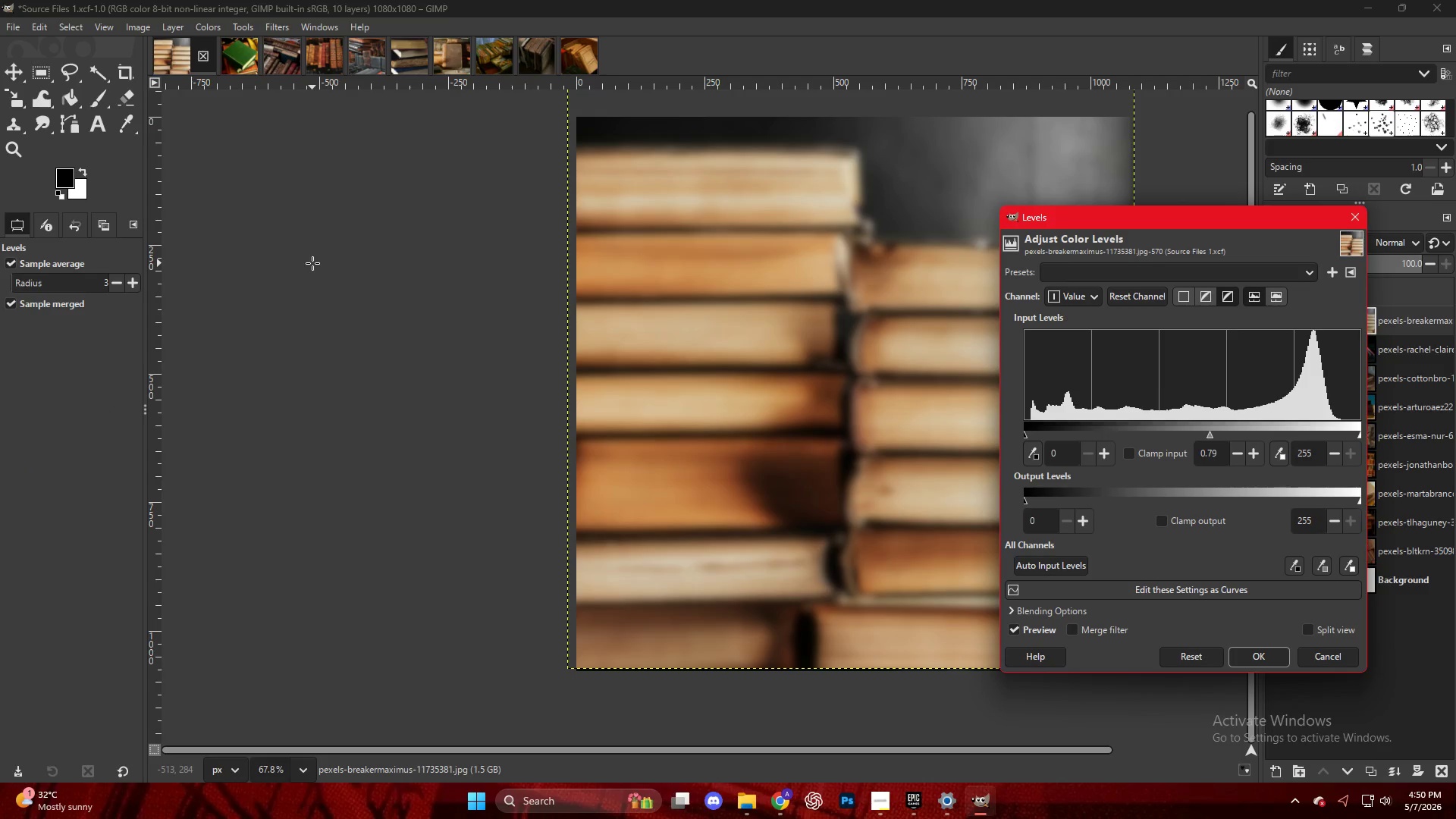 
key(NumpadEnter)
 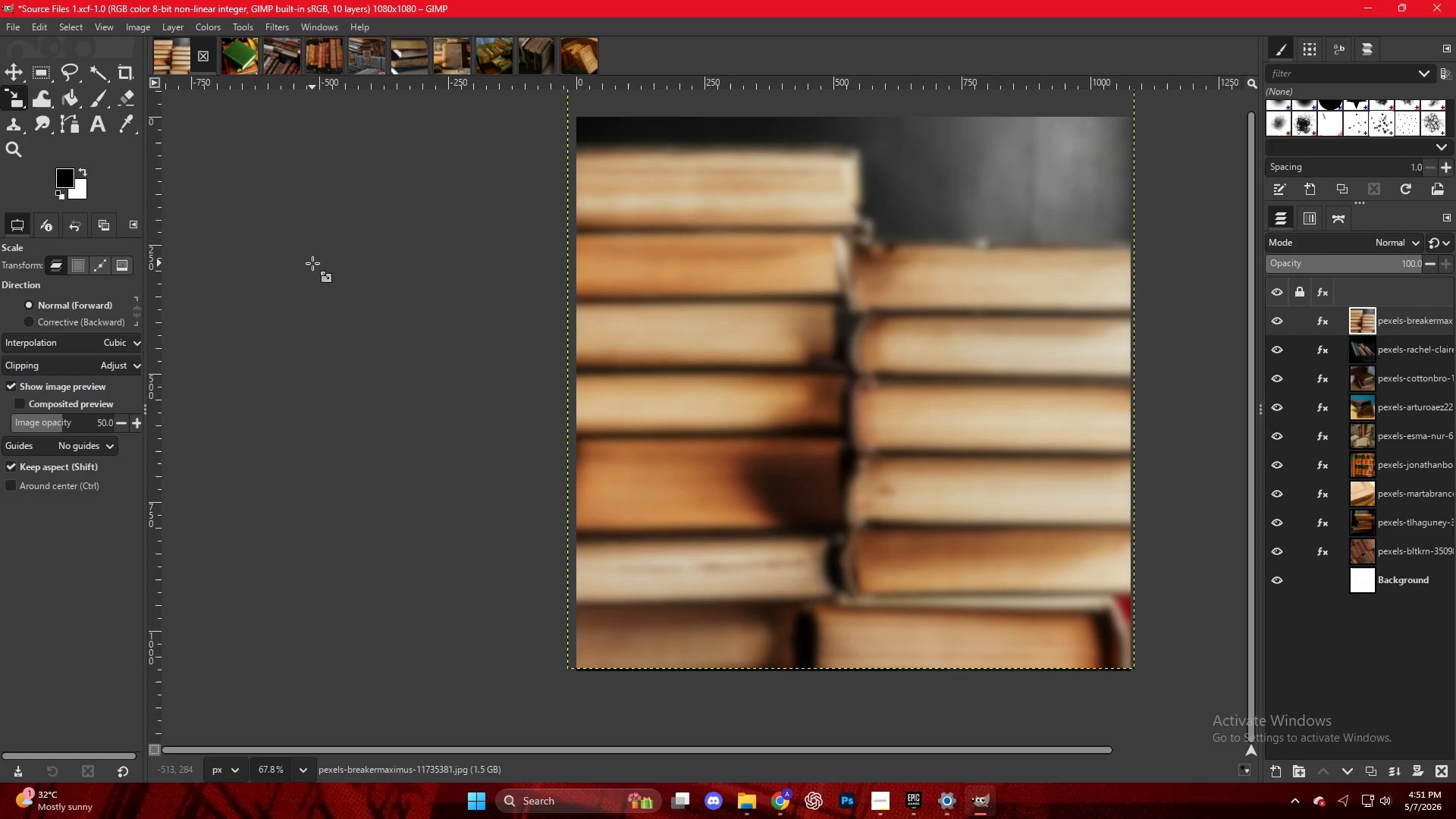 
wait(14.17)
 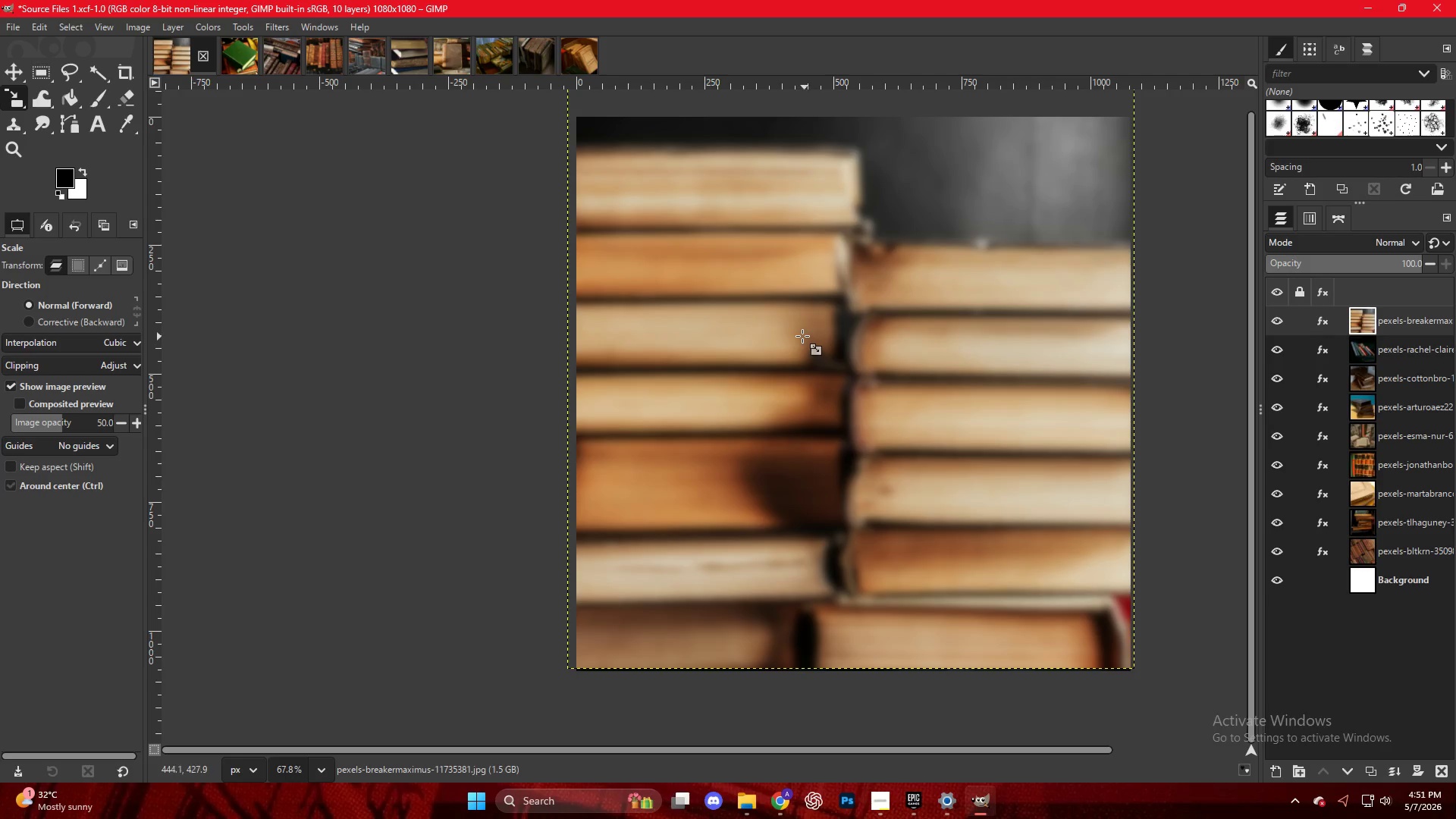 
key(Control+Shift+E)
 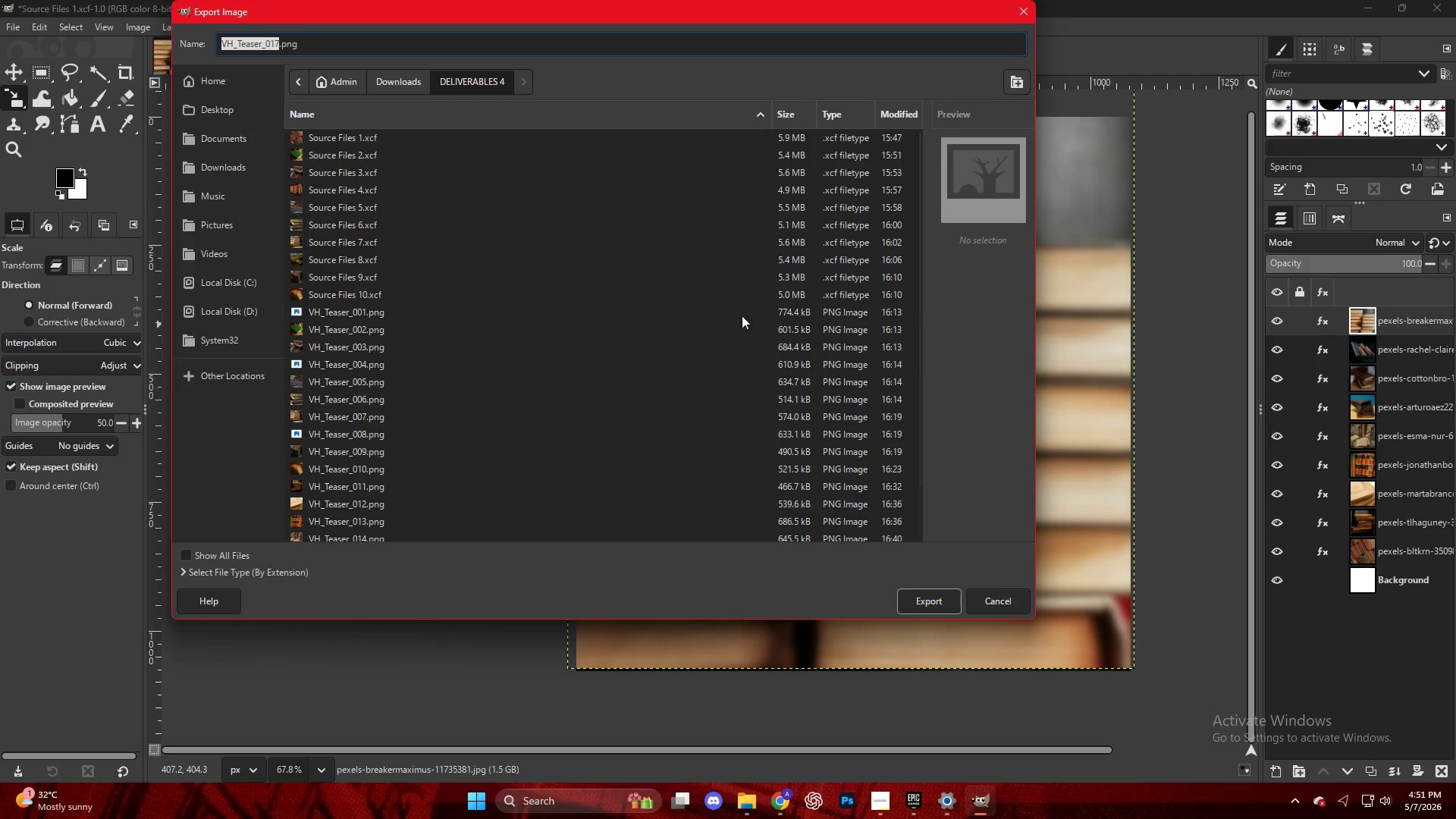 
scroll: coordinate [373, 491], scroll_direction: down, amount: 12.0
 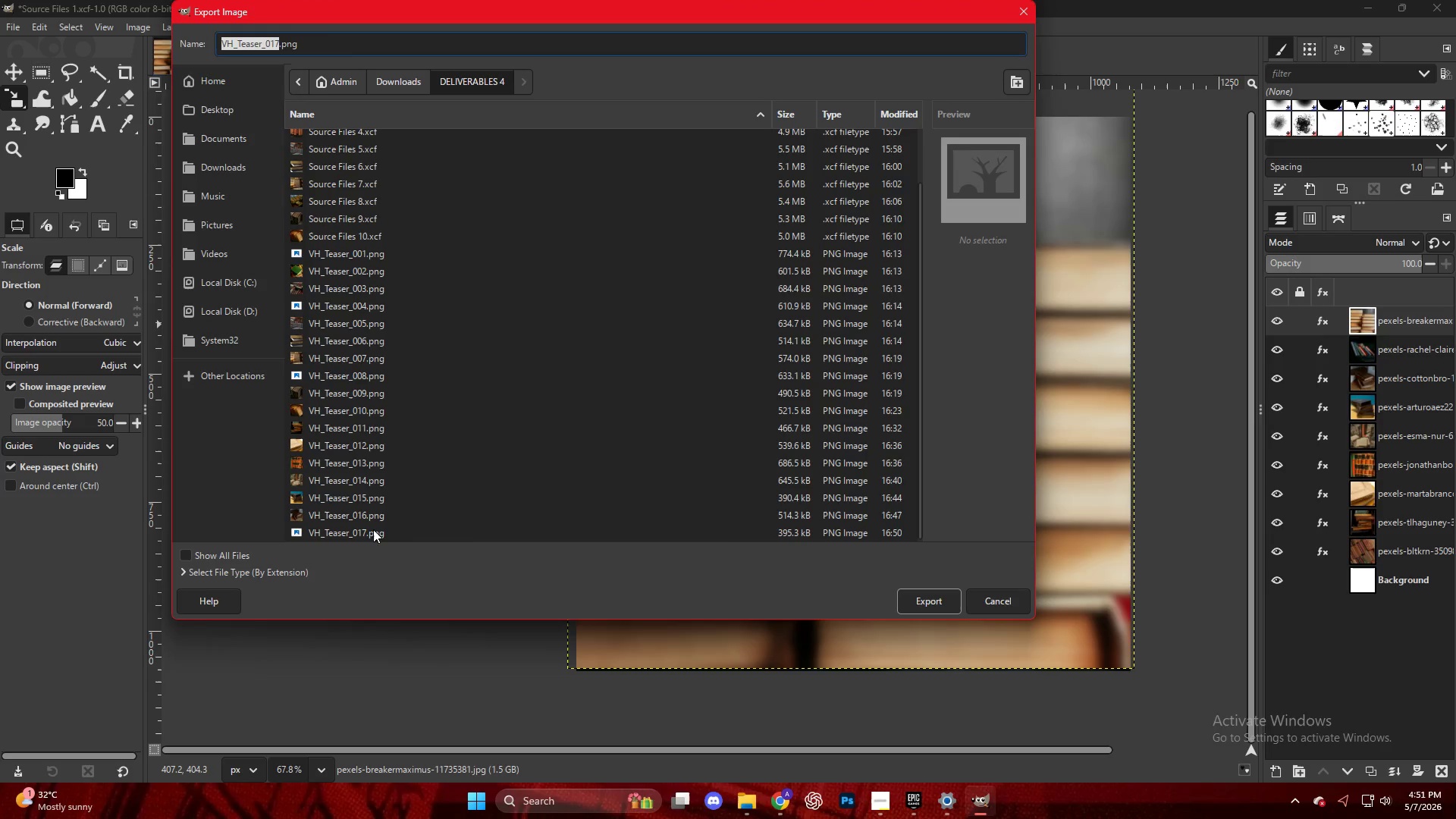 
left_click([375, 529])
 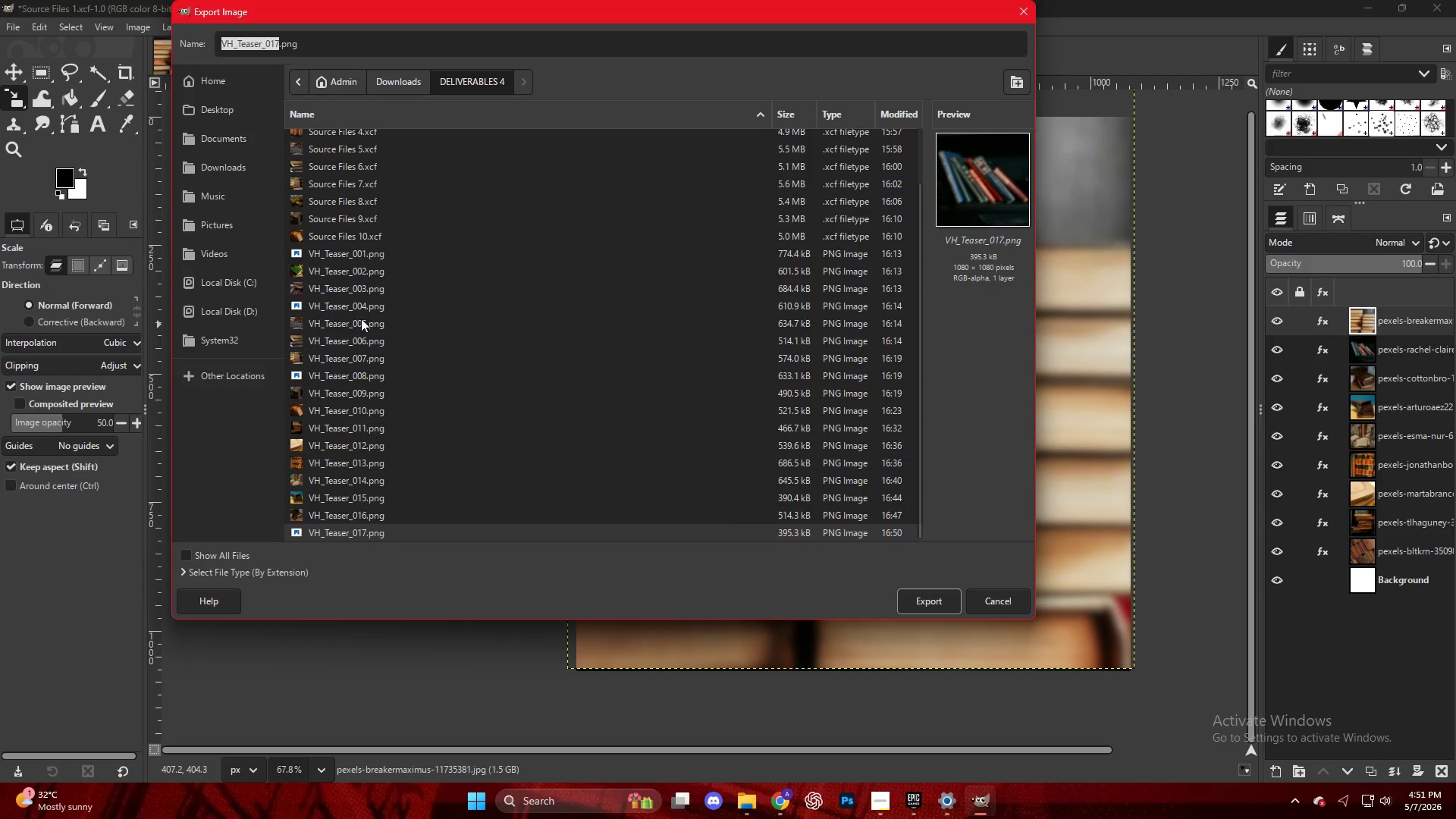 
scroll: coordinate [364, 284], scroll_direction: up, amount: 11.0
 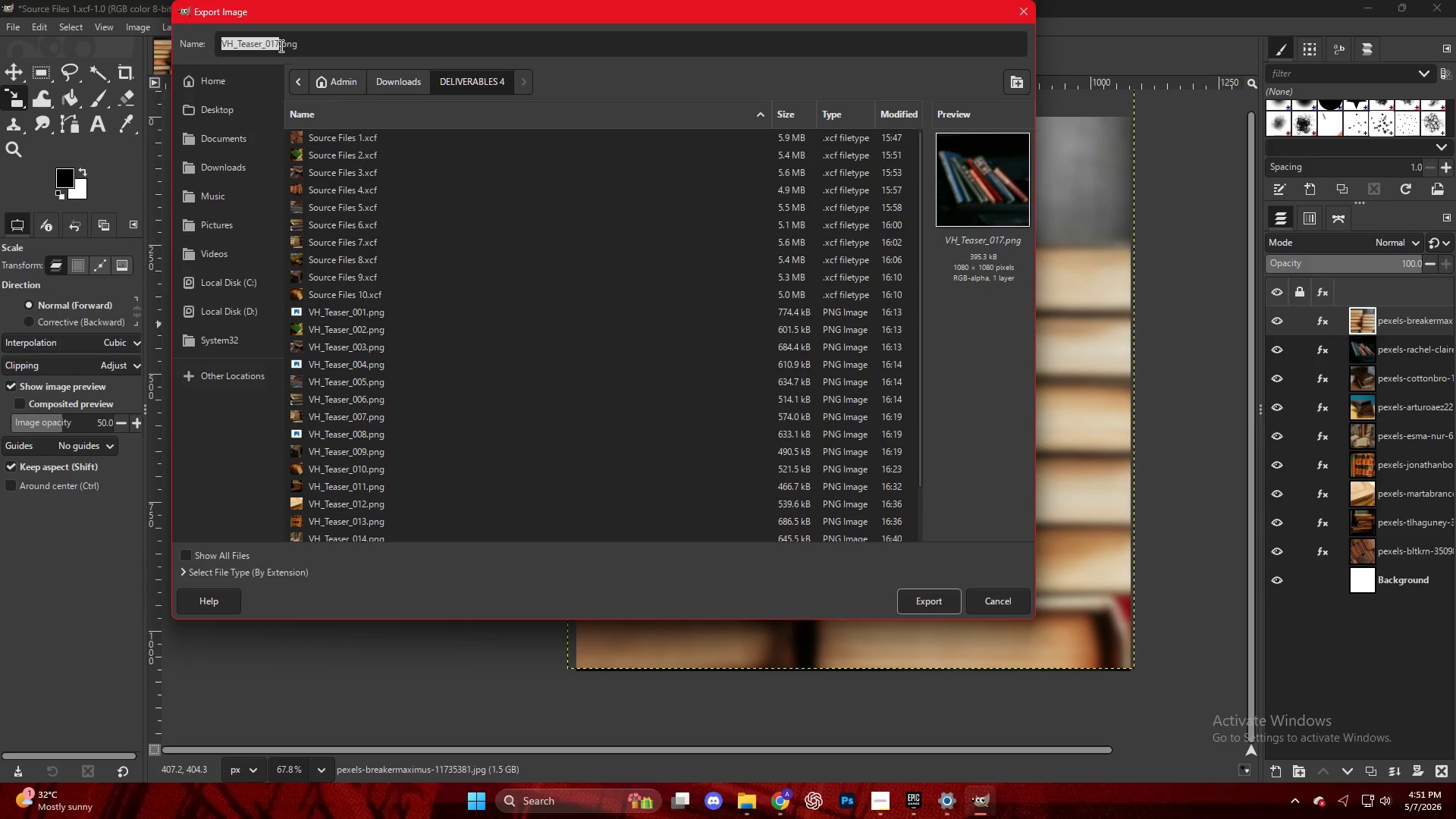 
left_click([277, 43])
 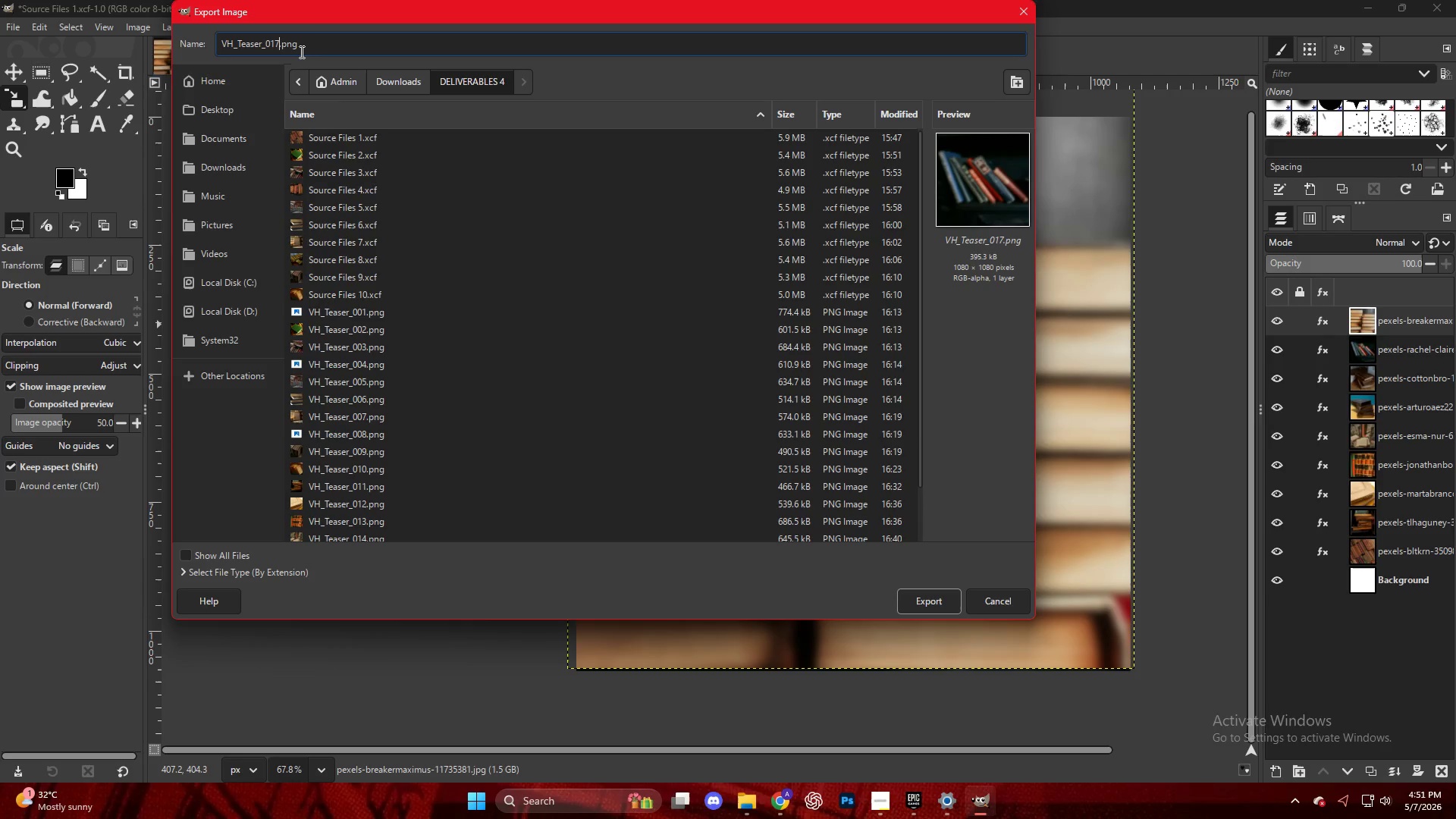 
key(ArrowLeft)
 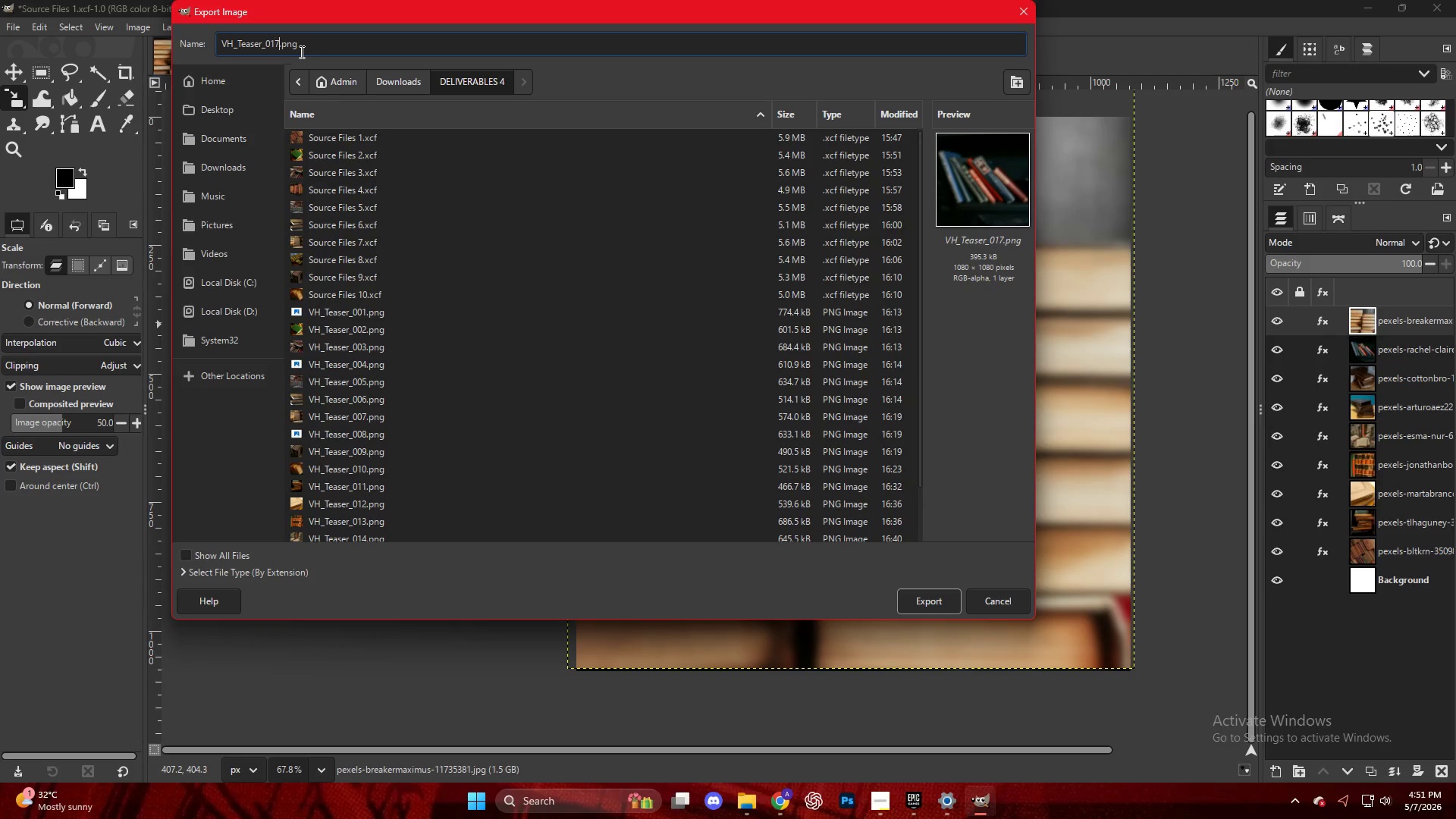 
key(ArrowRight)
 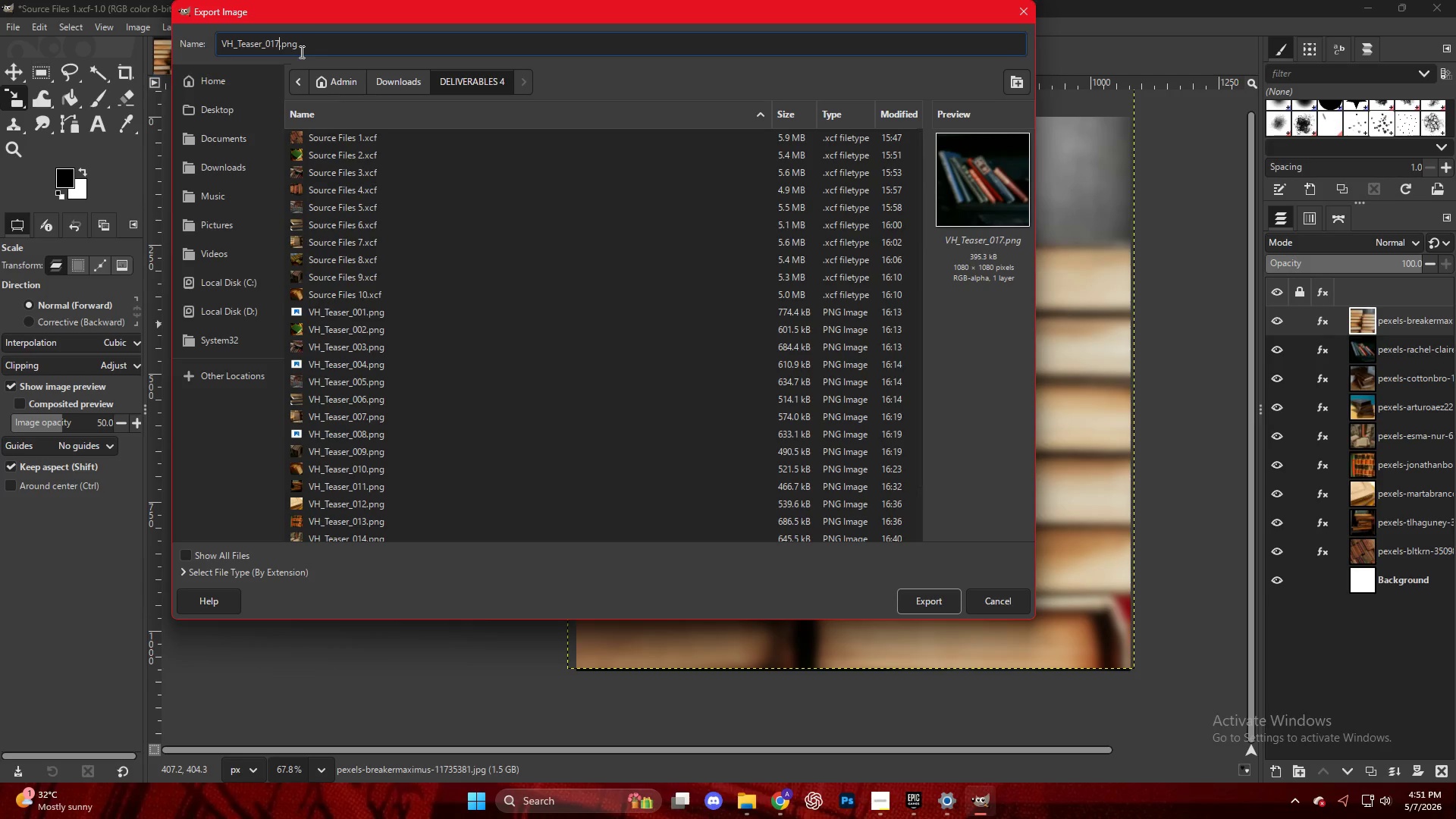 
key(Backspace)
 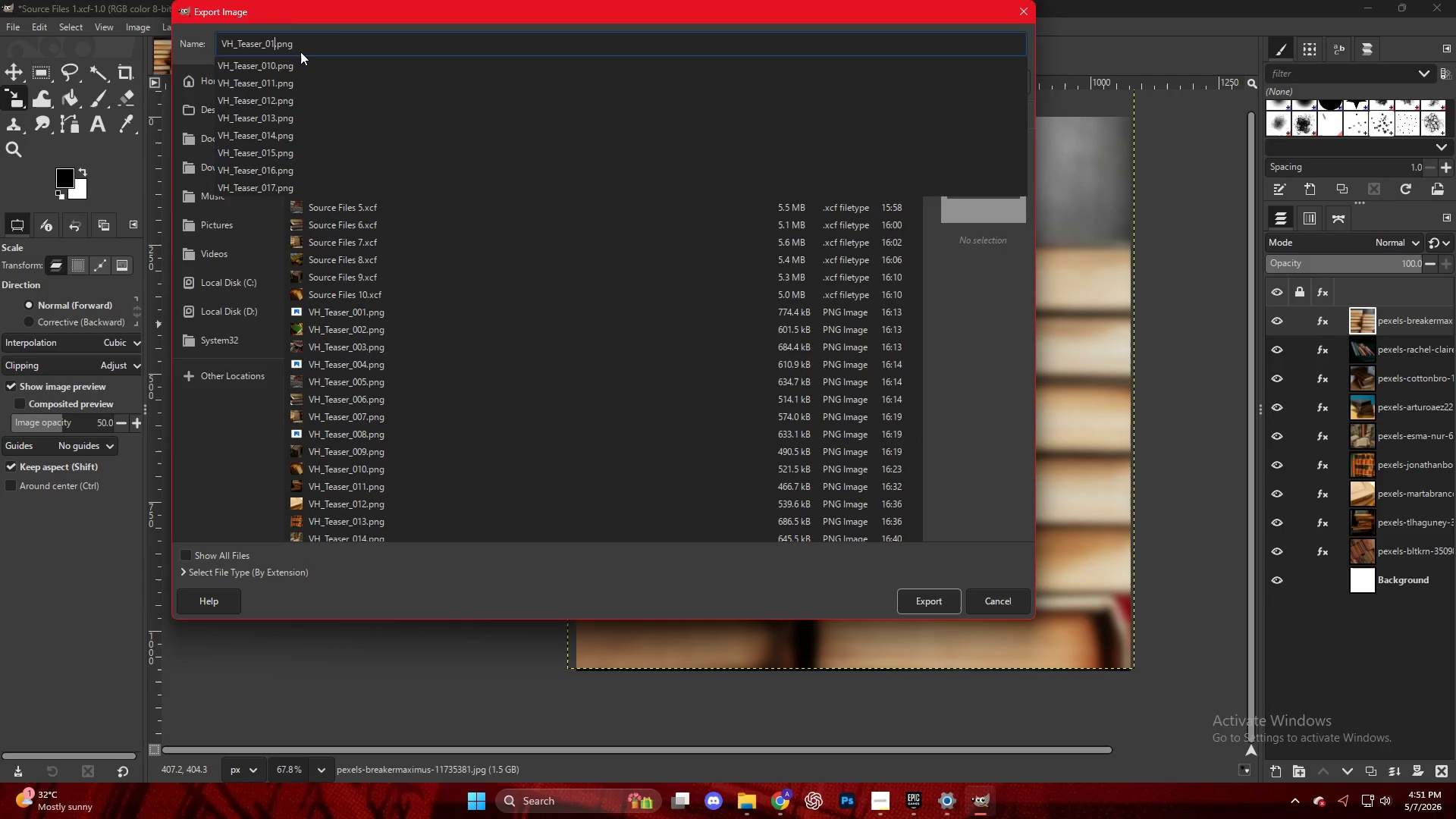 
key(Numpad8)
 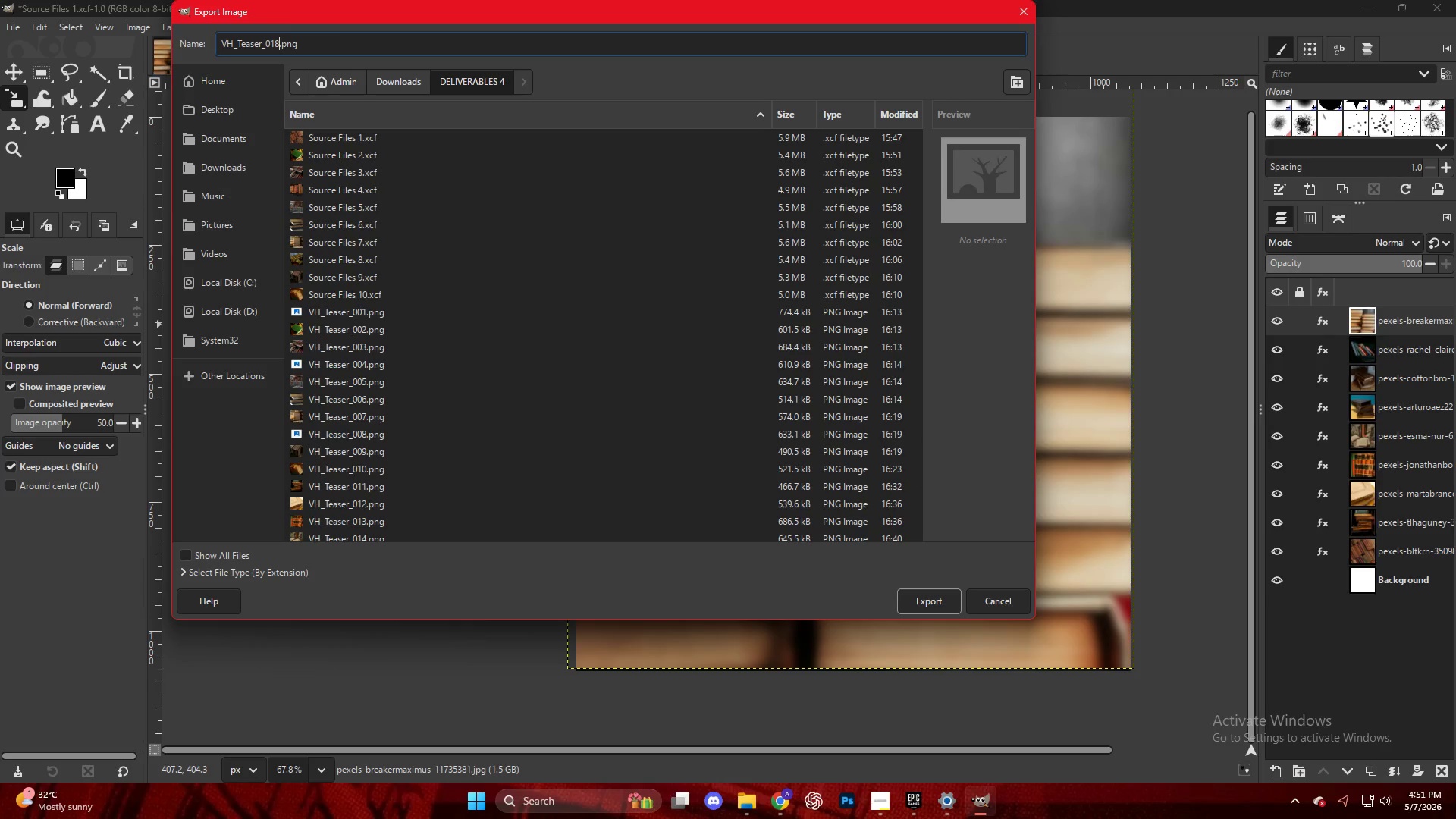 
key(NumpadEnter)
 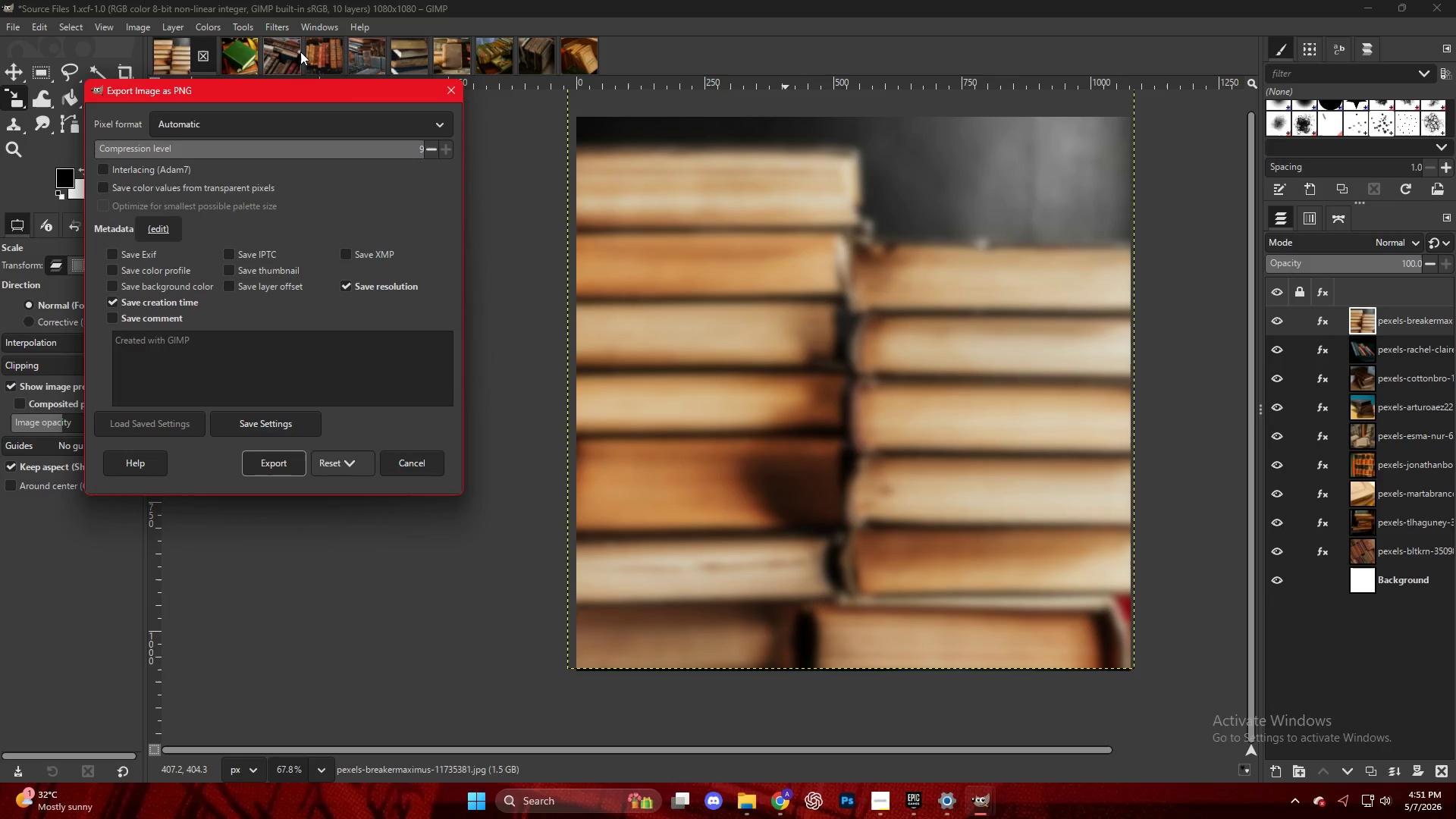 
wait(44.05)
 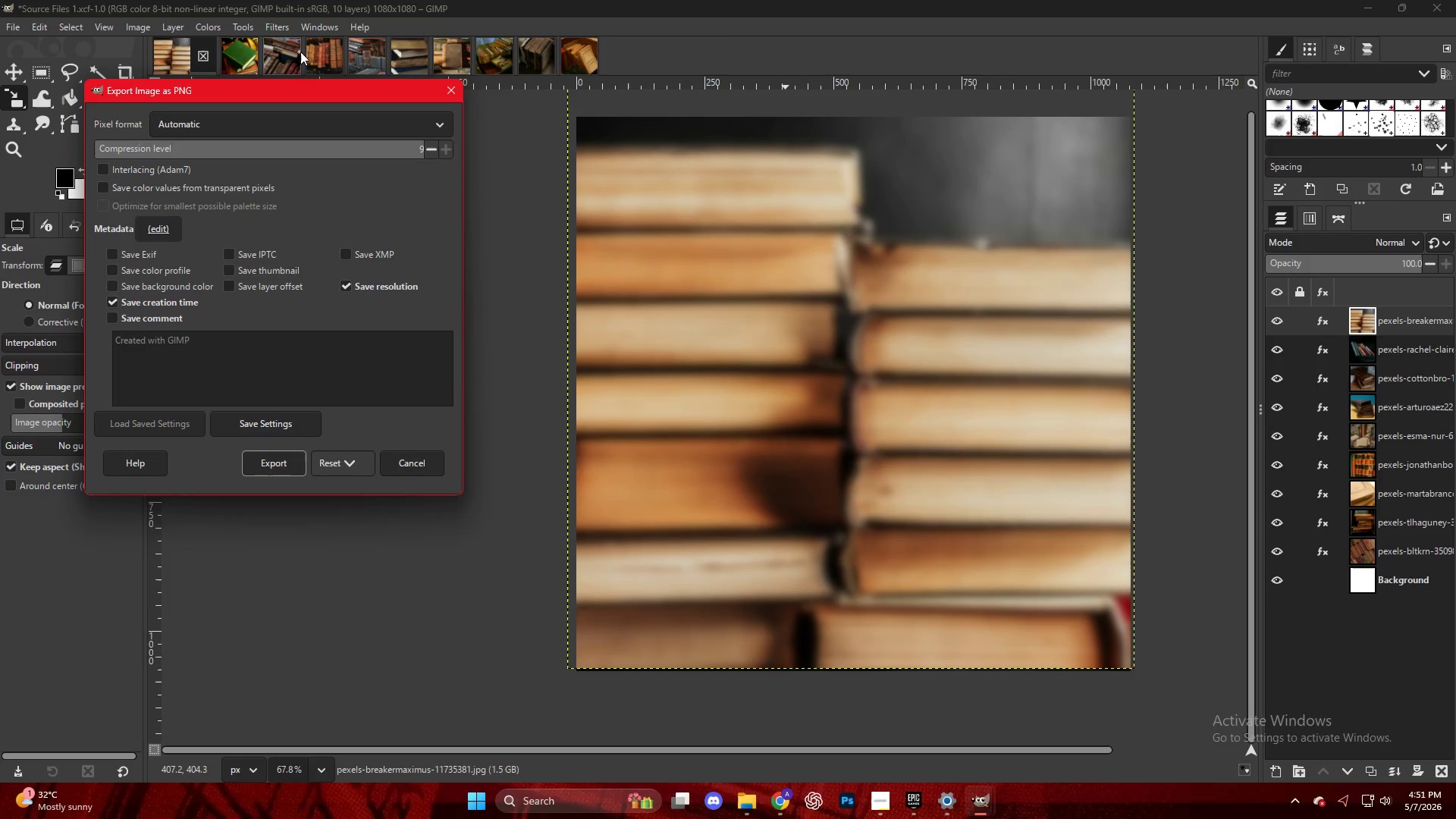 
left_click([290, 469])
 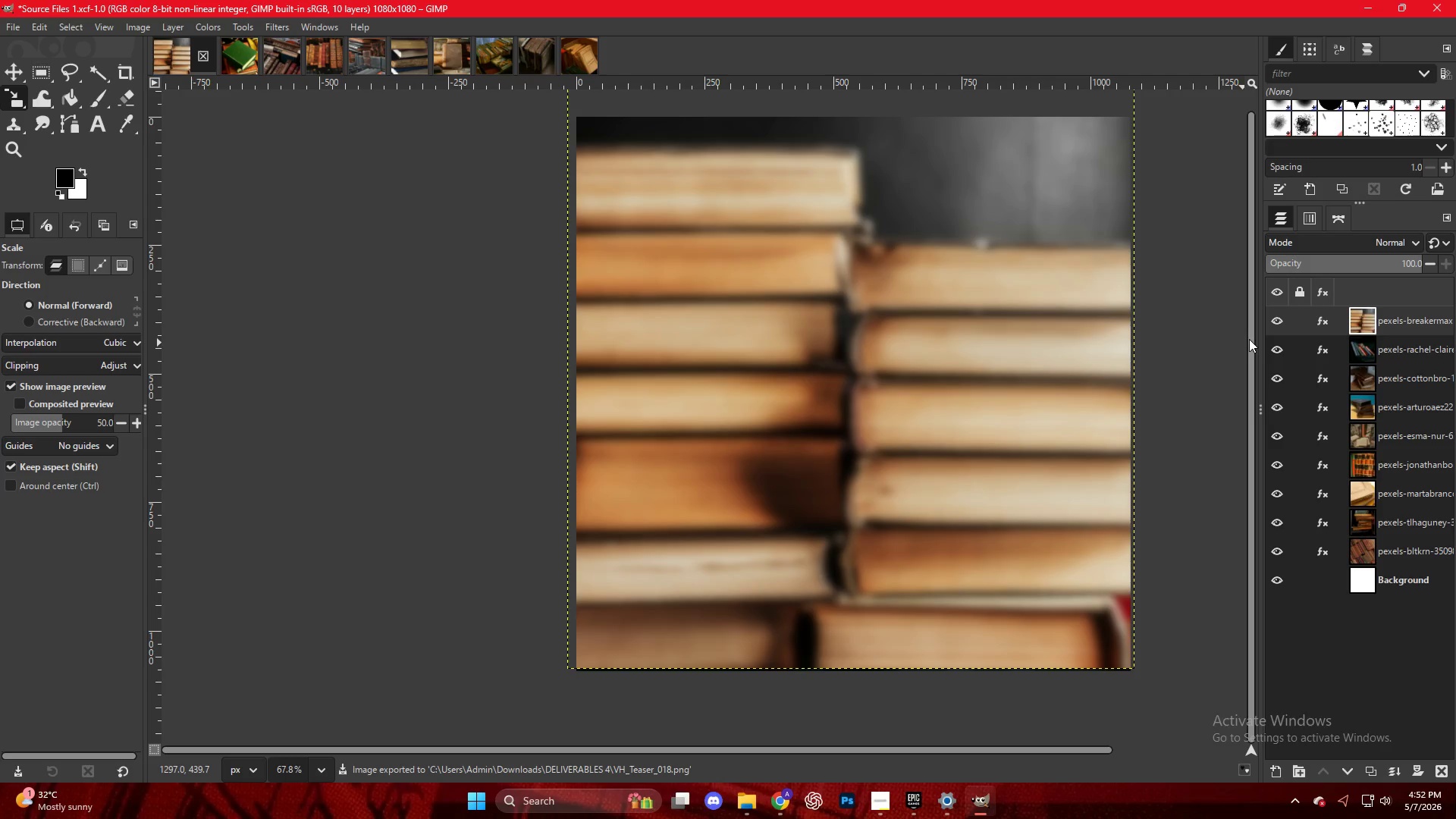 
wait(15.53)
 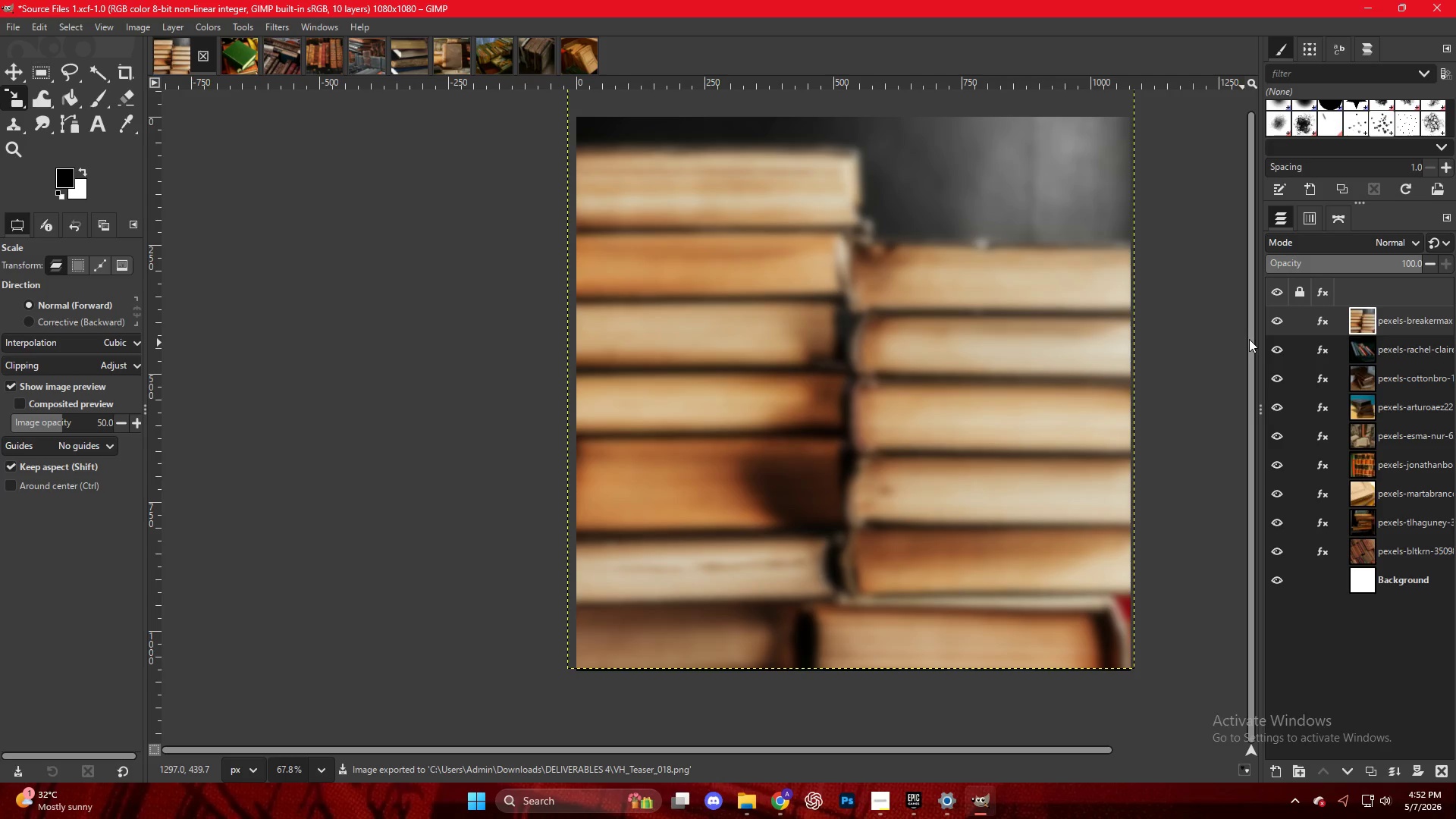 
double_click([1021, 436])
 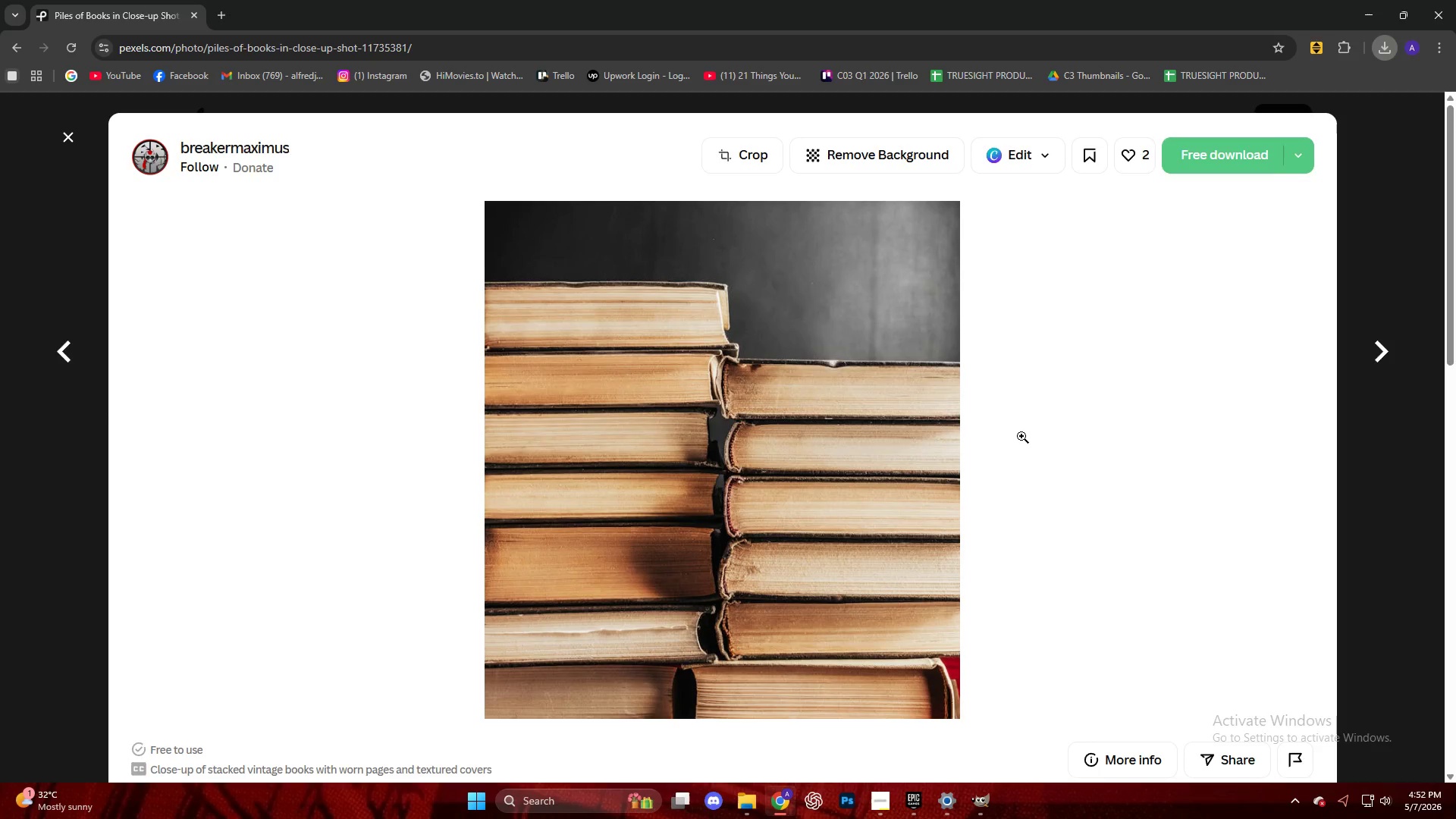 
scroll: coordinate [1021, 435], scroll_direction: down, amount: 9.0
 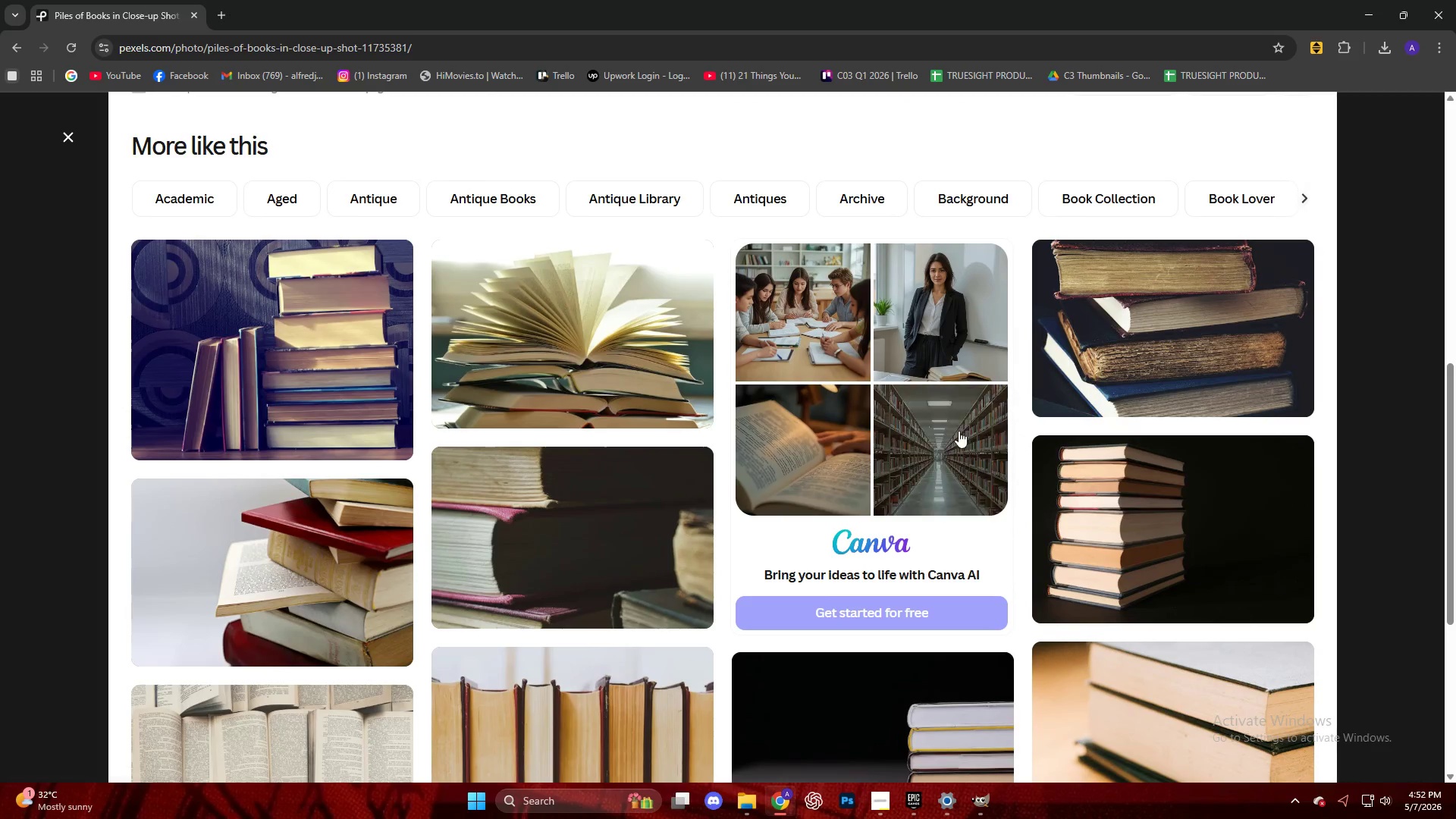 
key(Escape)
 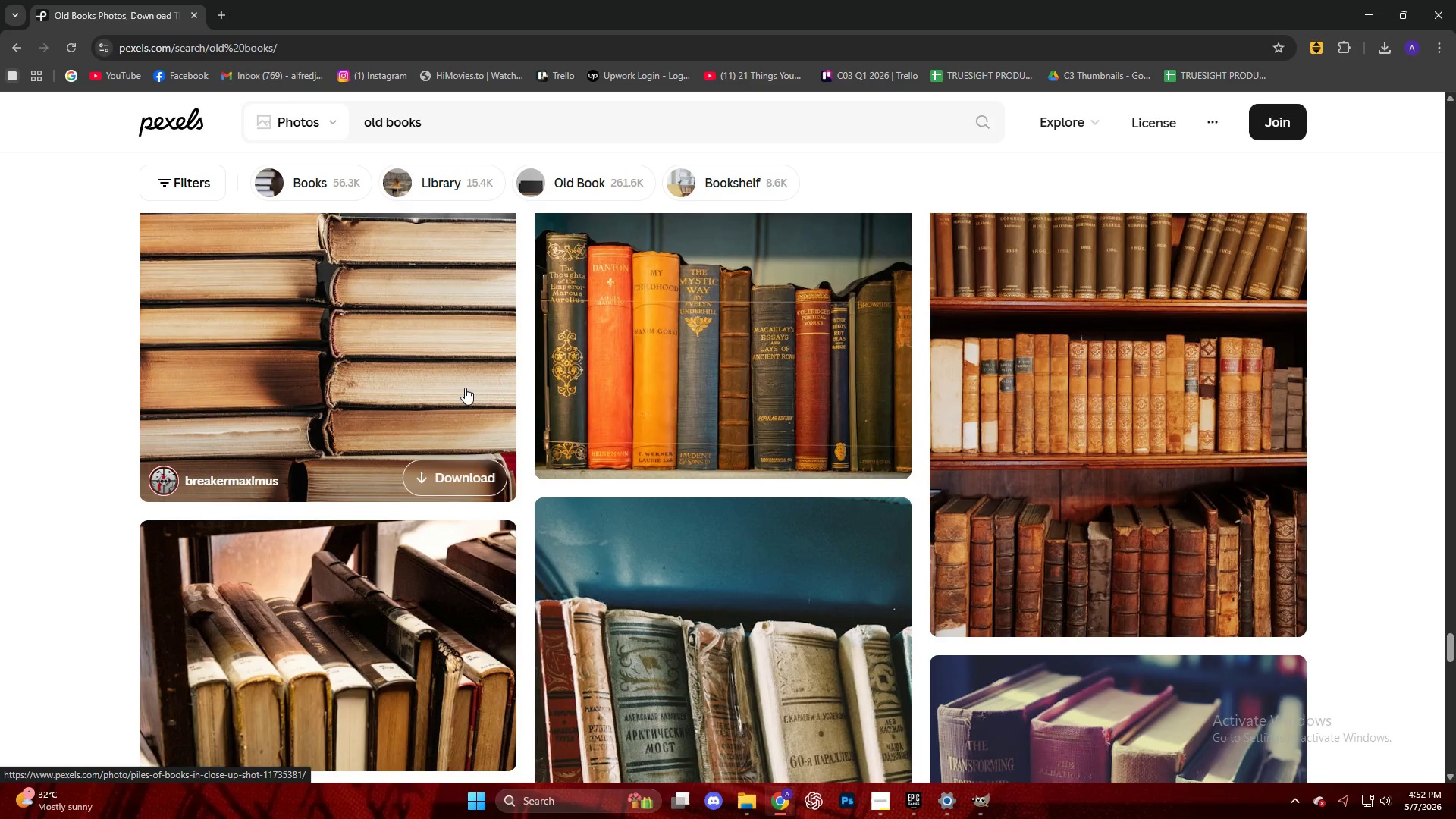 
scroll: coordinate [465, 388], scroll_direction: down, amount: 4.0
 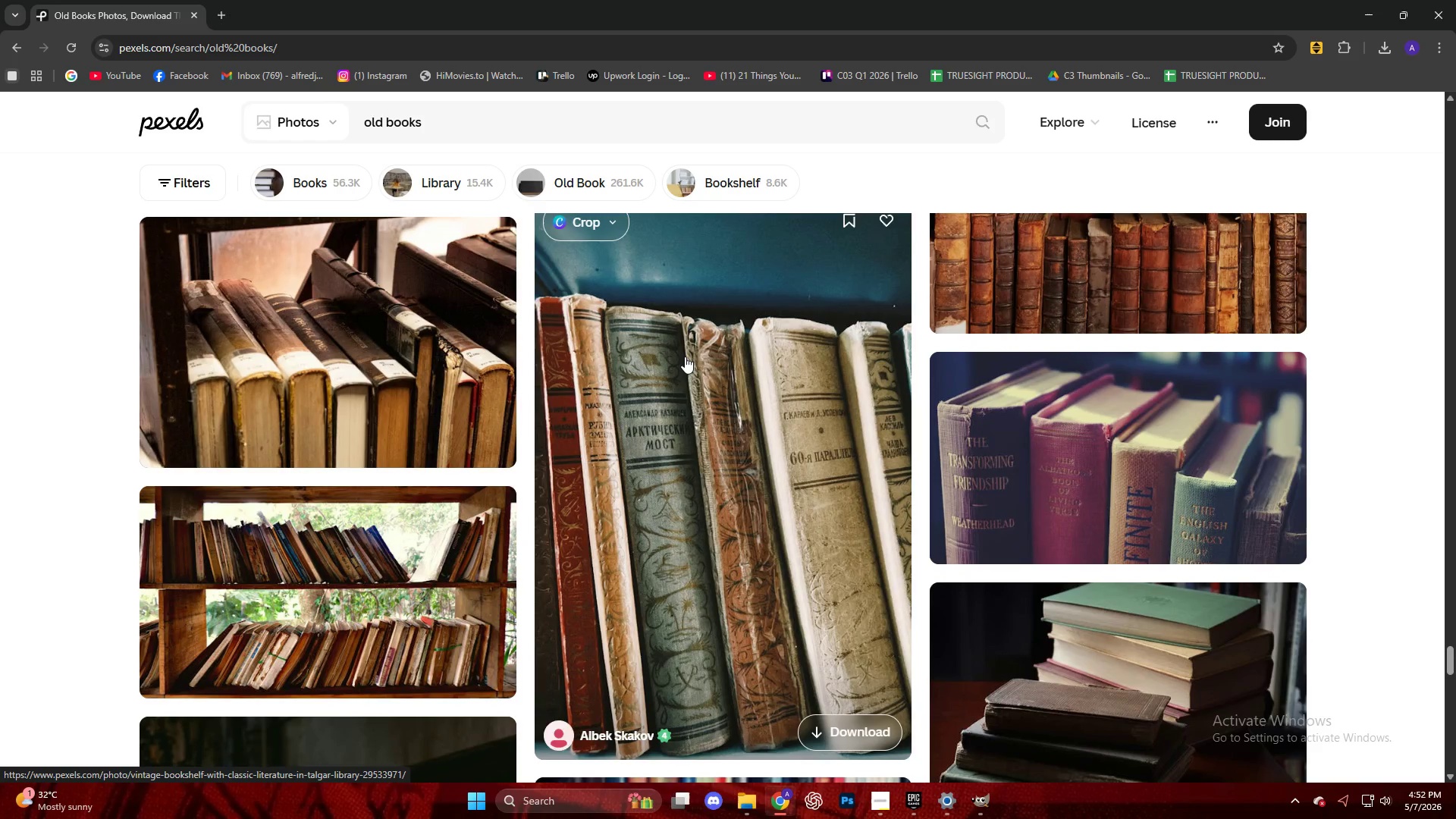 
left_click([685, 356])
 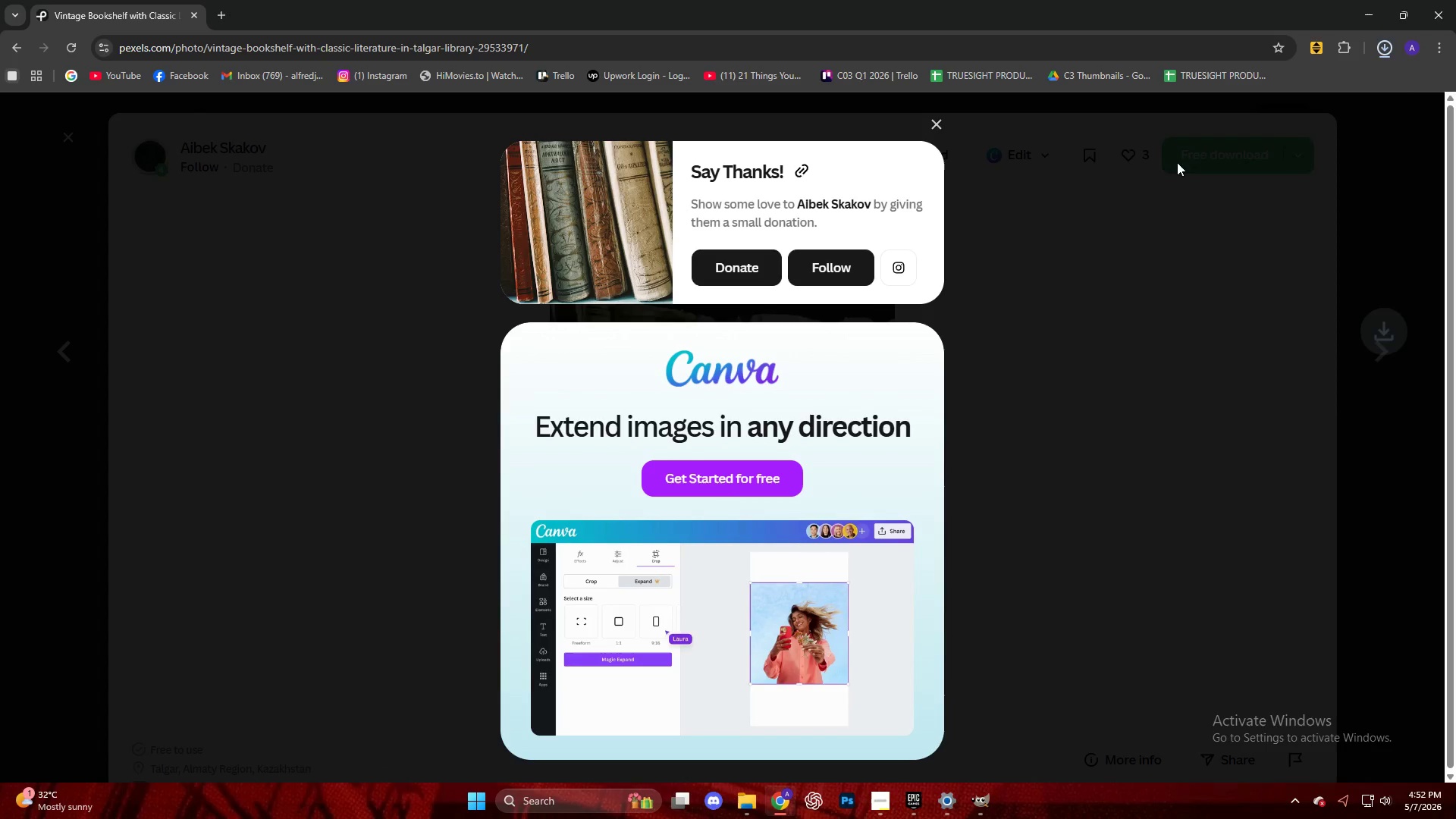 
left_click_drag(start_coordinate=[1216, 99], to_coordinate=[808, 351])
 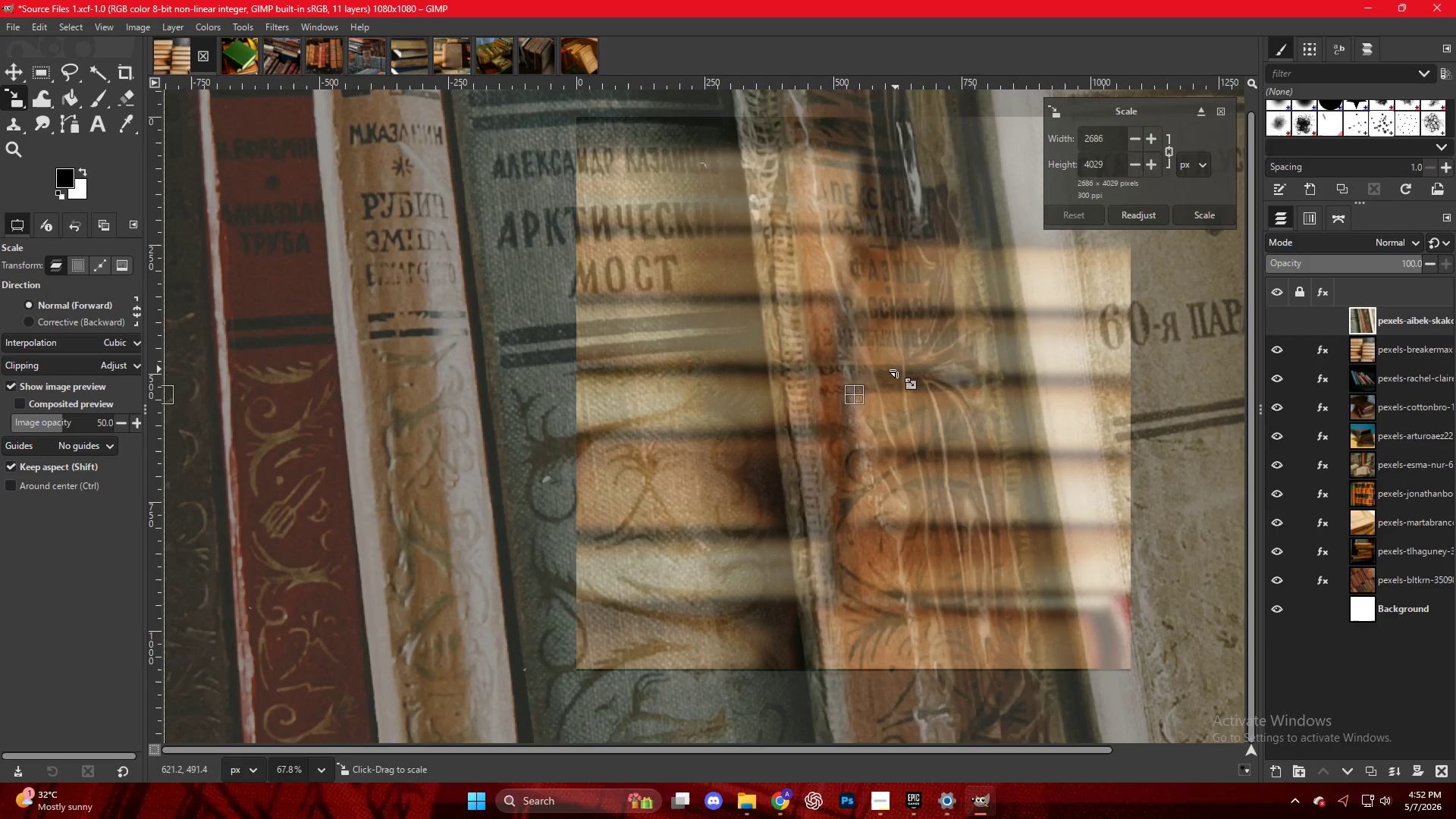 
hold_key(key=ControlLeft, duration=4.44)
scroll: coordinate [807, 344], scroll_direction: down, amount: 12.0
 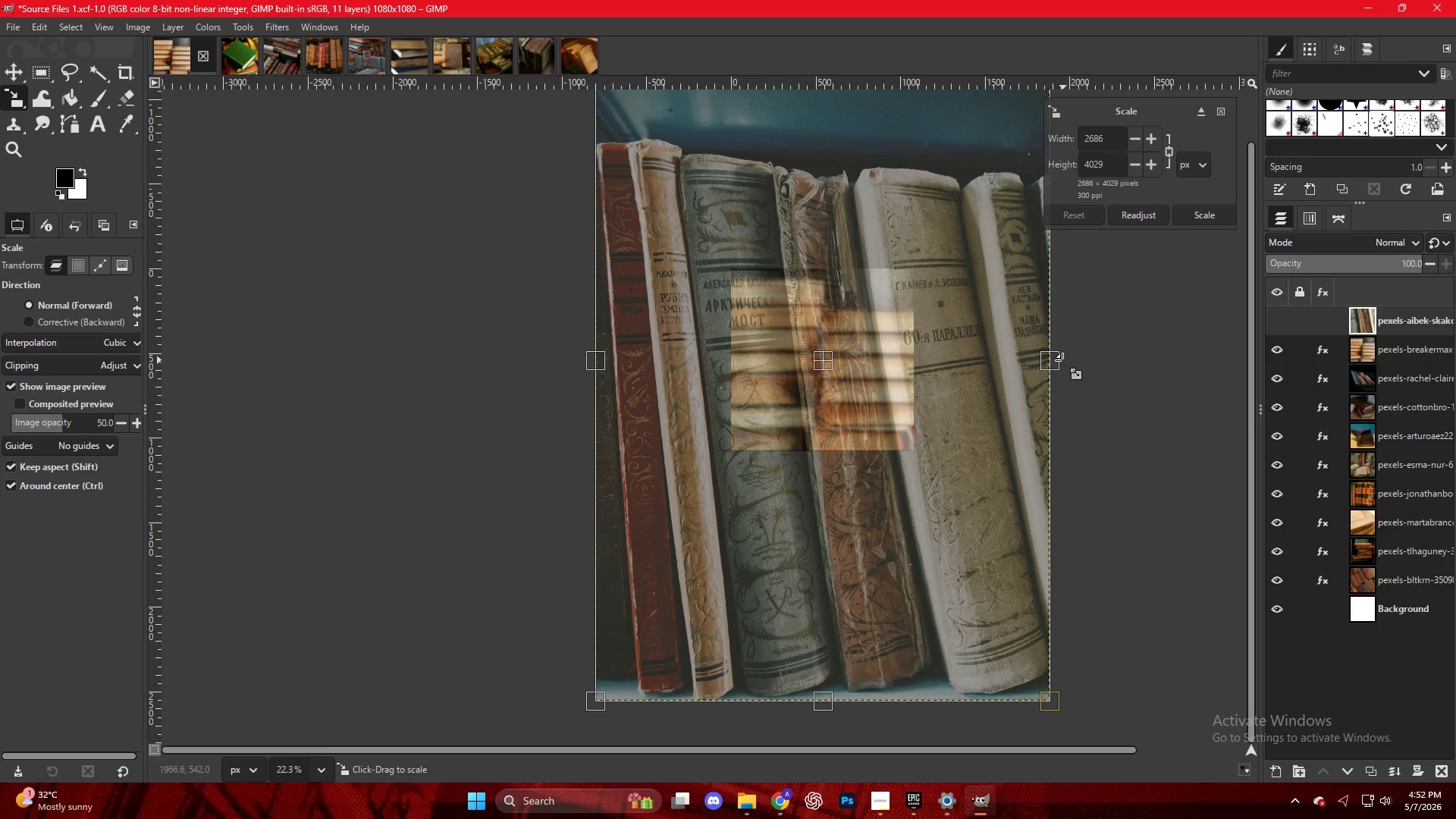 
left_click_drag(start_coordinate=[1056, 362], to_coordinate=[920, 353])
 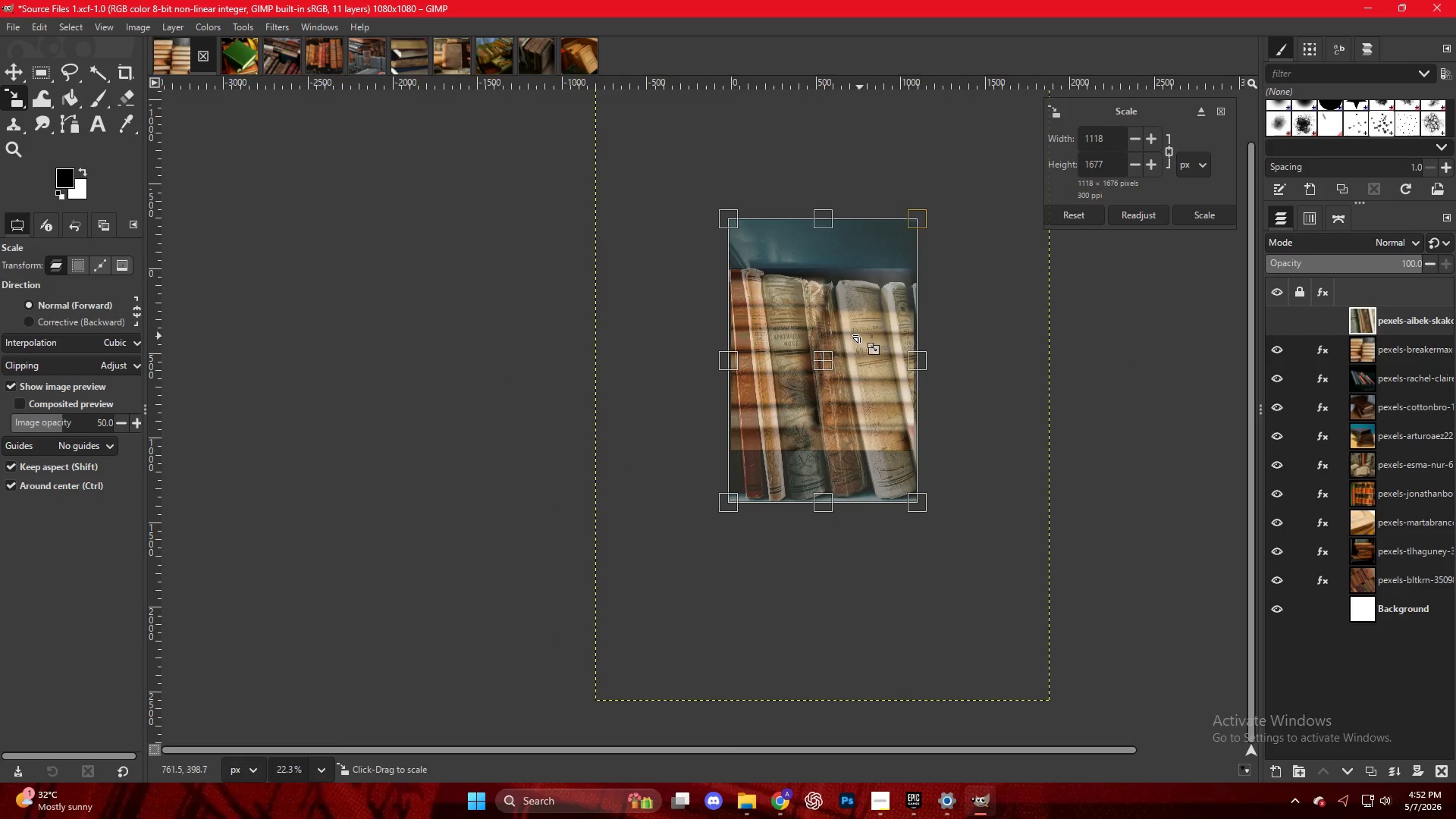 
left_click([845, 327])
 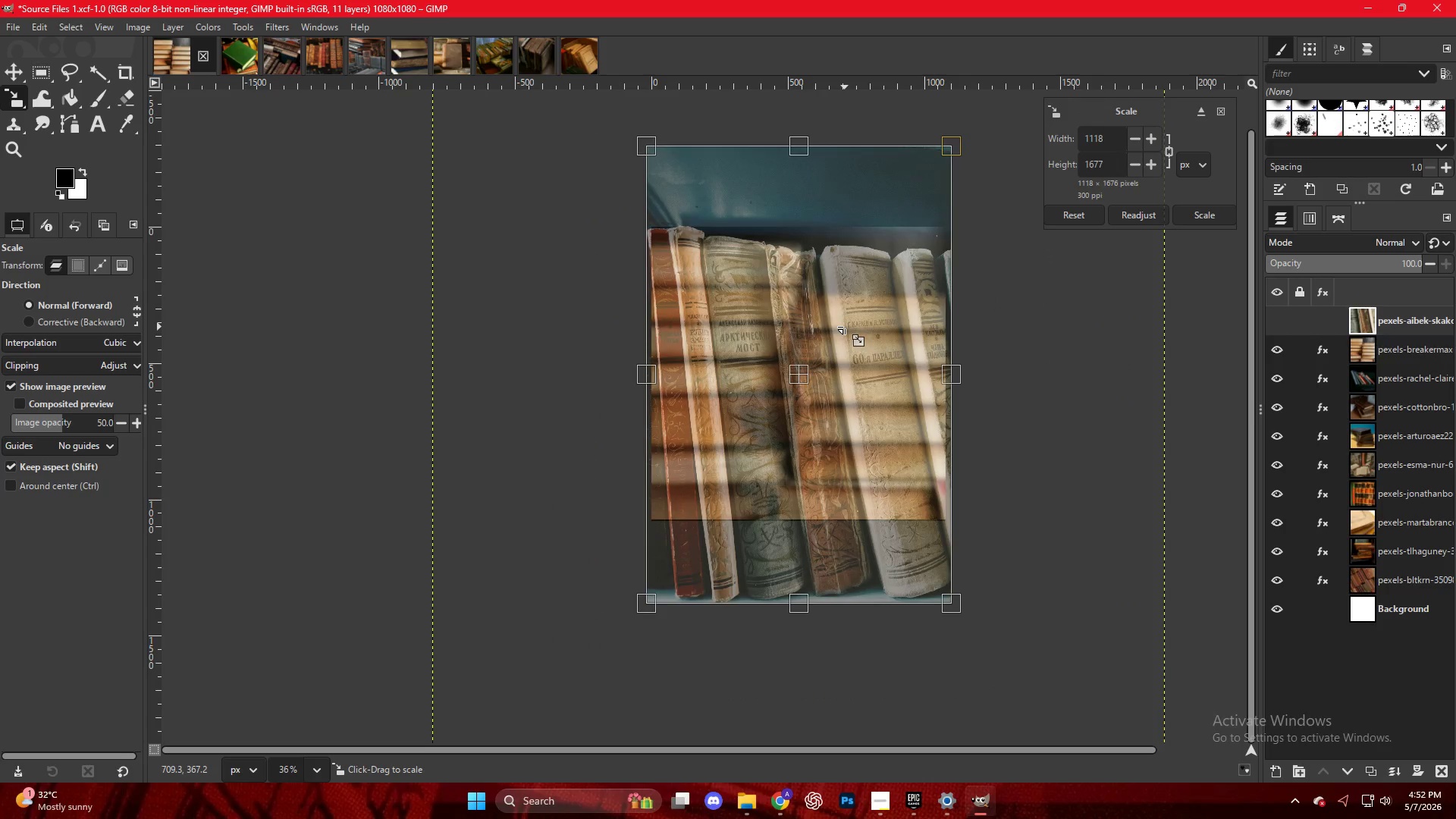 
scroll: coordinate [858, 334], scroll_direction: up, amount: 5.0
 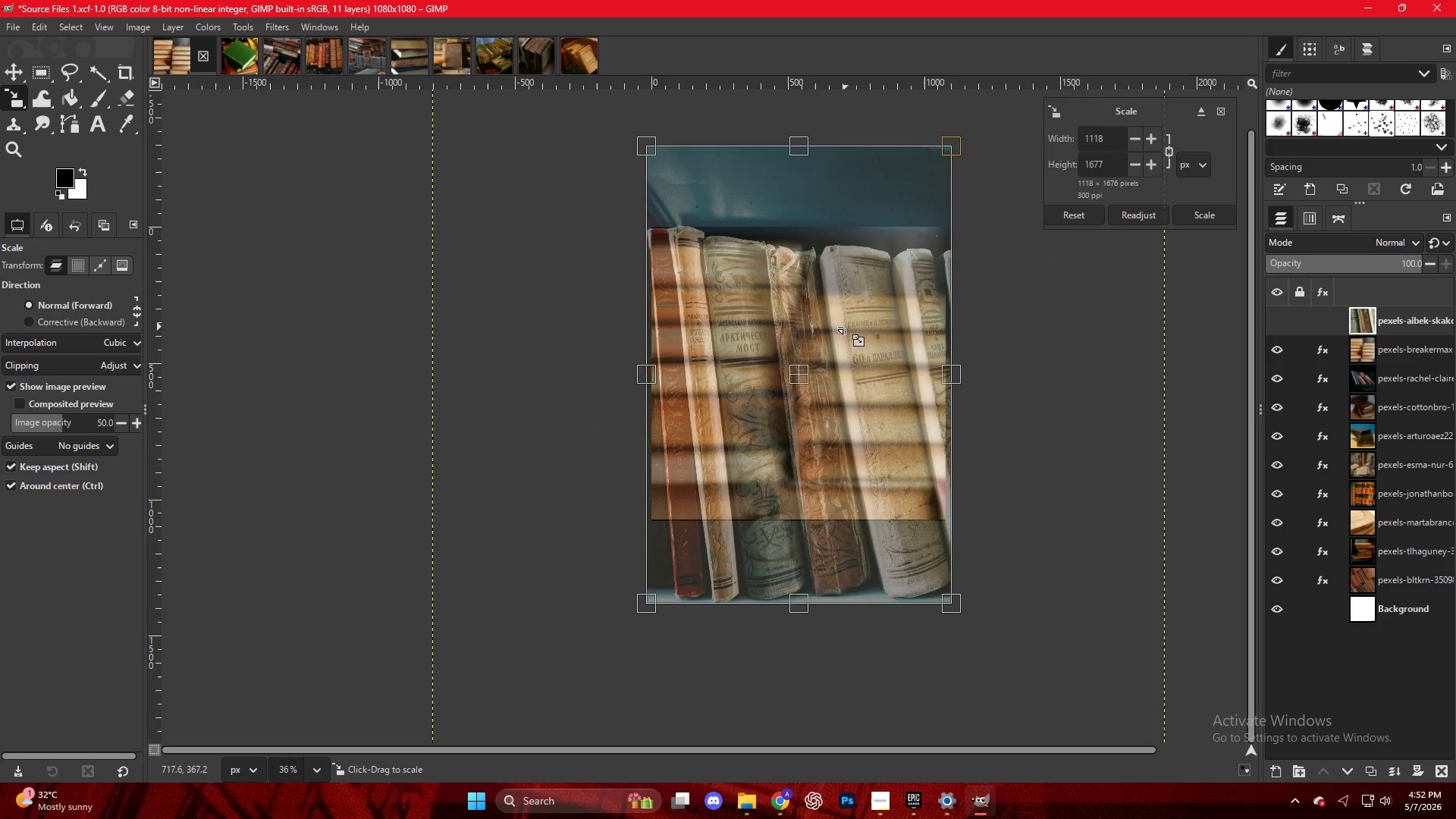 
key(NumpadEnter)
 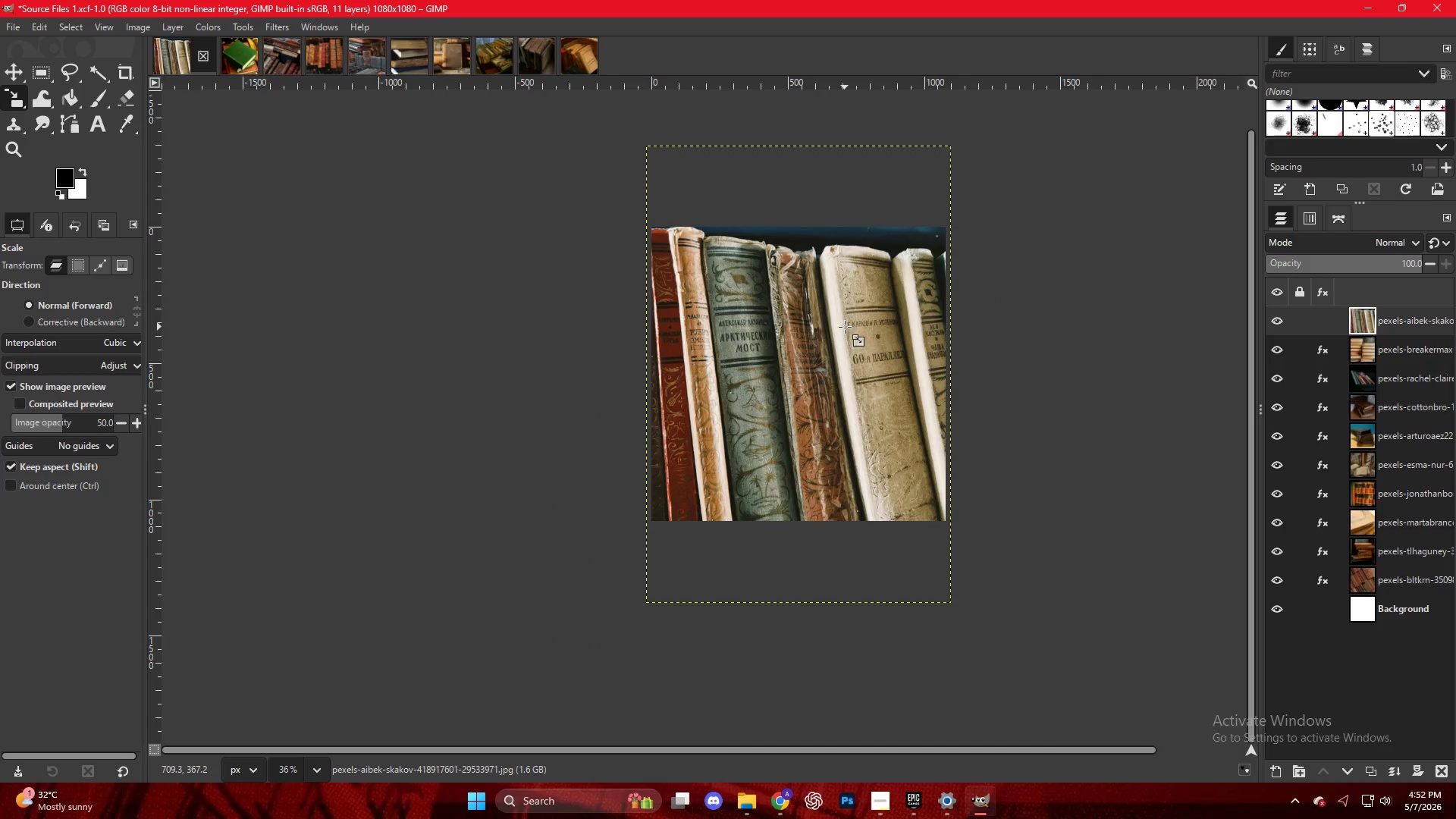 
key(Control+ControlLeft)
 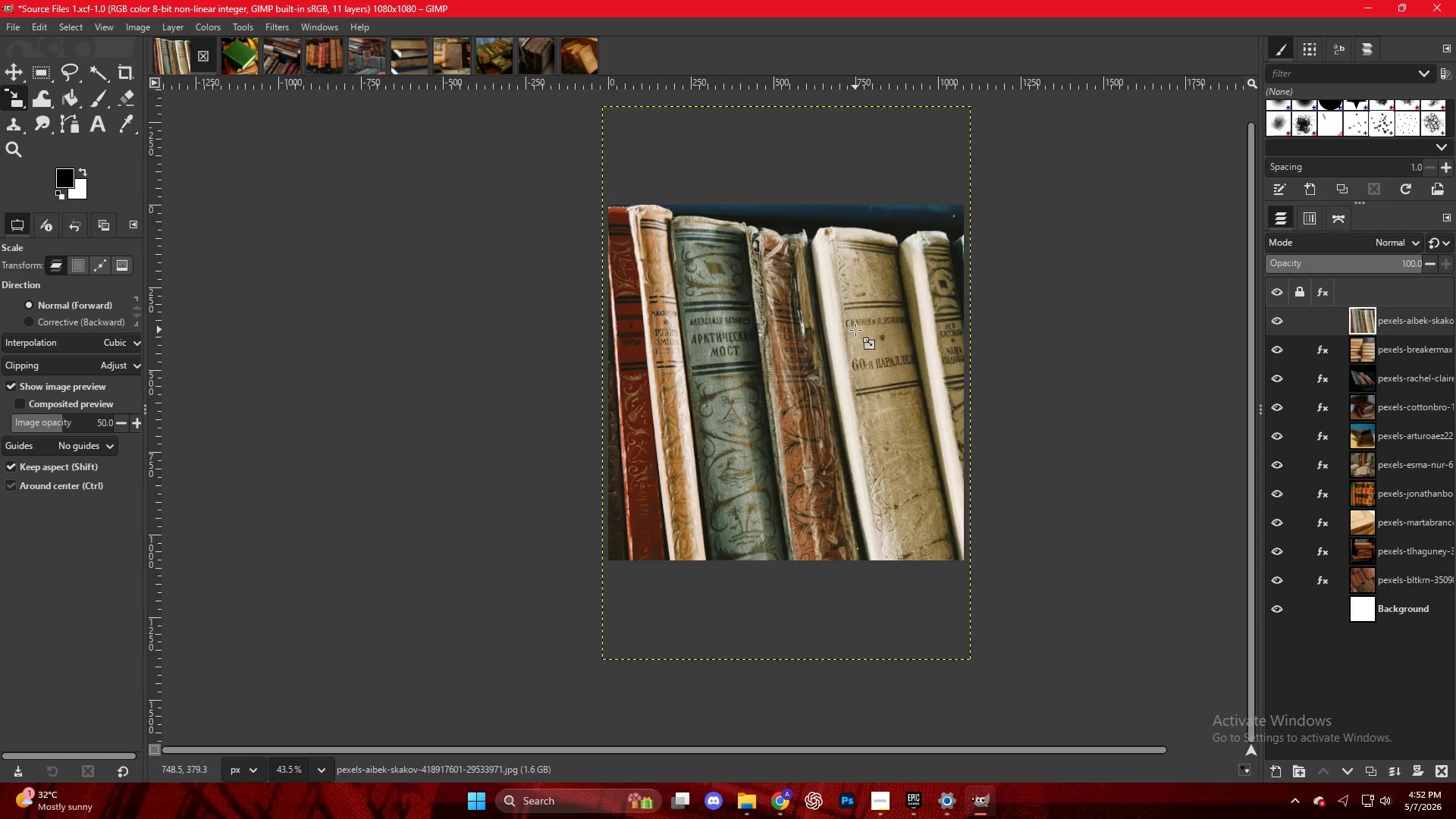 
scroll: coordinate [855, 330], scroll_direction: up, amount: 5.0
 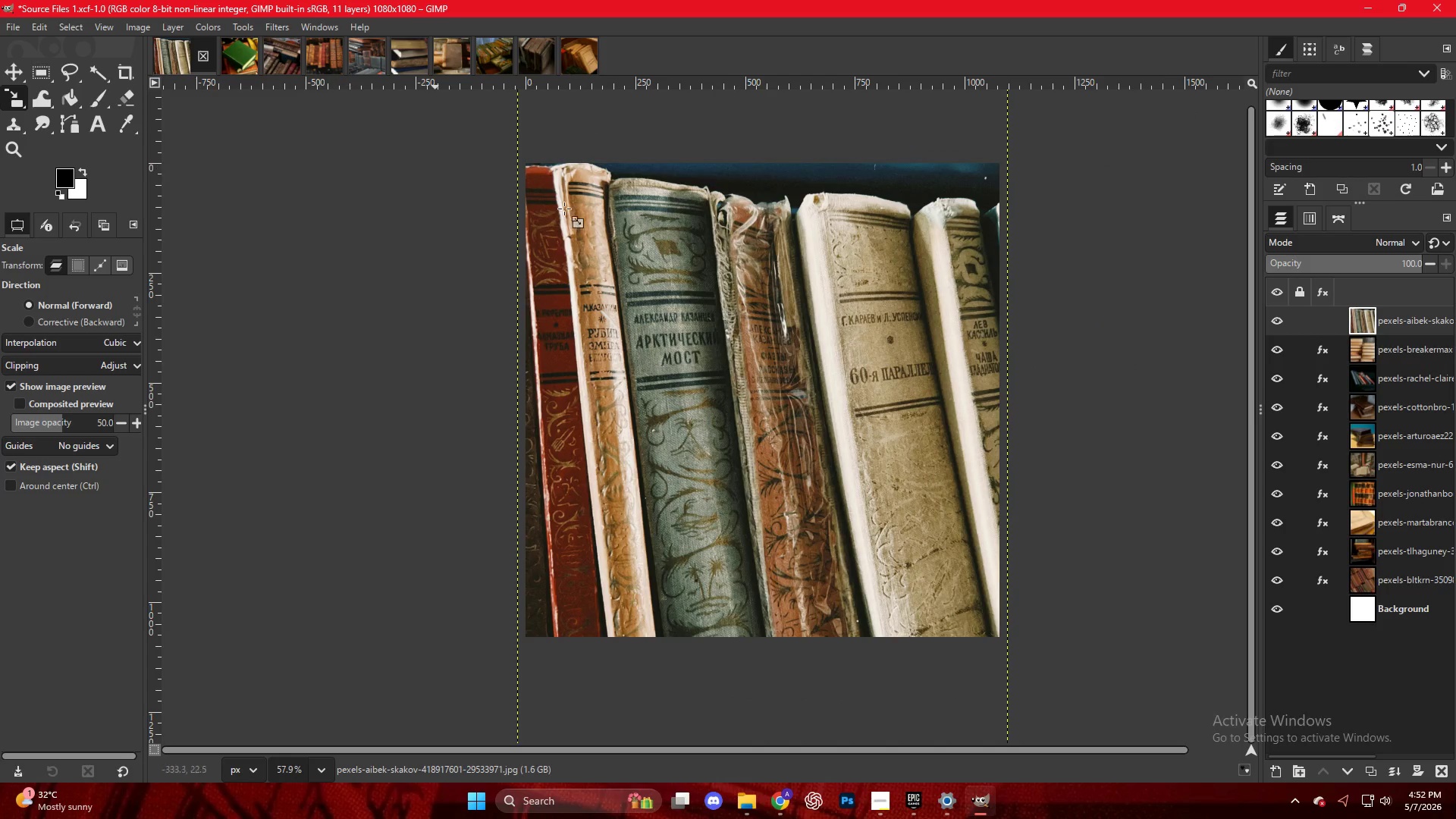 
left_click([181, 27])
 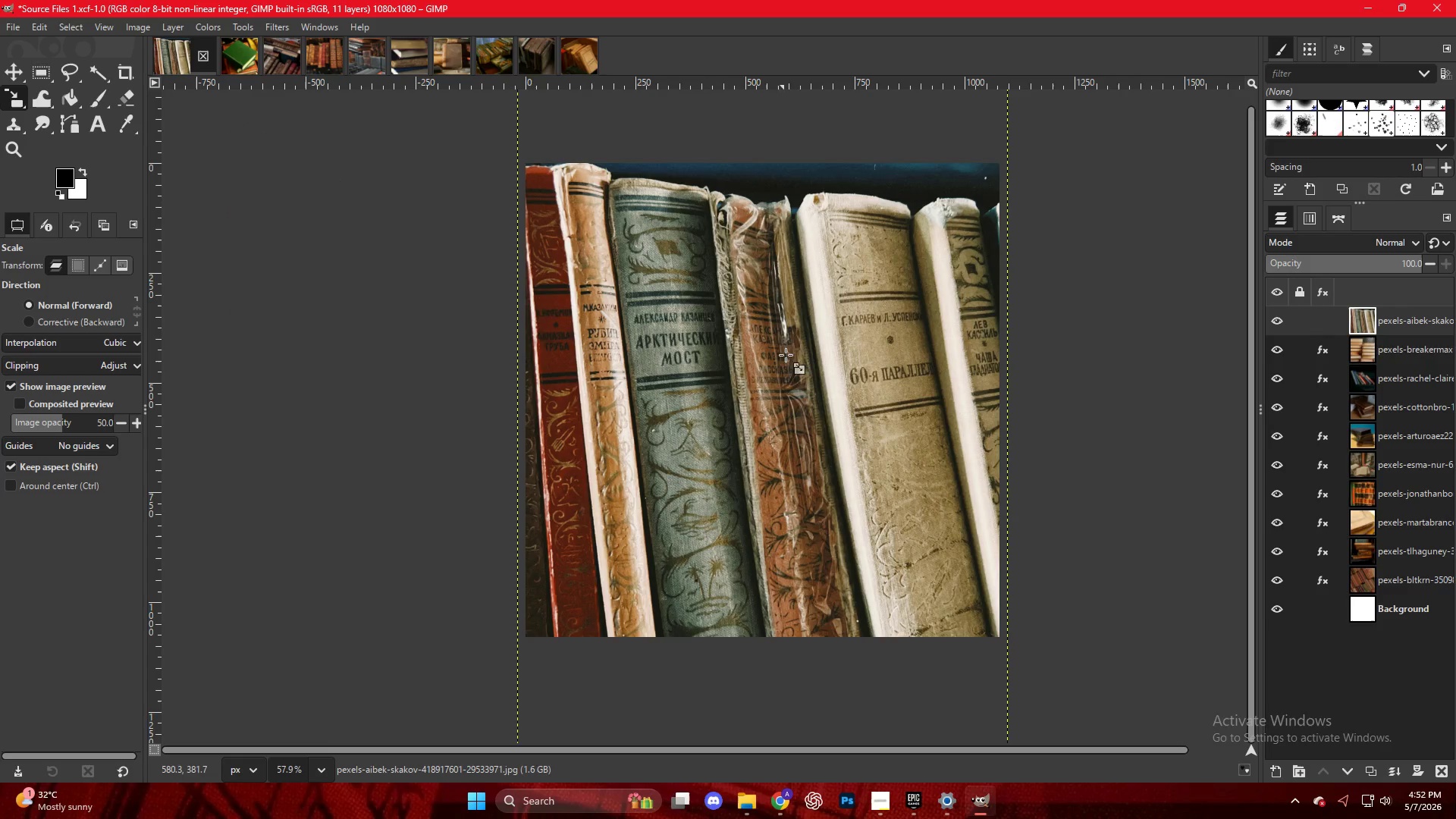 
right_click([791, 389])
 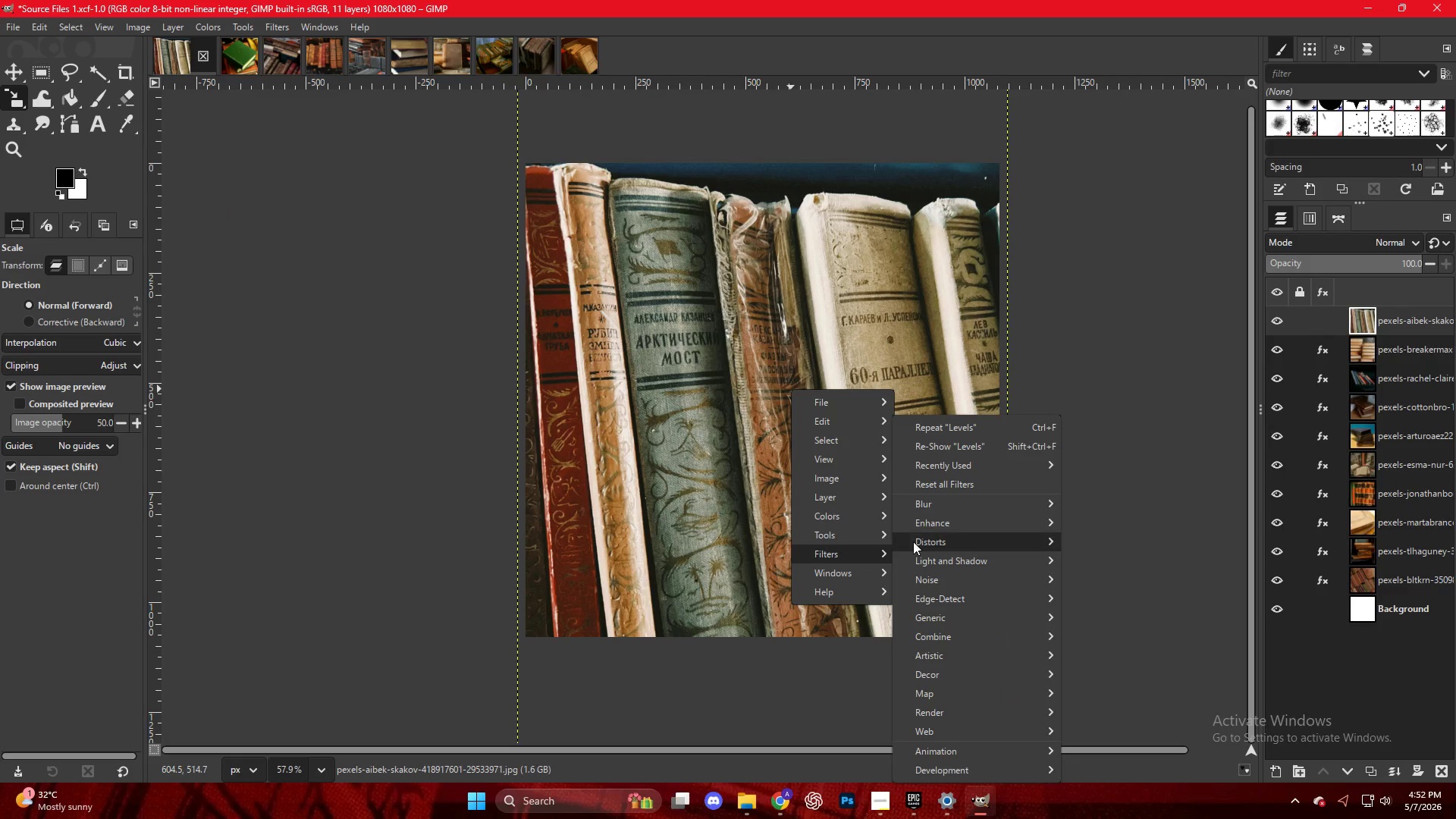 
left_click([936, 504])
 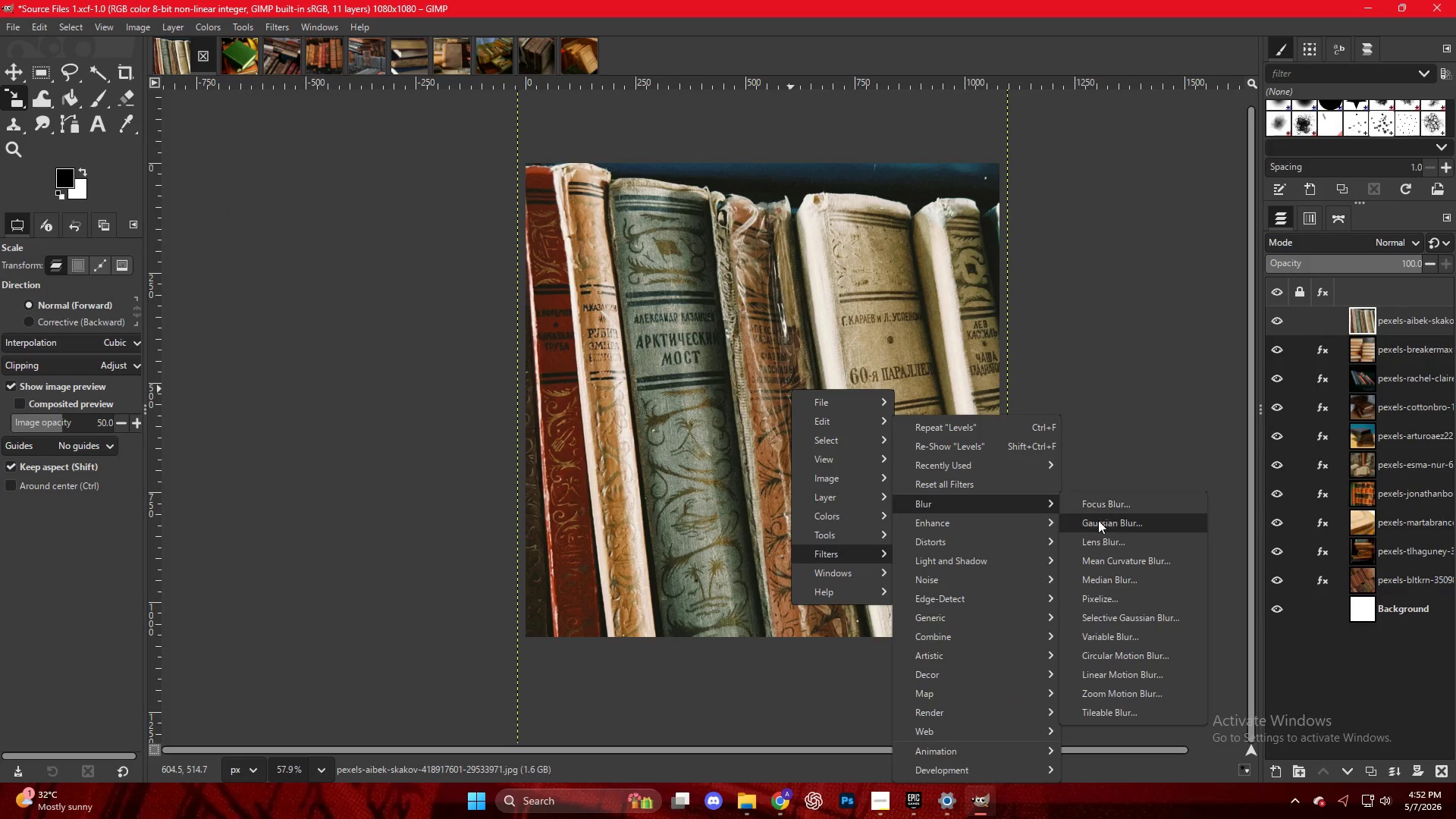 
left_click([1098, 520])
 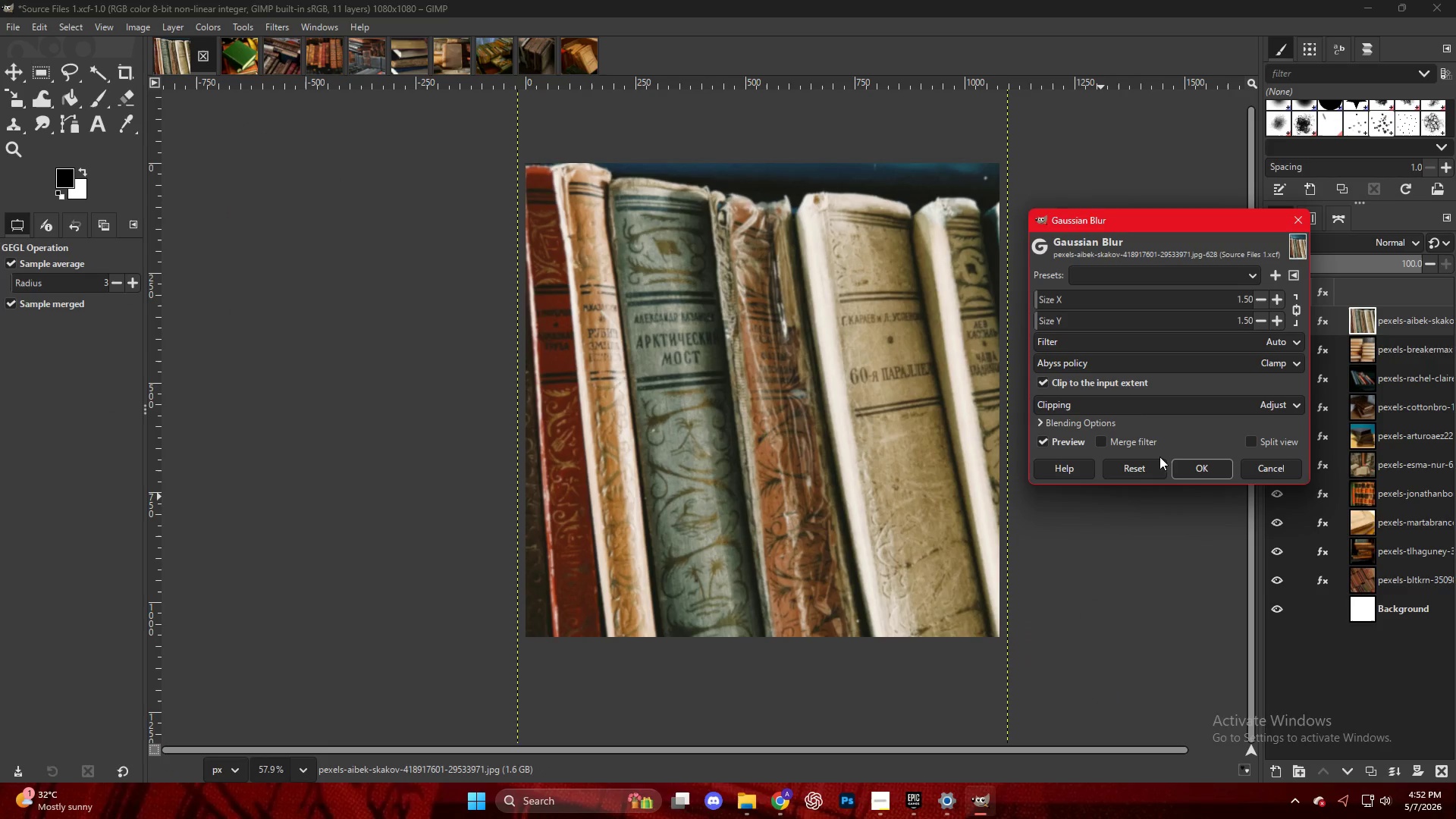 
mouse_move([1073, 334])
 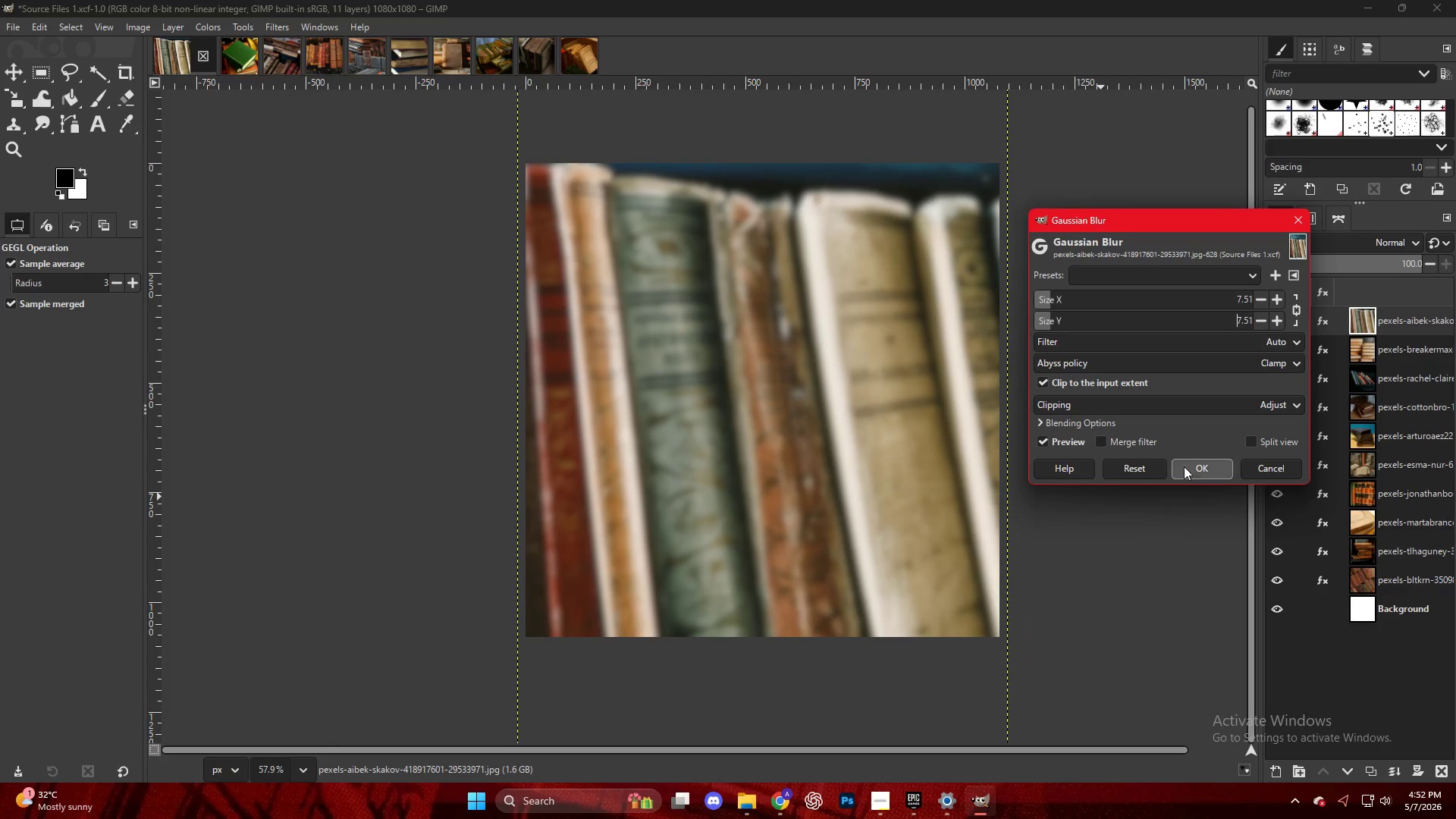 
left_click([1183, 458])
 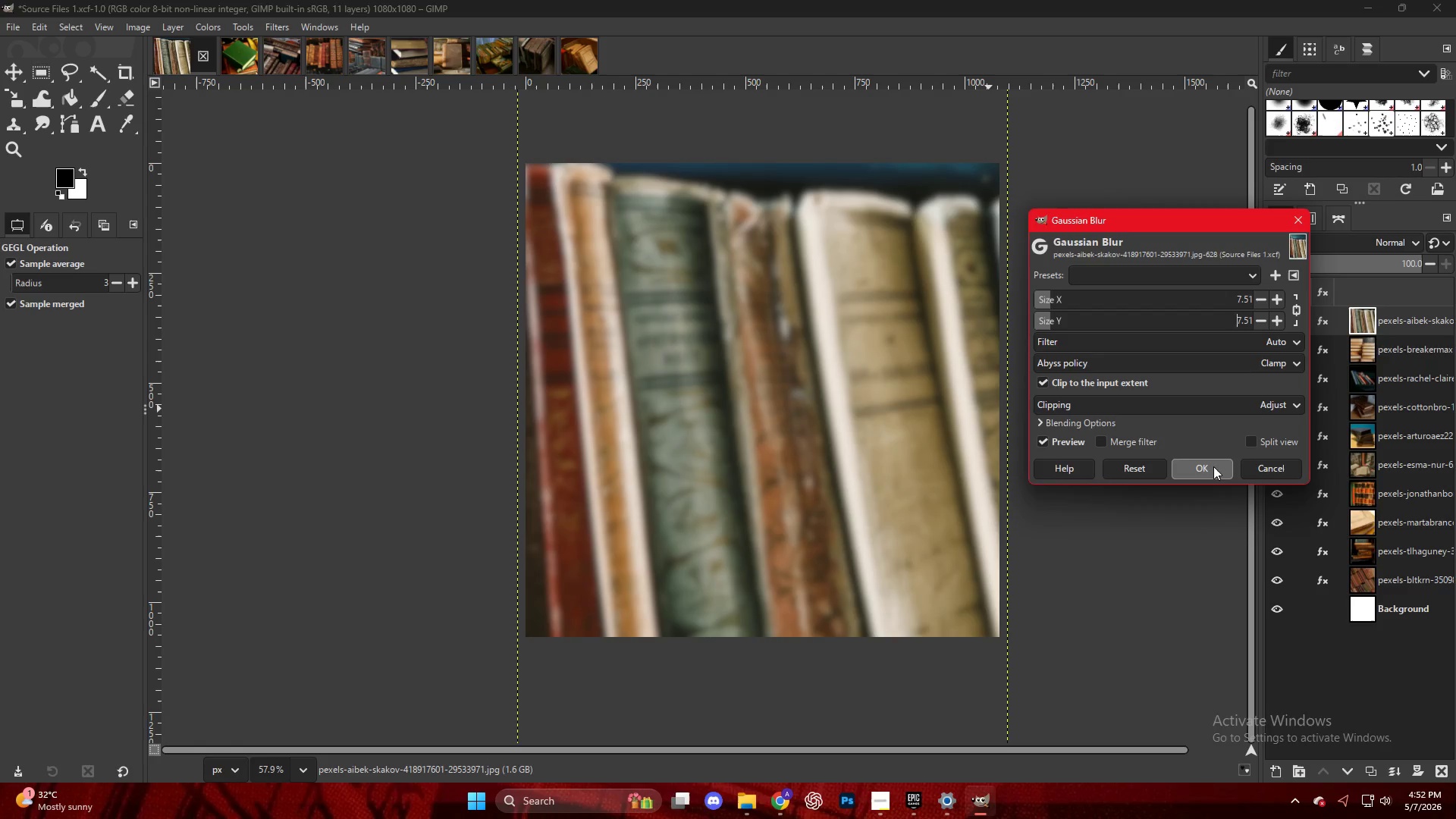 
right_click([767, 325])
 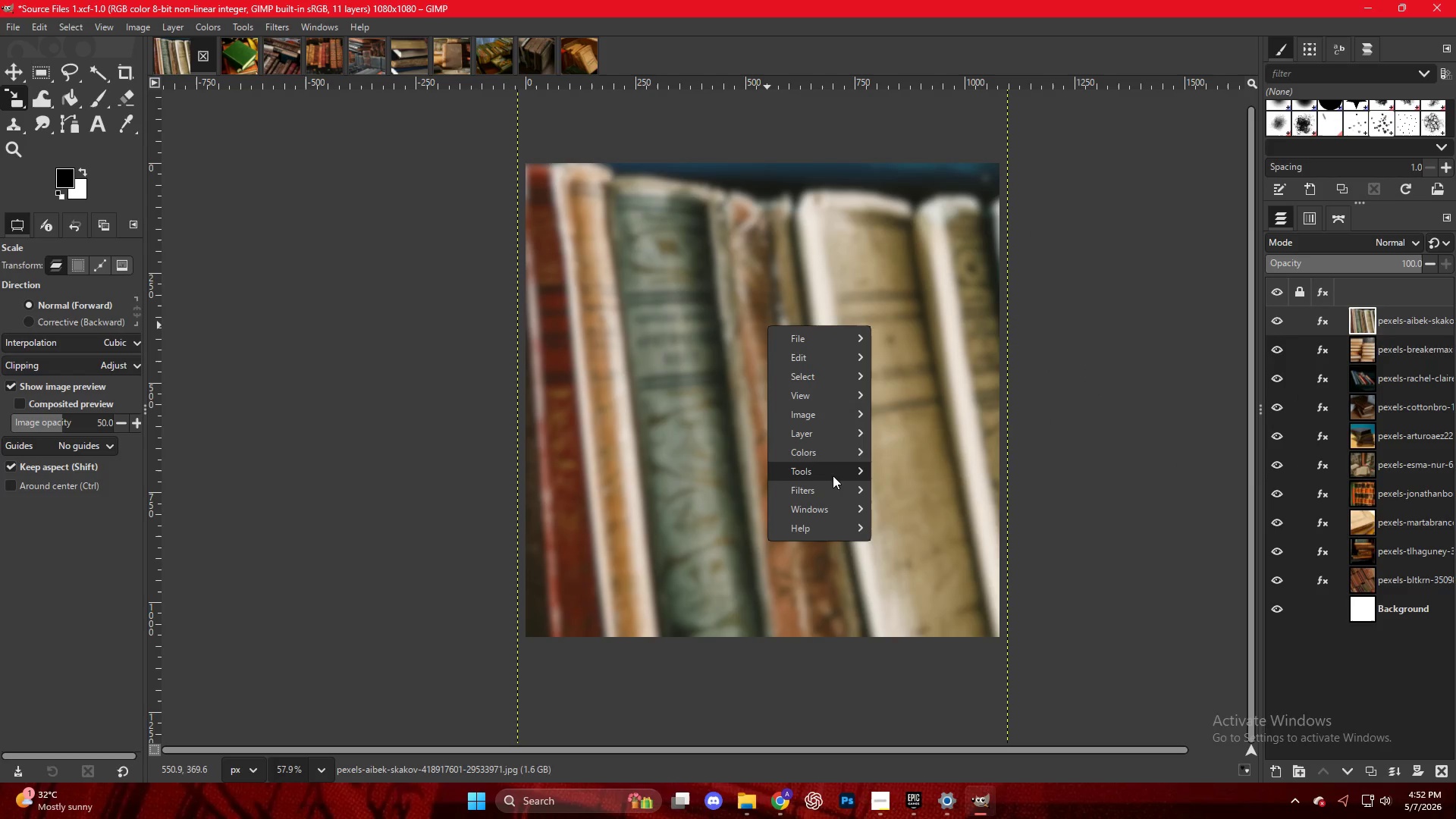 
mouse_move([849, 450])
 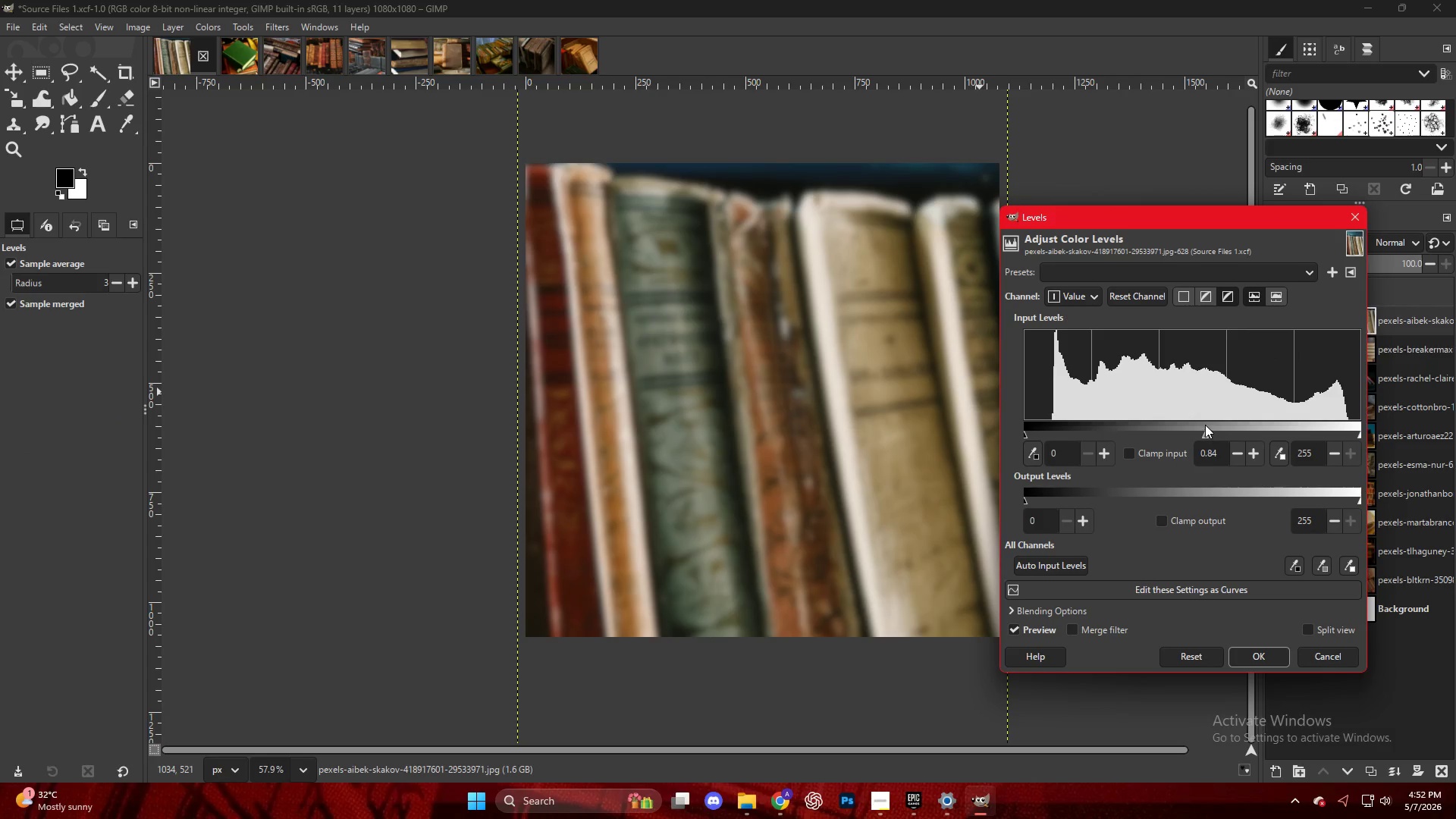 
key(NumpadEnter)
 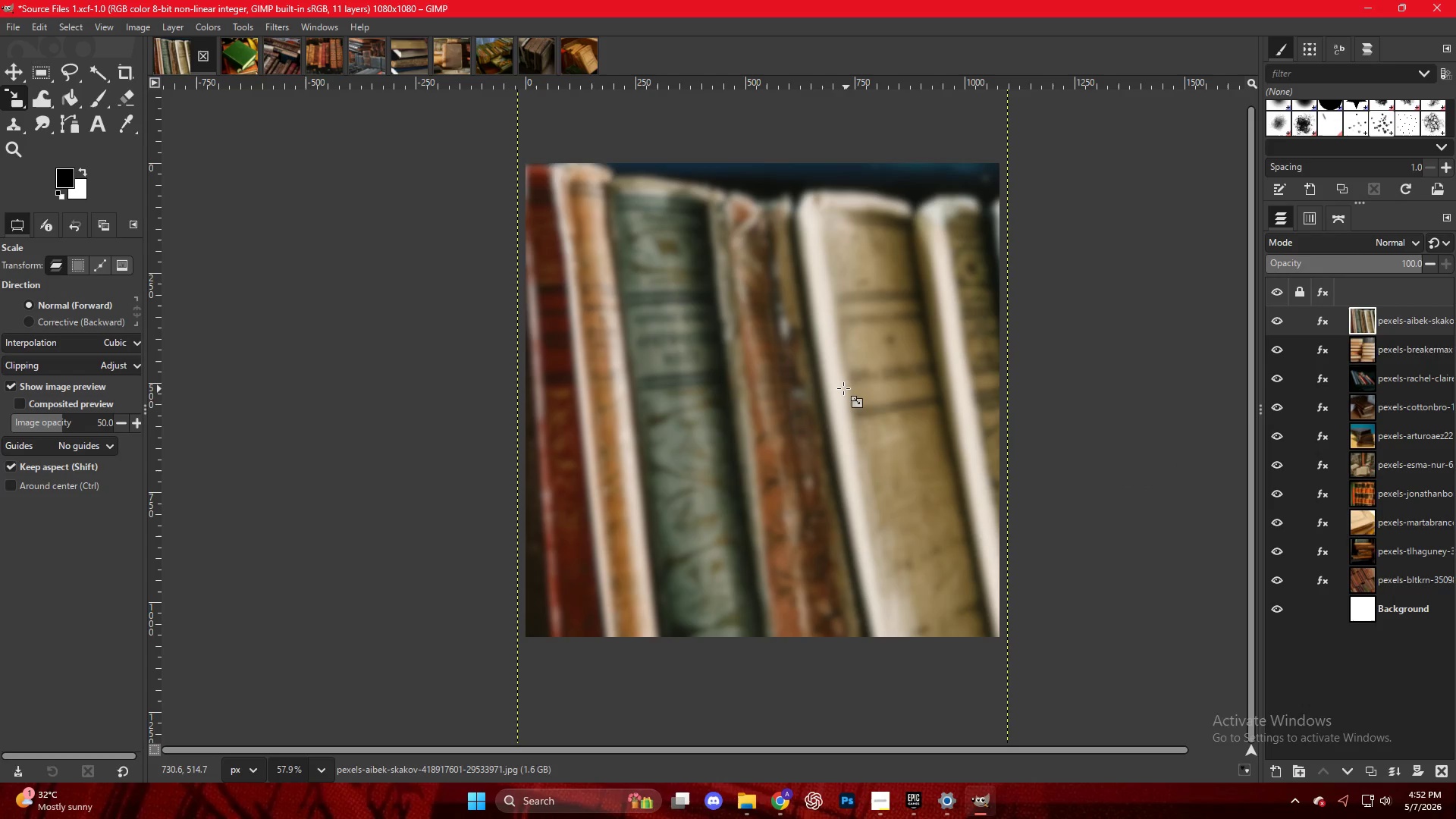 
key(Control+Shift+E)
 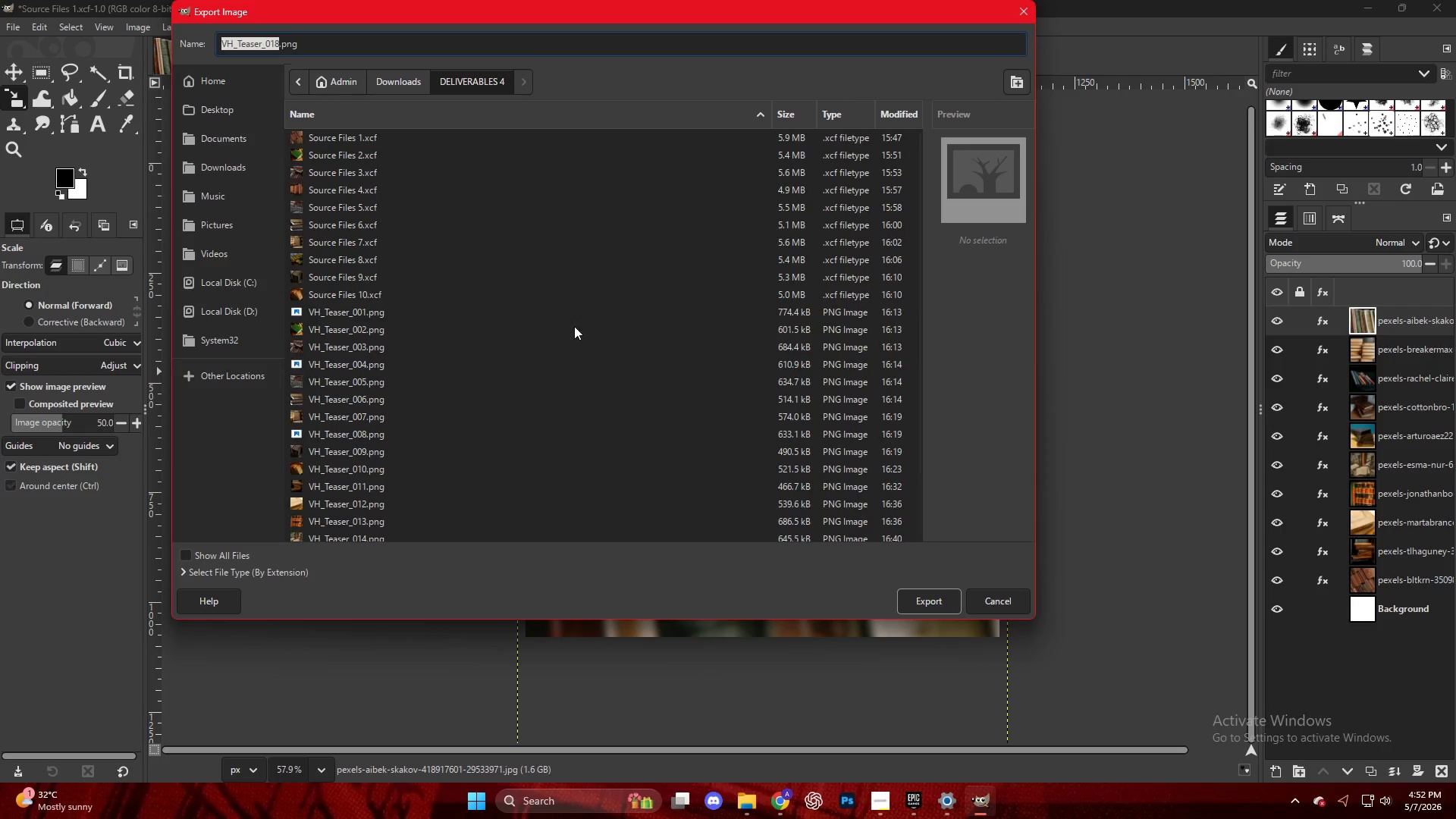 
scroll: coordinate [418, 442], scroll_direction: down, amount: 16.0
 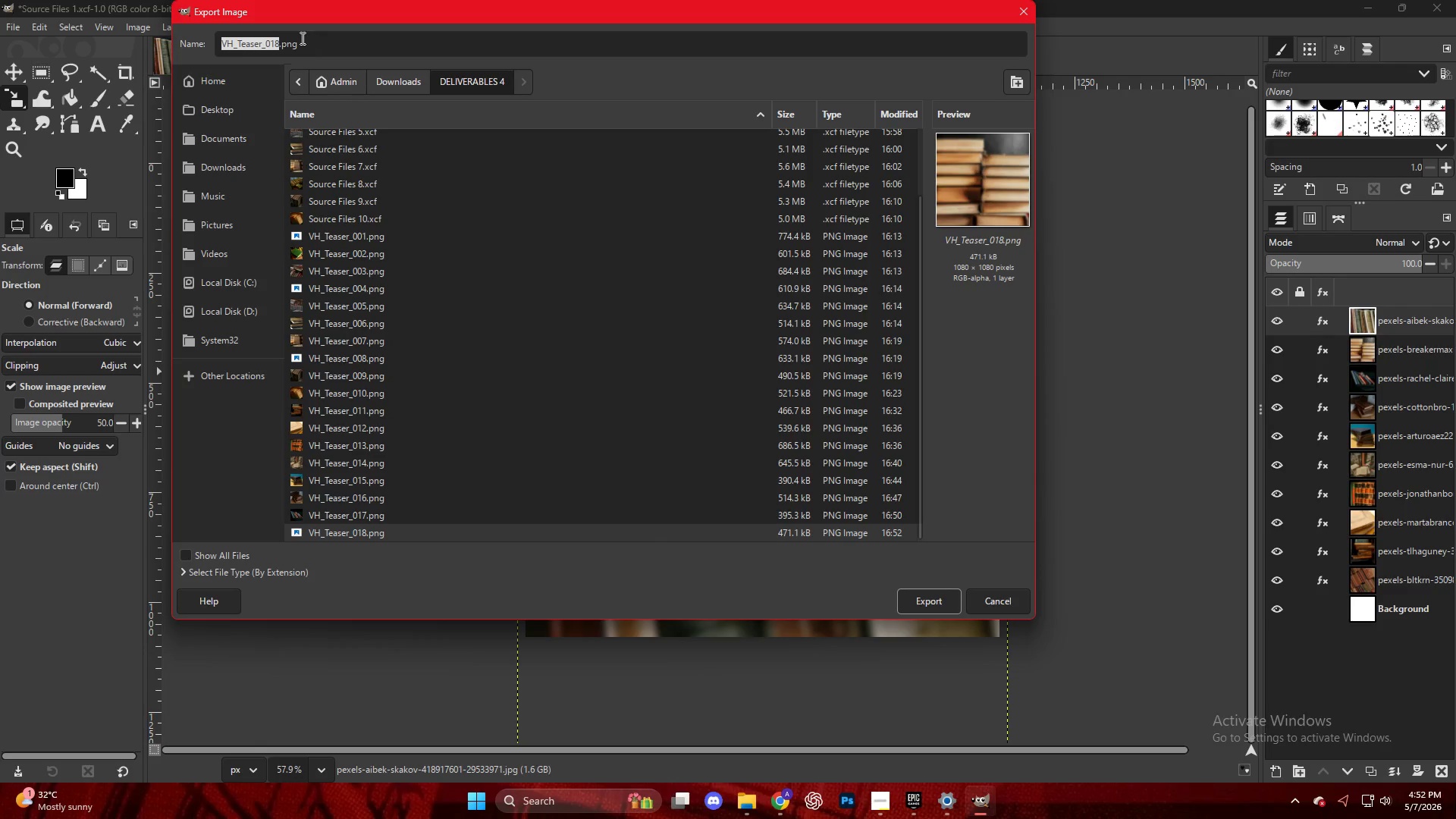 
left_click([275, 42])
 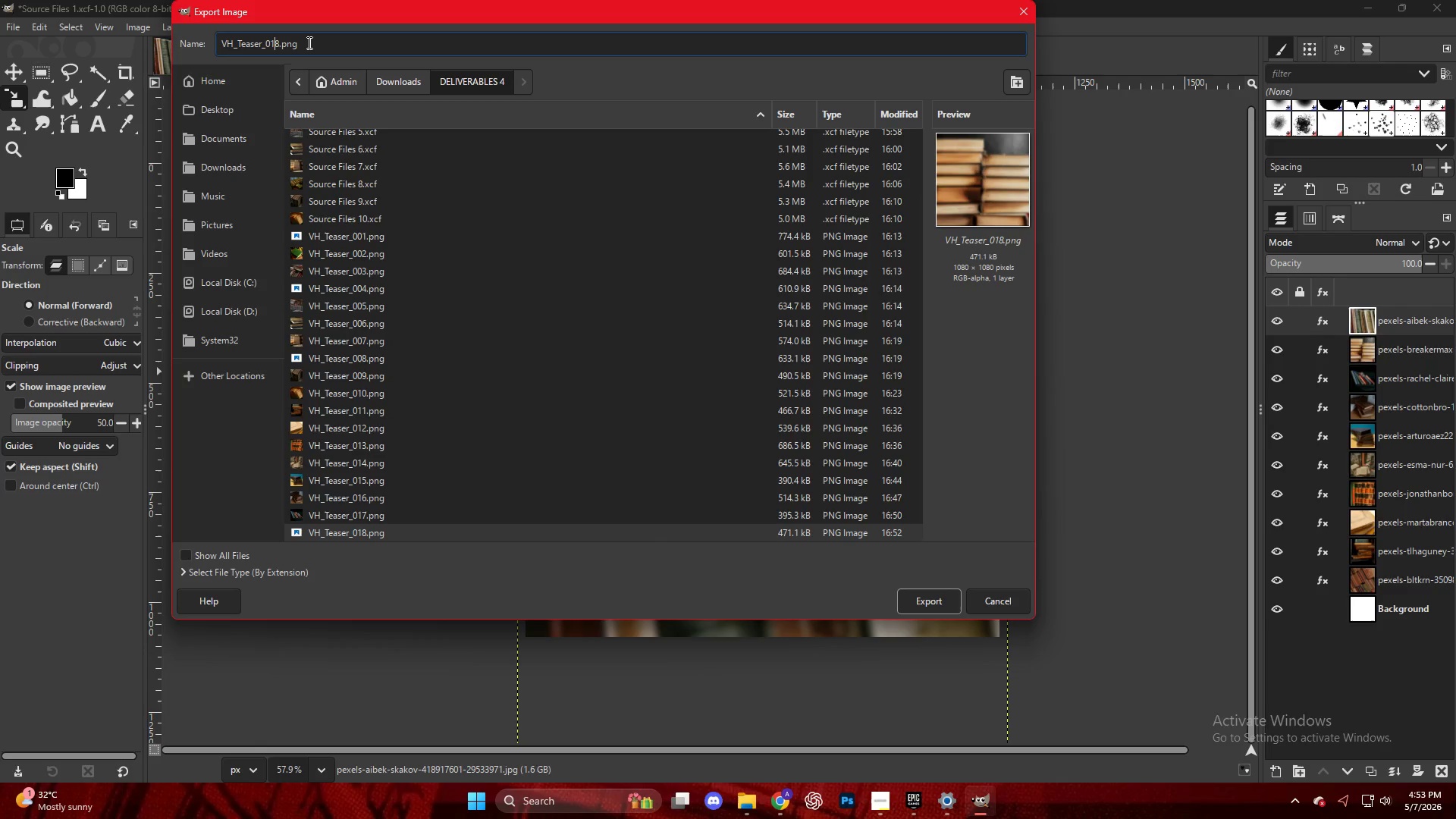 
key(ArrowRight)
 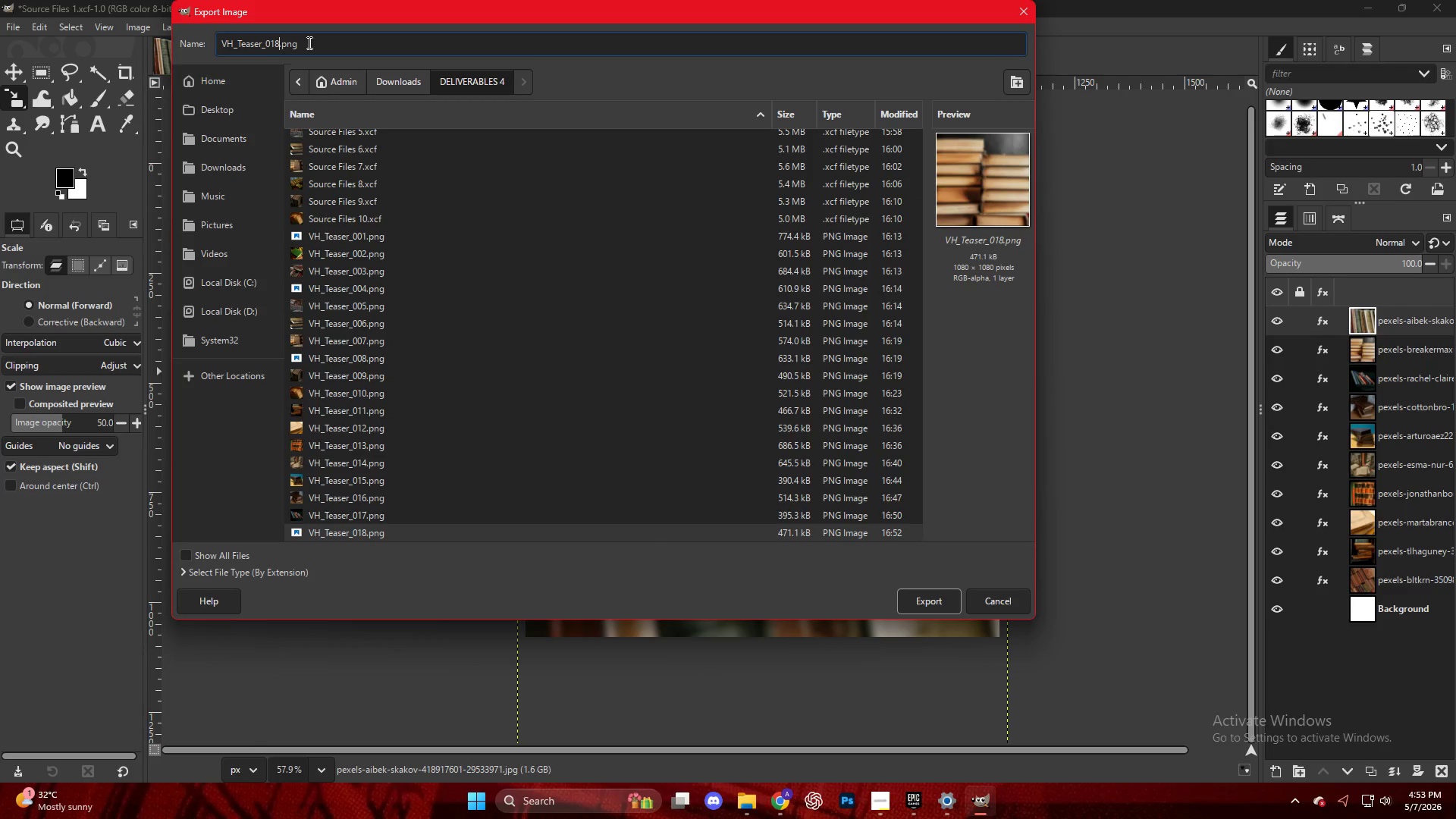 
key(Backspace)
 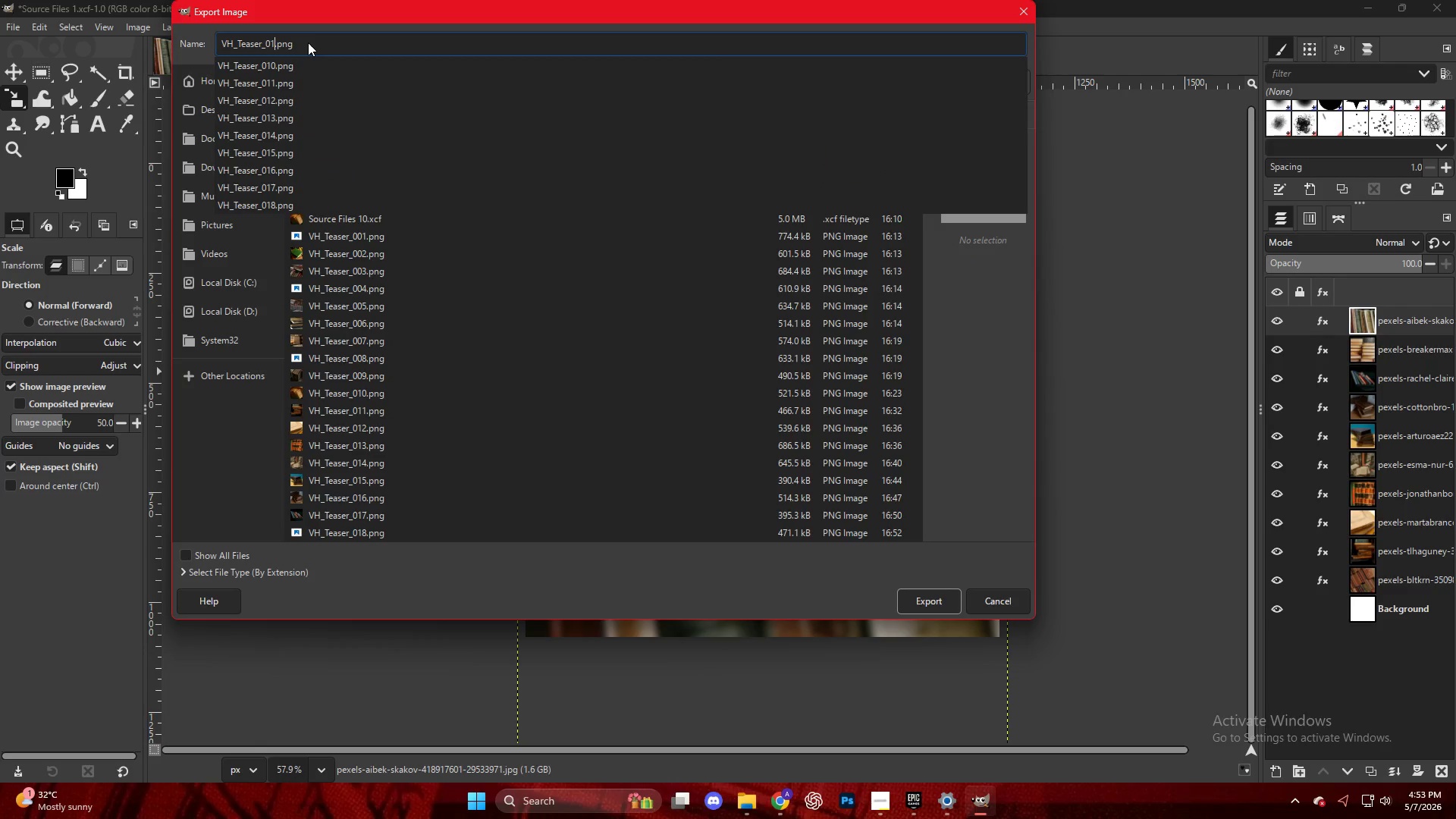 
key(Numpad9)
 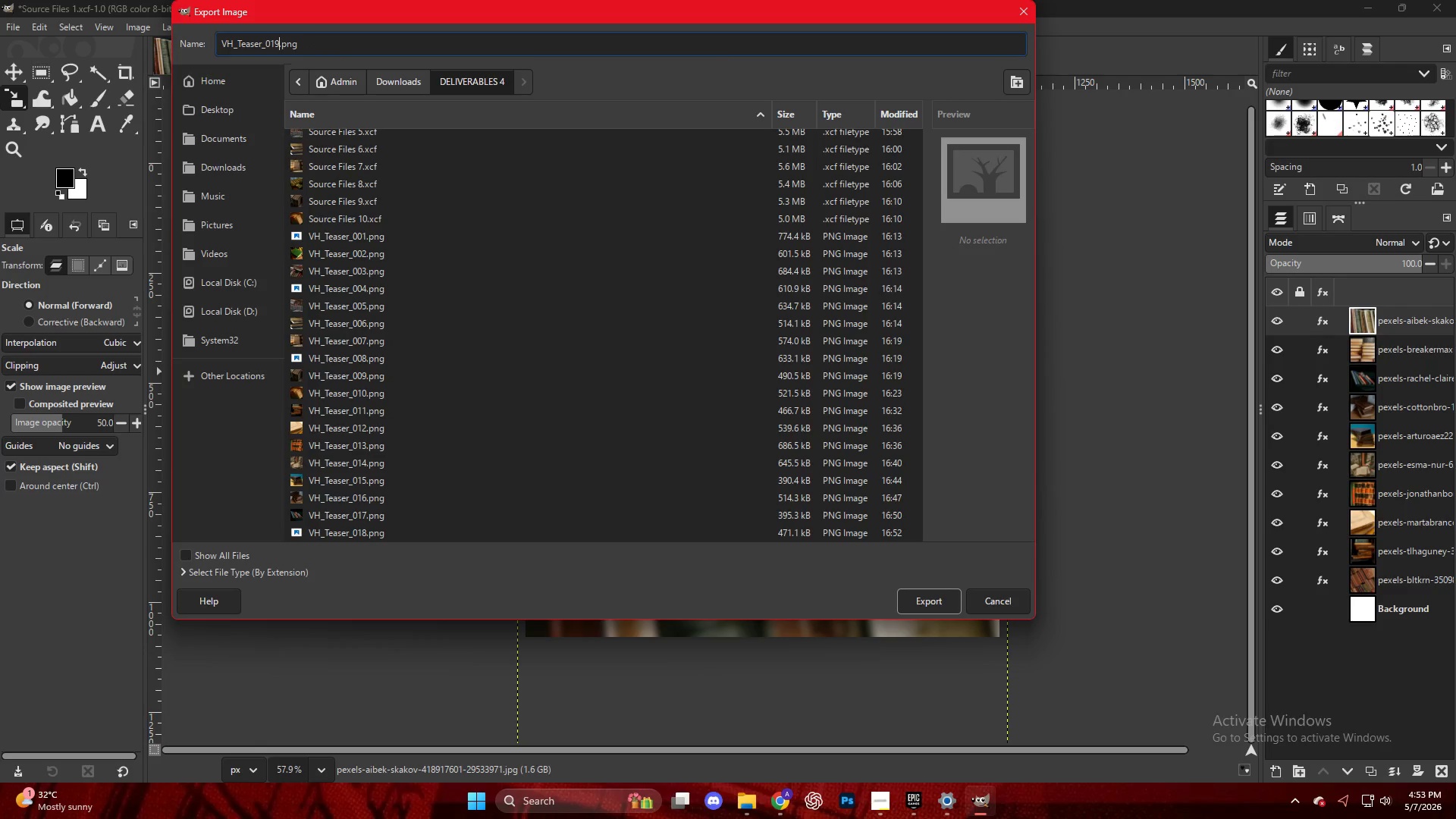 
key(NumpadEnter)
 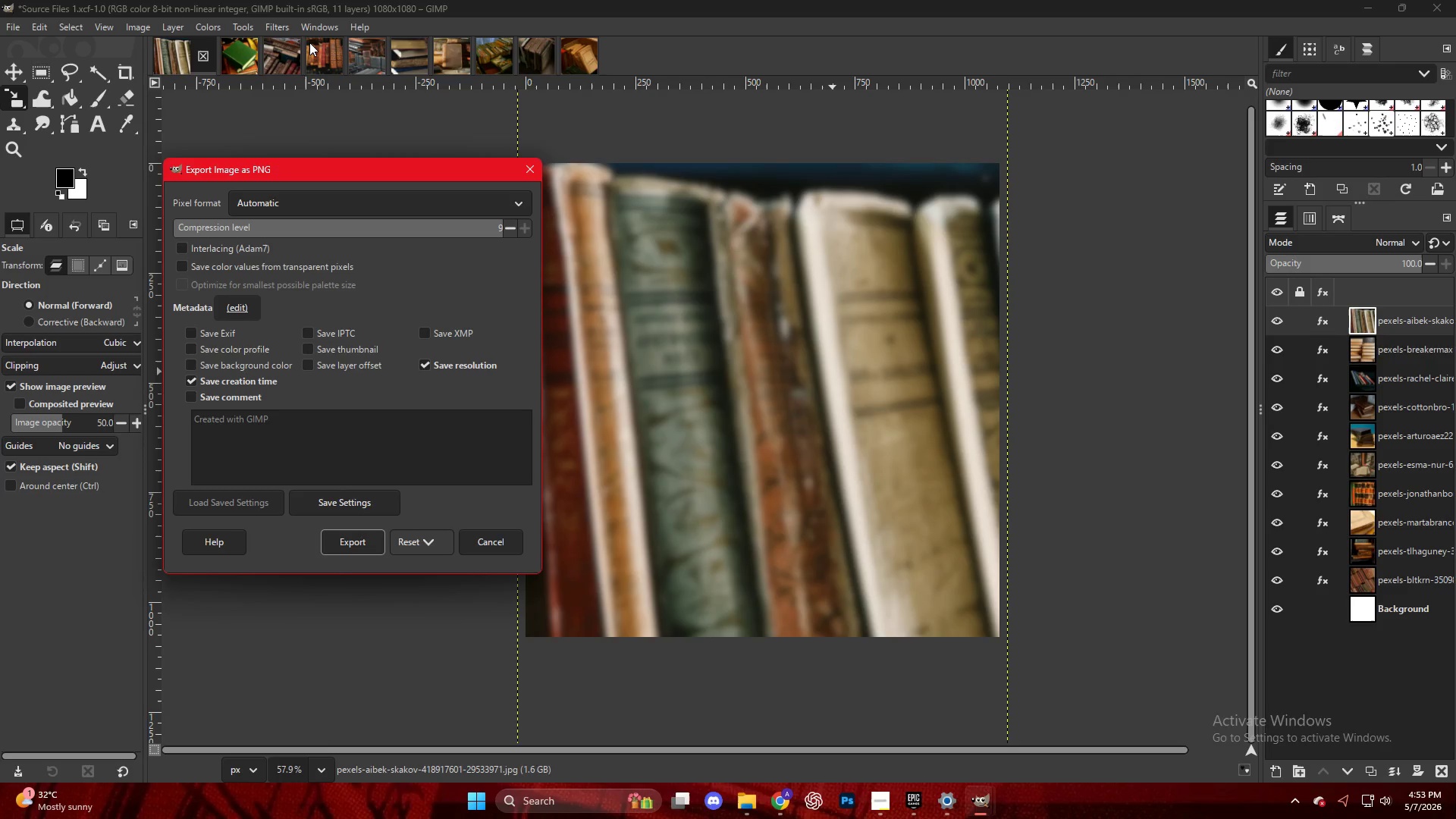 
wait(54.17)
 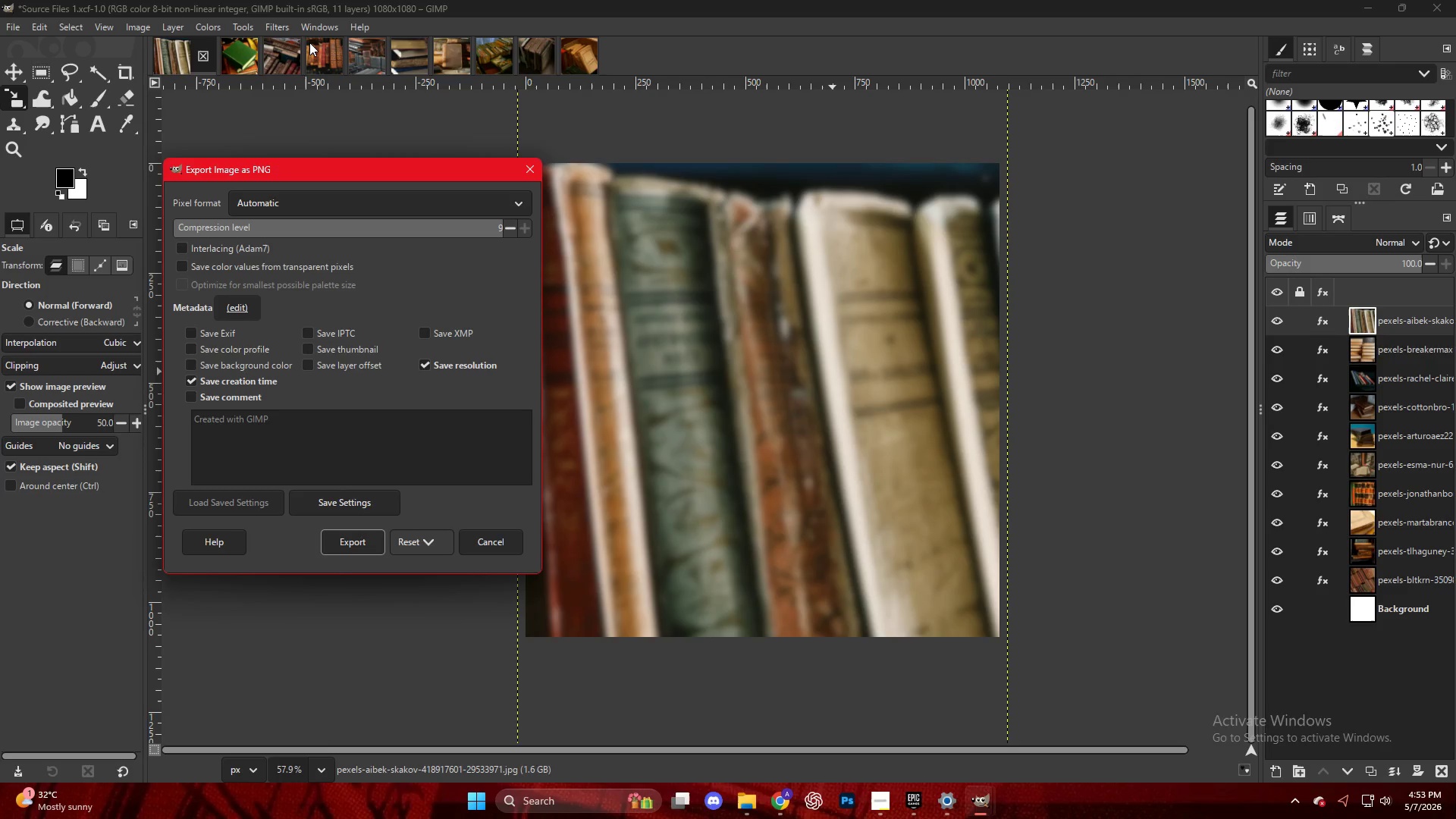 
left_click([331, 545])
 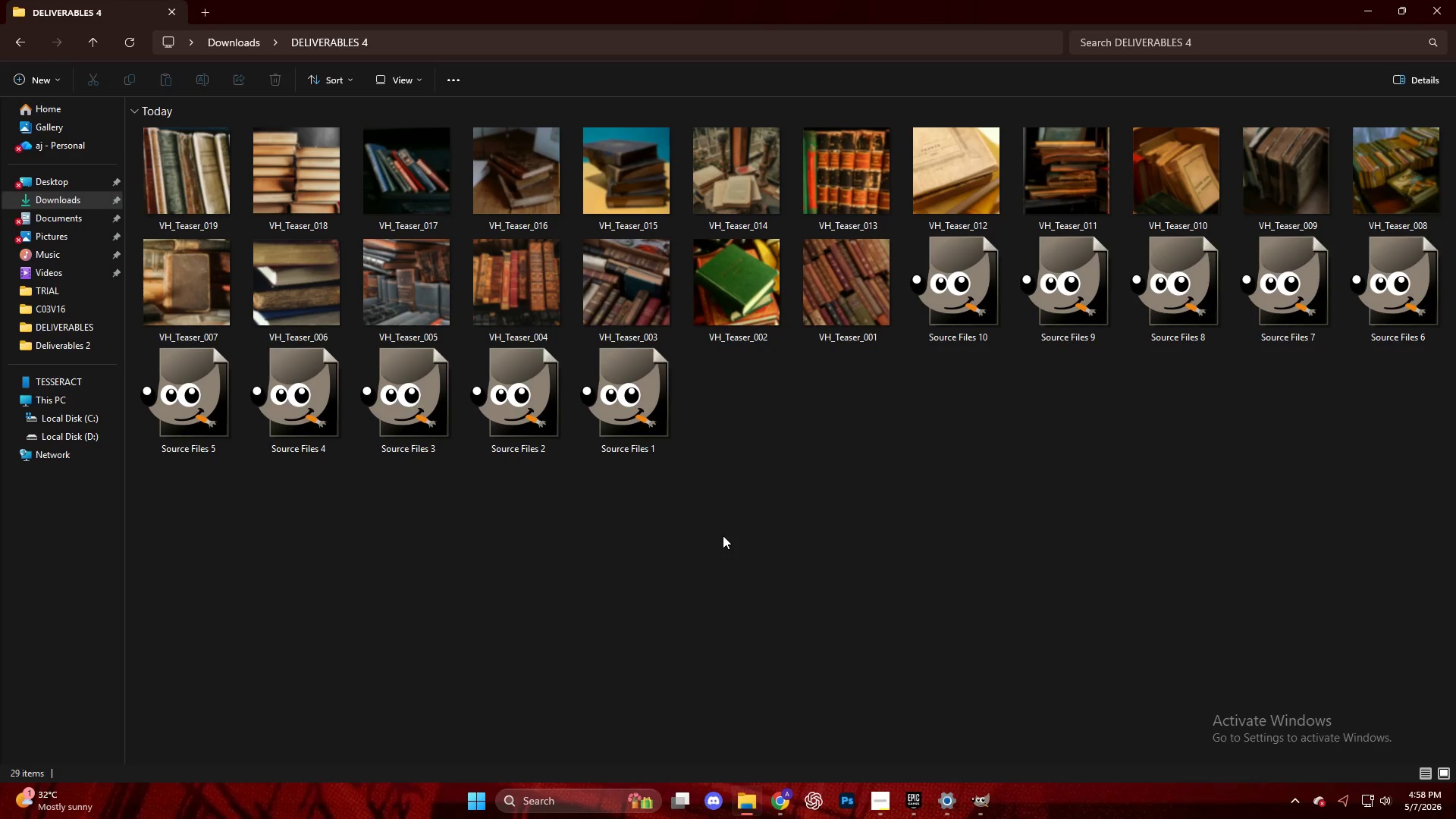 
wait(307.12)
 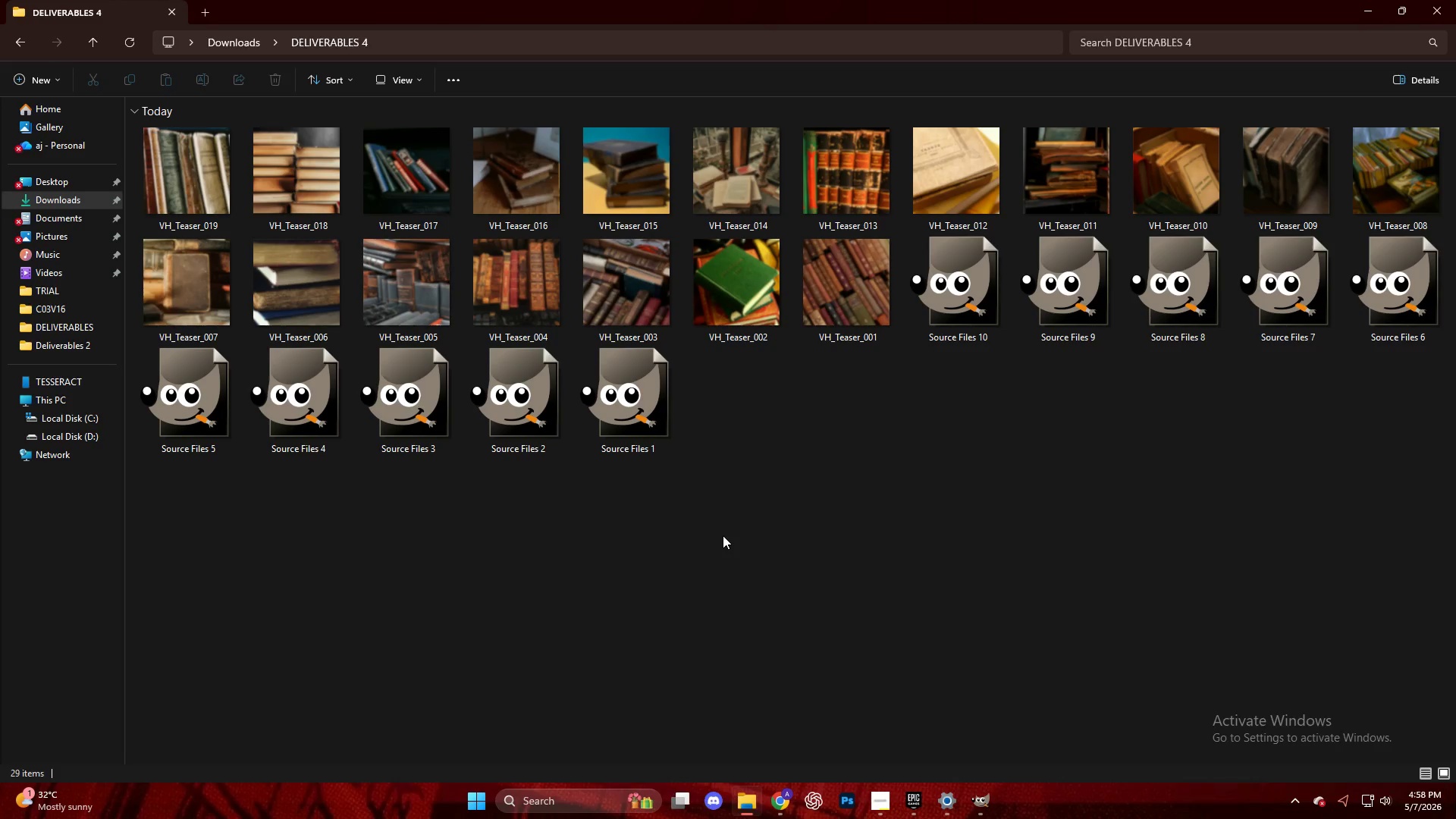 
left_click([724, 535])
 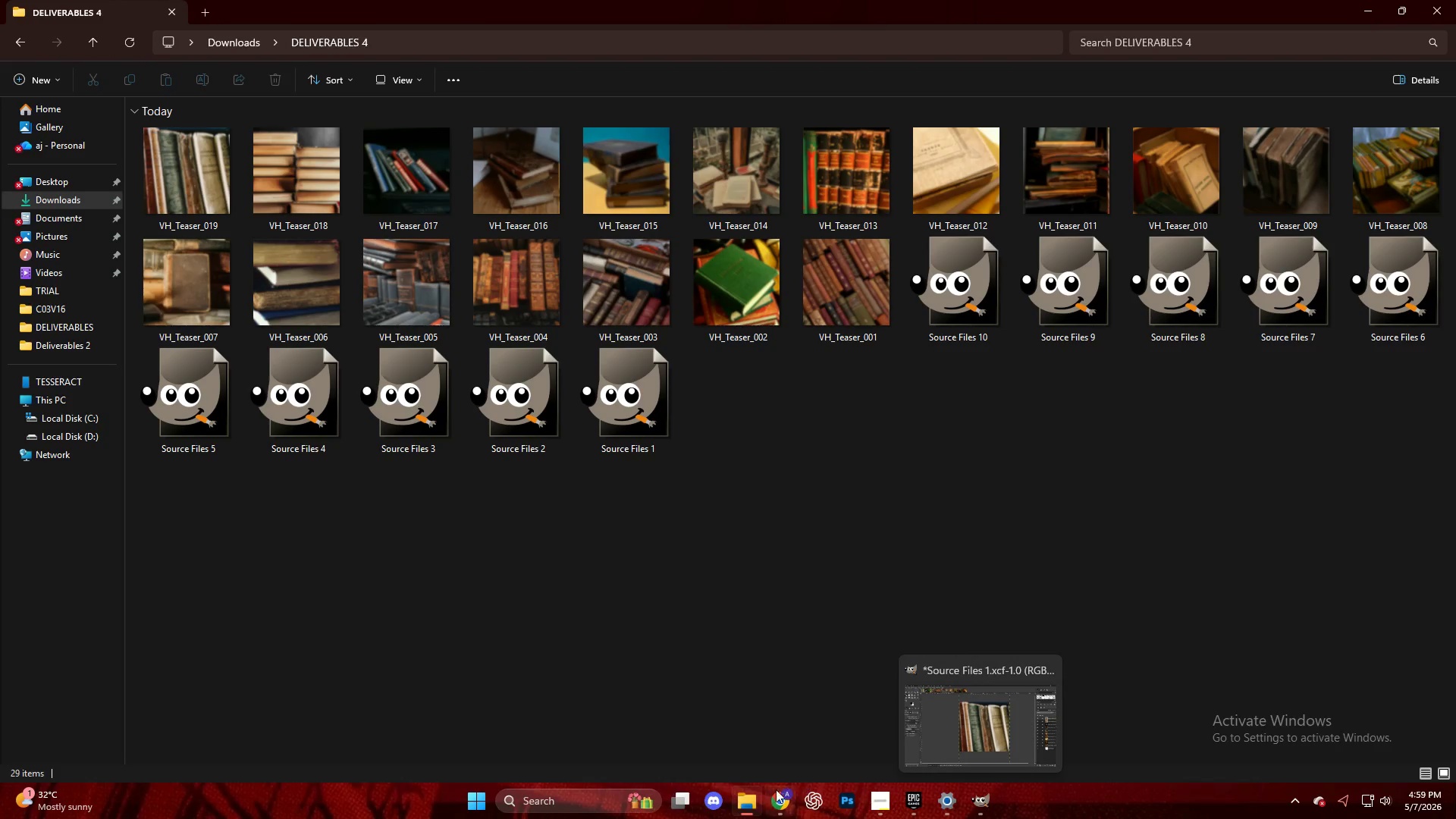 
double_click([1077, 416])
 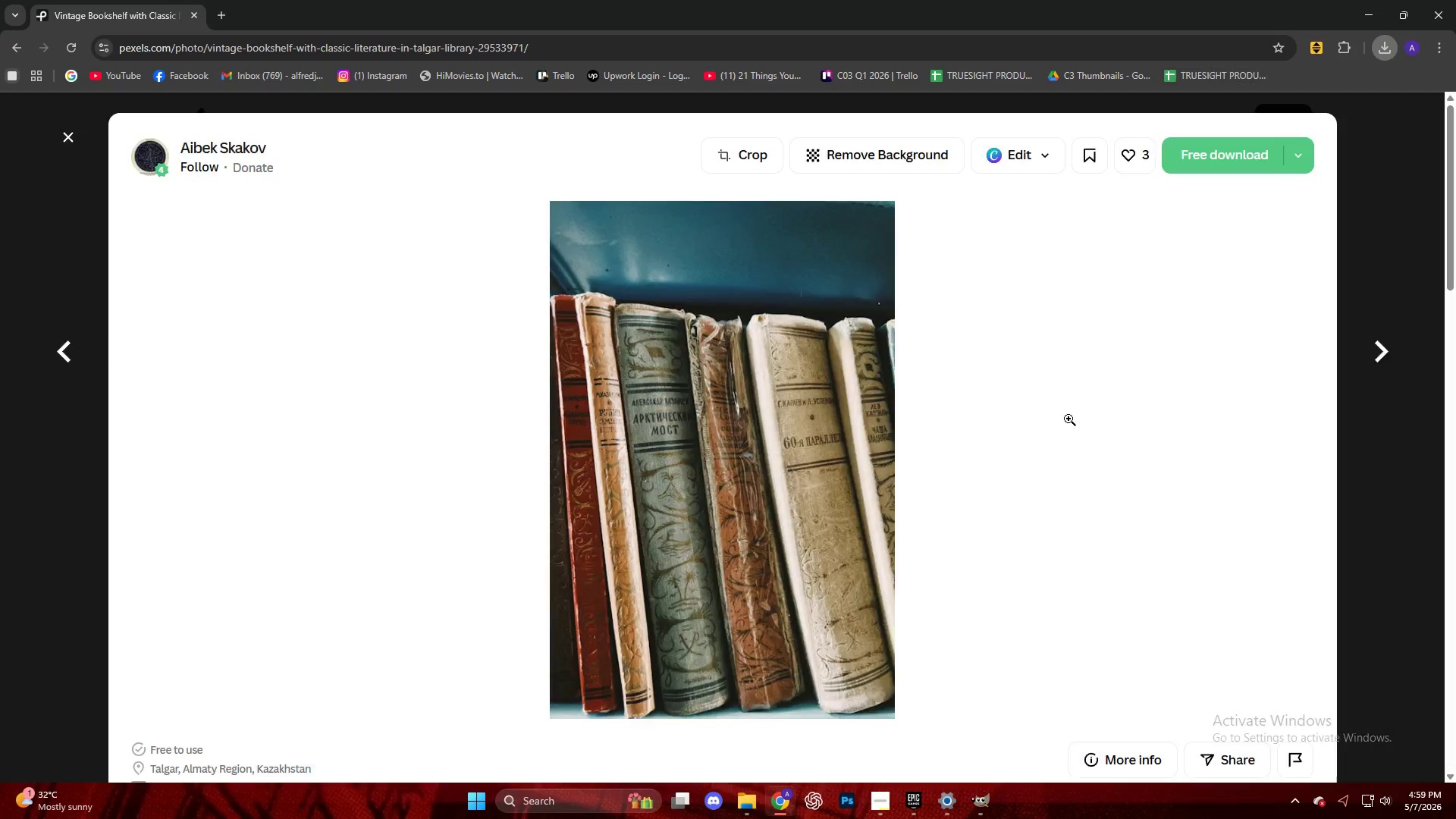 
key(Escape)
 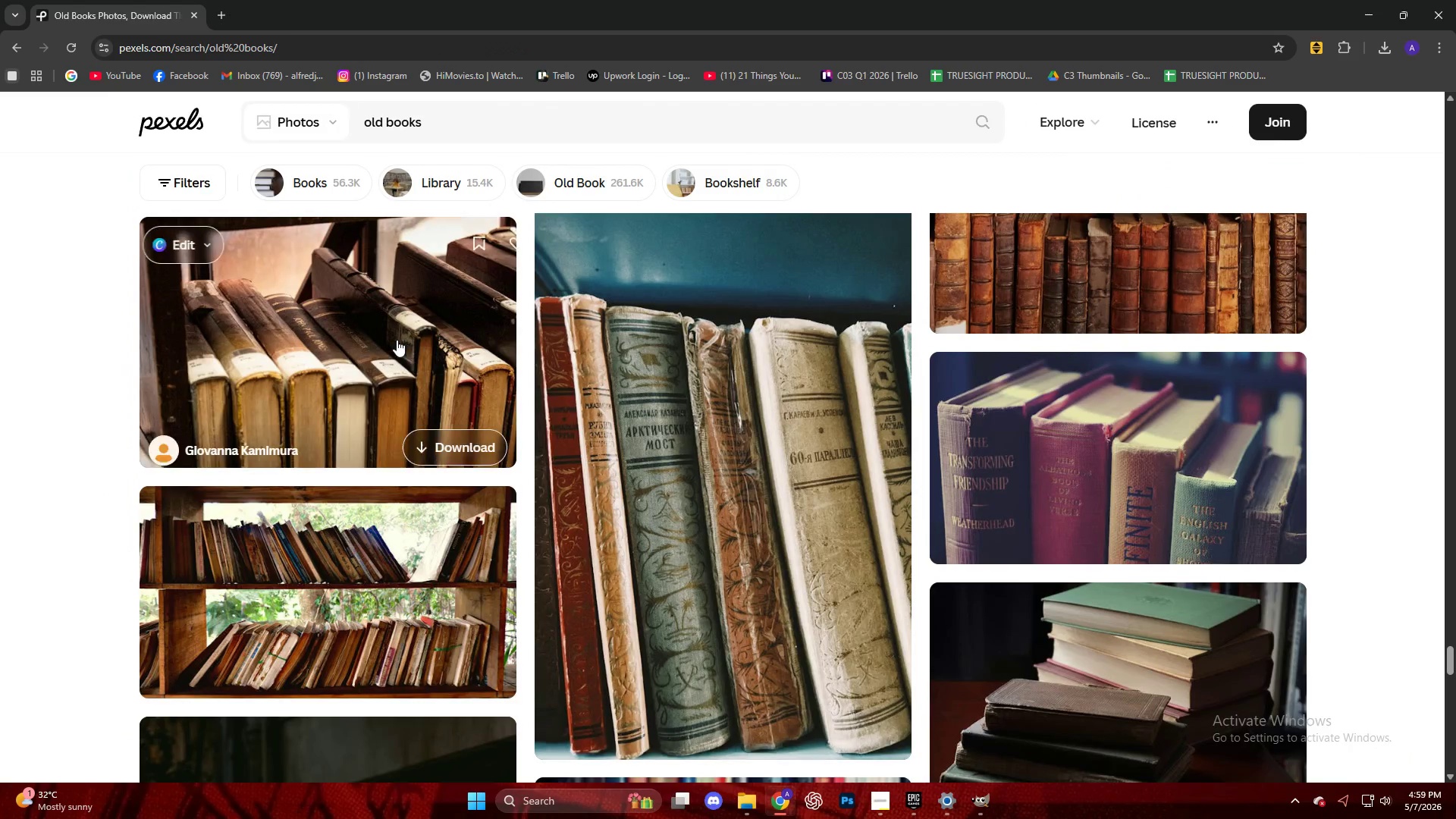 
scroll: coordinate [344, 394], scroll_direction: down, amount: 44.0
 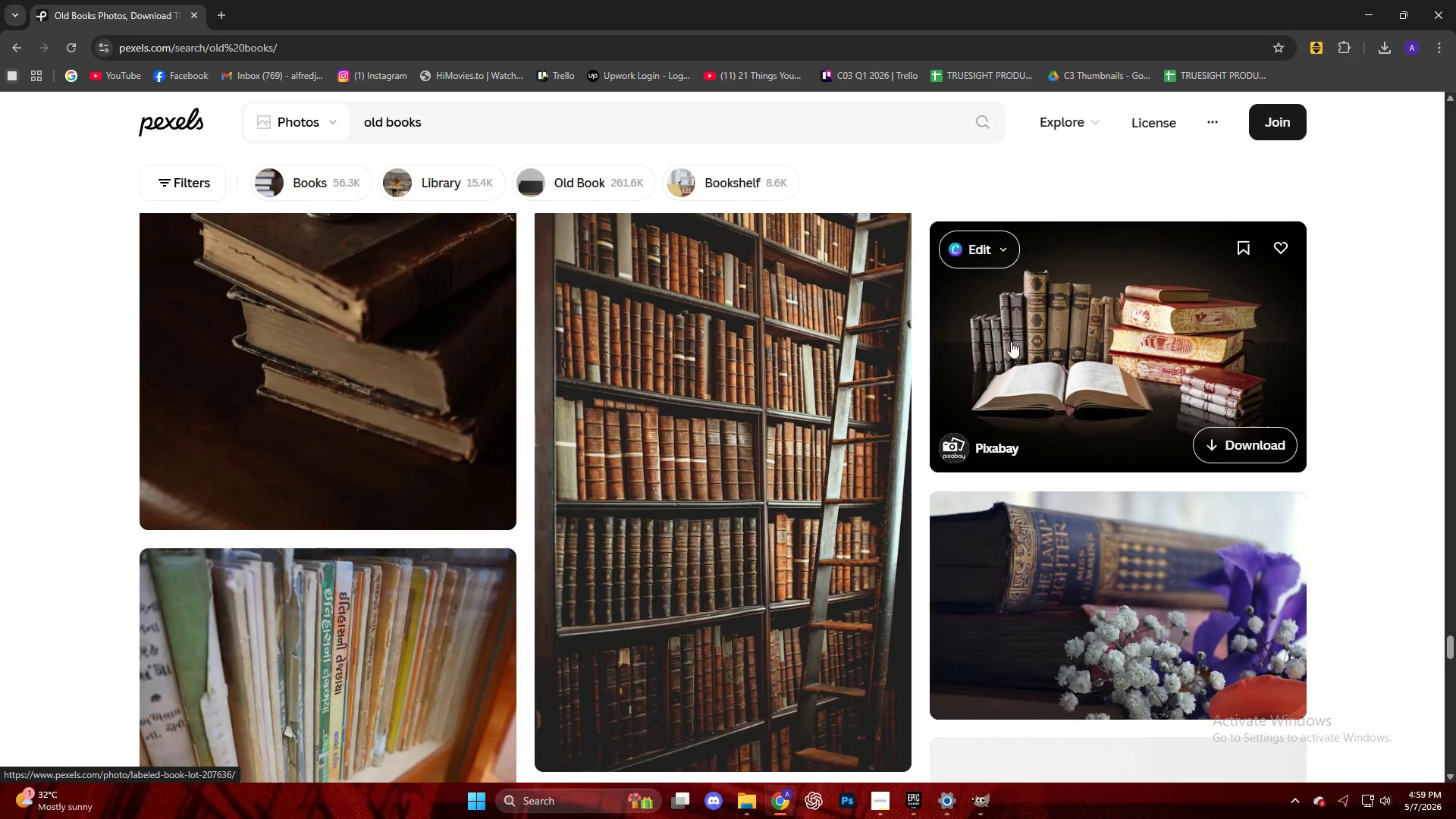 
left_click([1032, 332])
 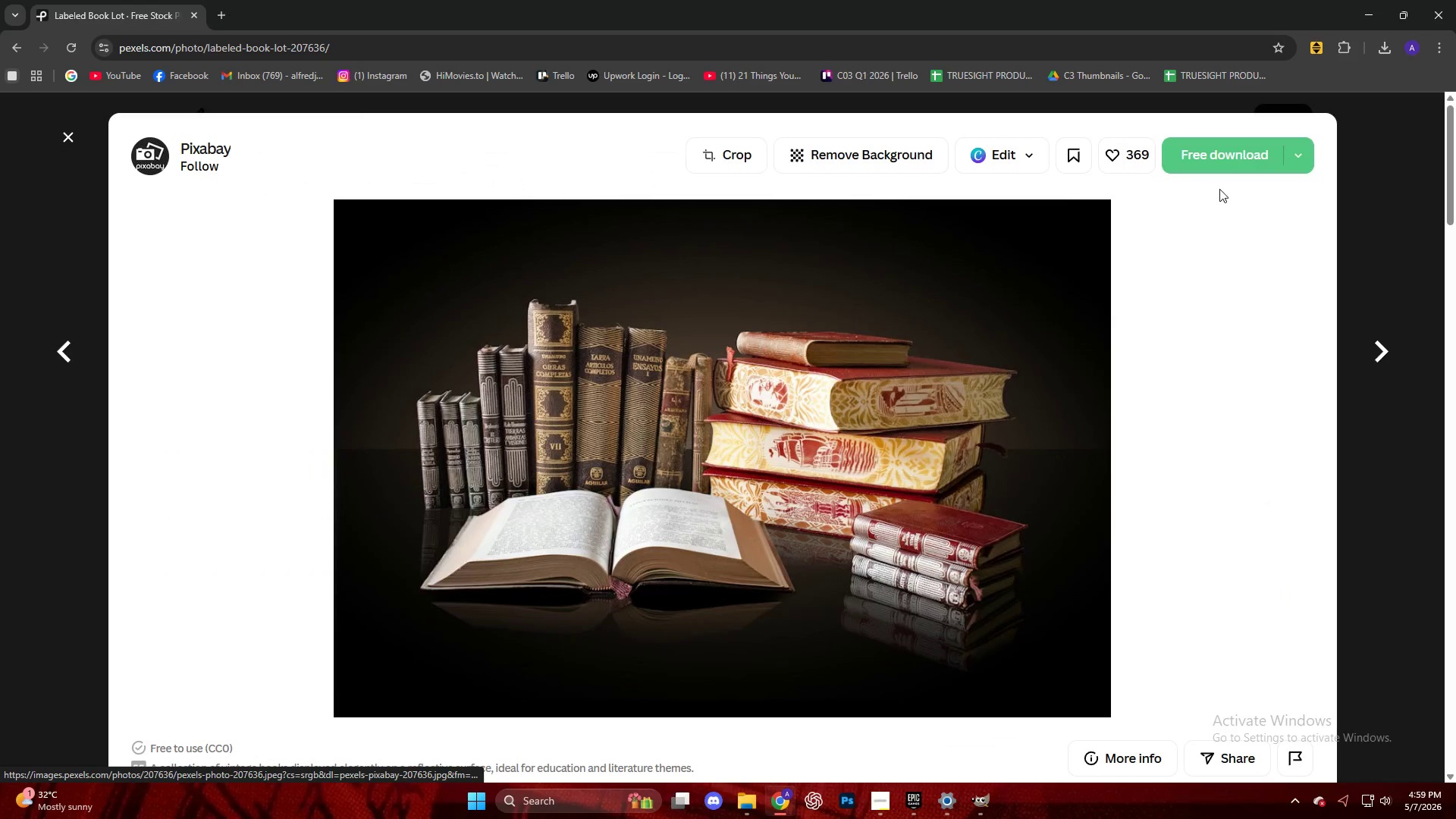 
left_click([1220, 155])
 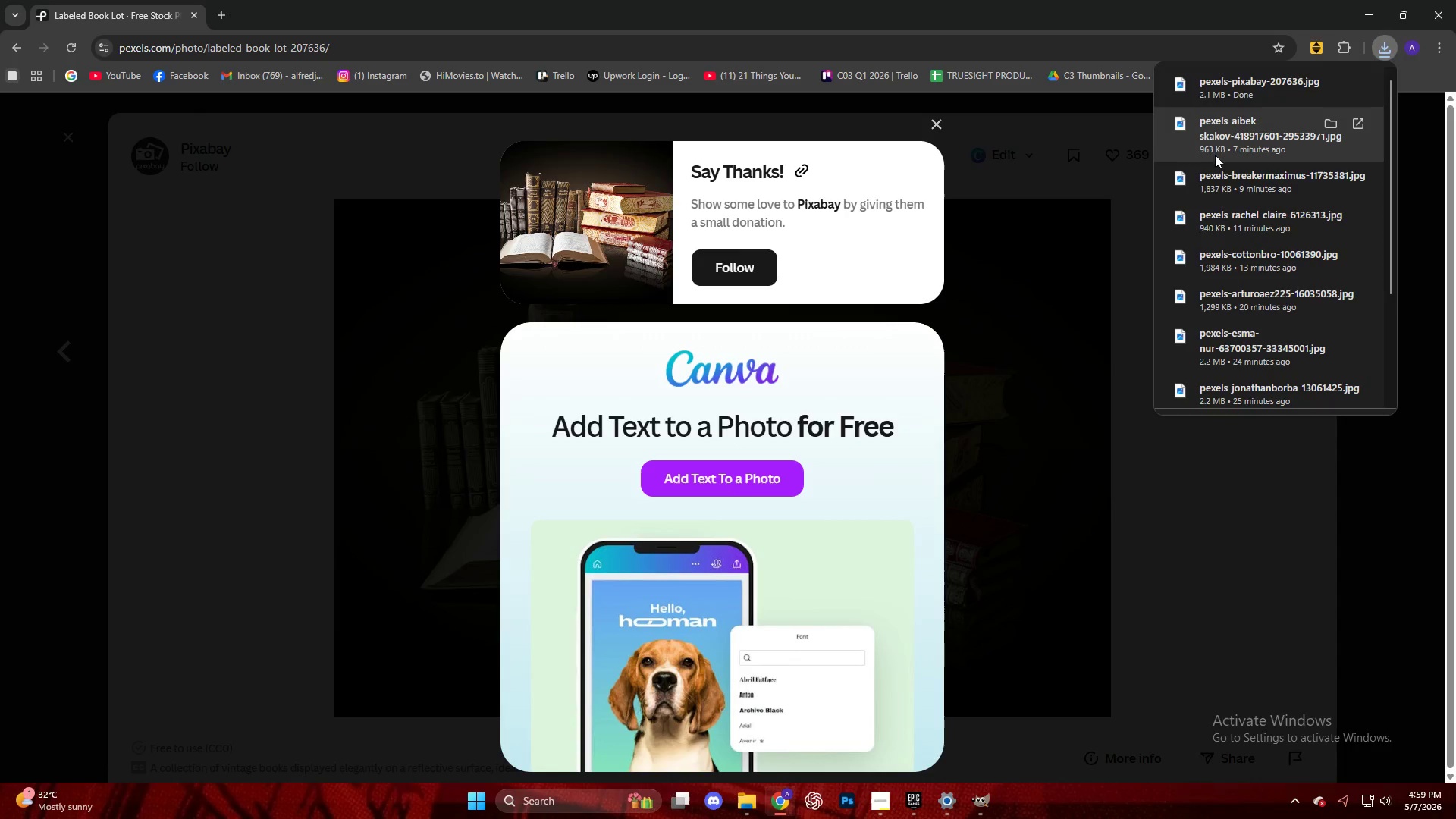 
left_click_drag(start_coordinate=[1200, 85], to_coordinate=[803, 336])
 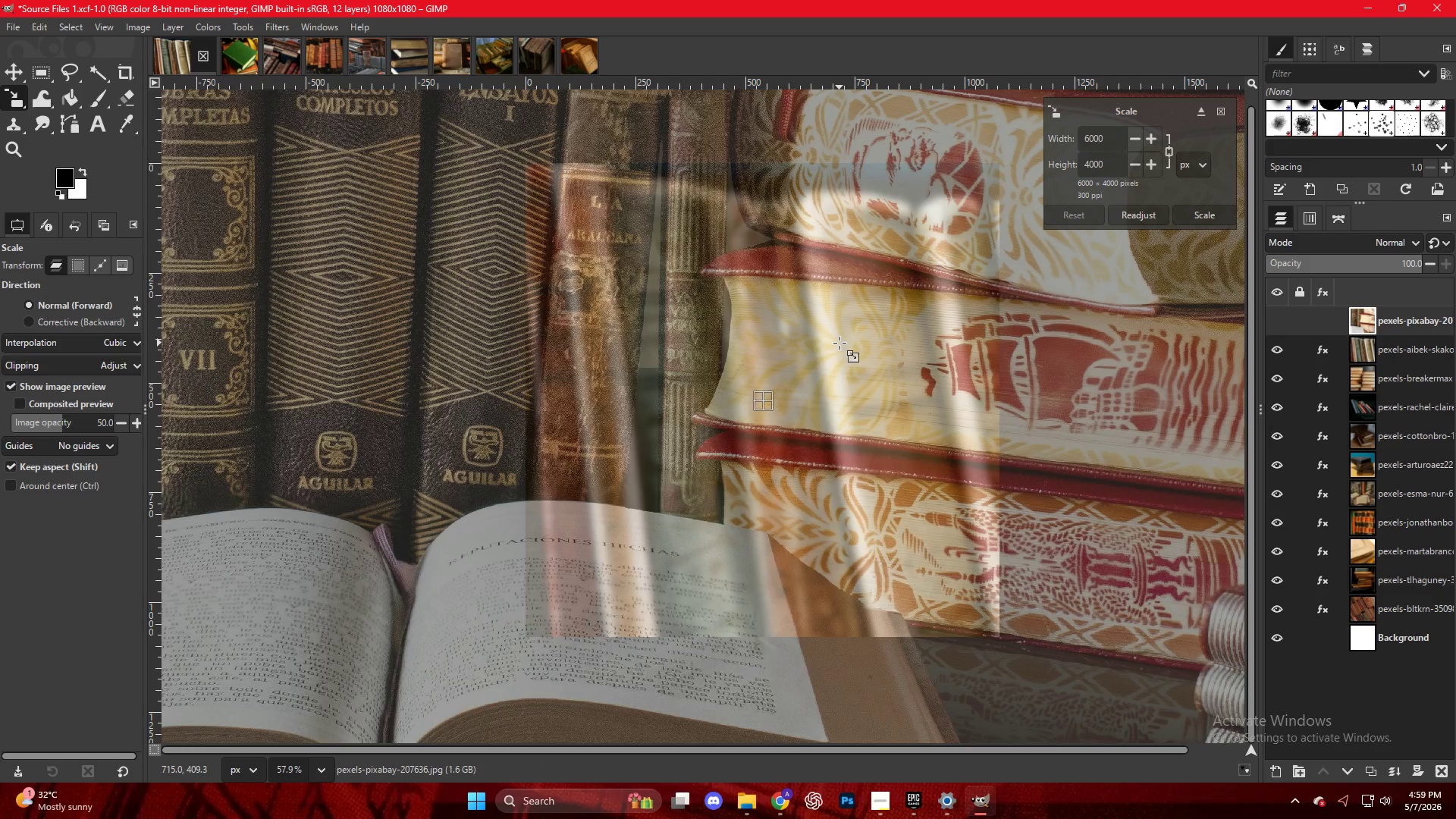 
hold_key(key=ControlLeft, duration=2.22)
scroll: coordinate [806, 337], scroll_direction: down, amount: 21.0
 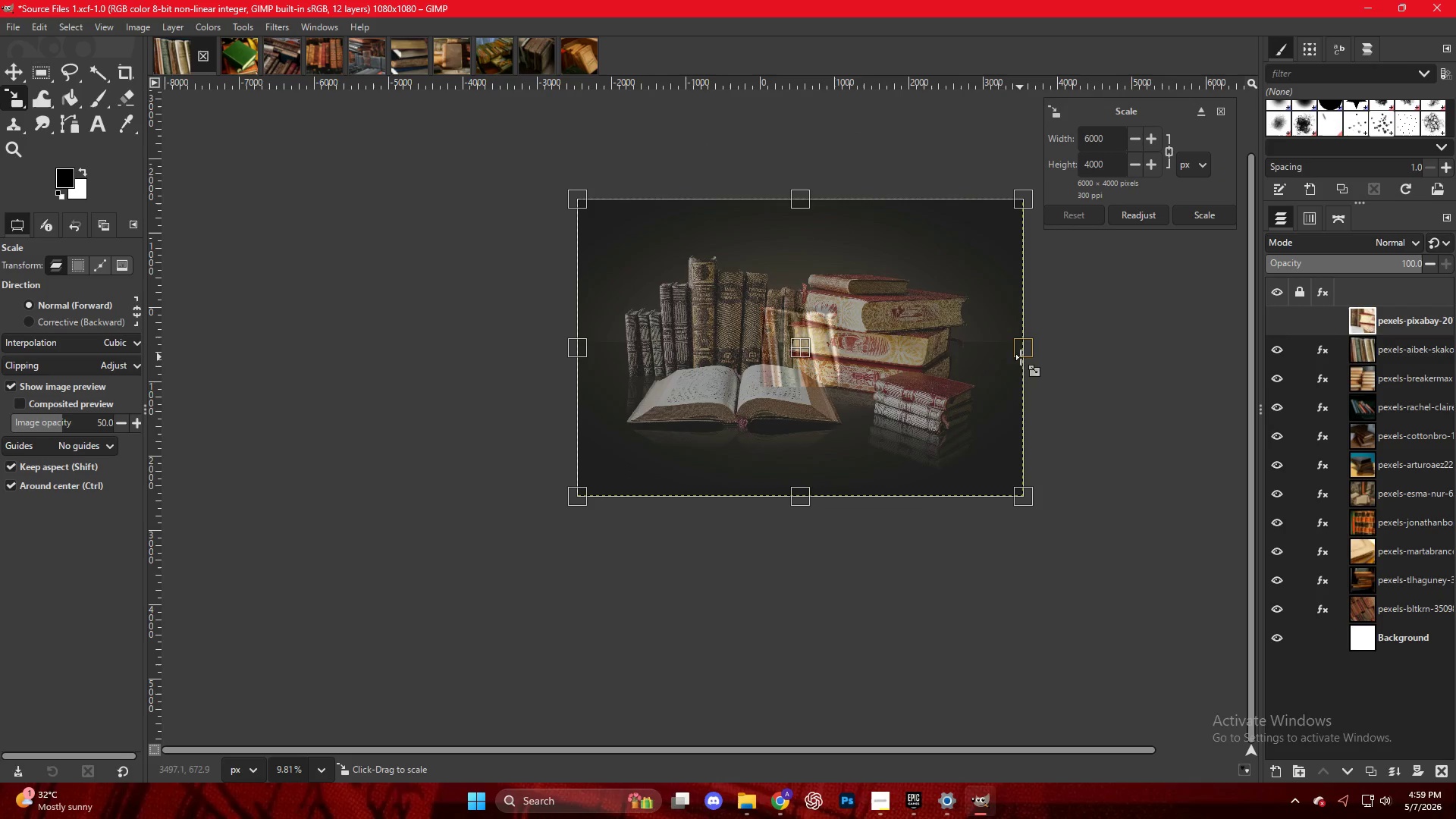 
left_click_drag(start_coordinate=[1023, 357], to_coordinate=[934, 351])
 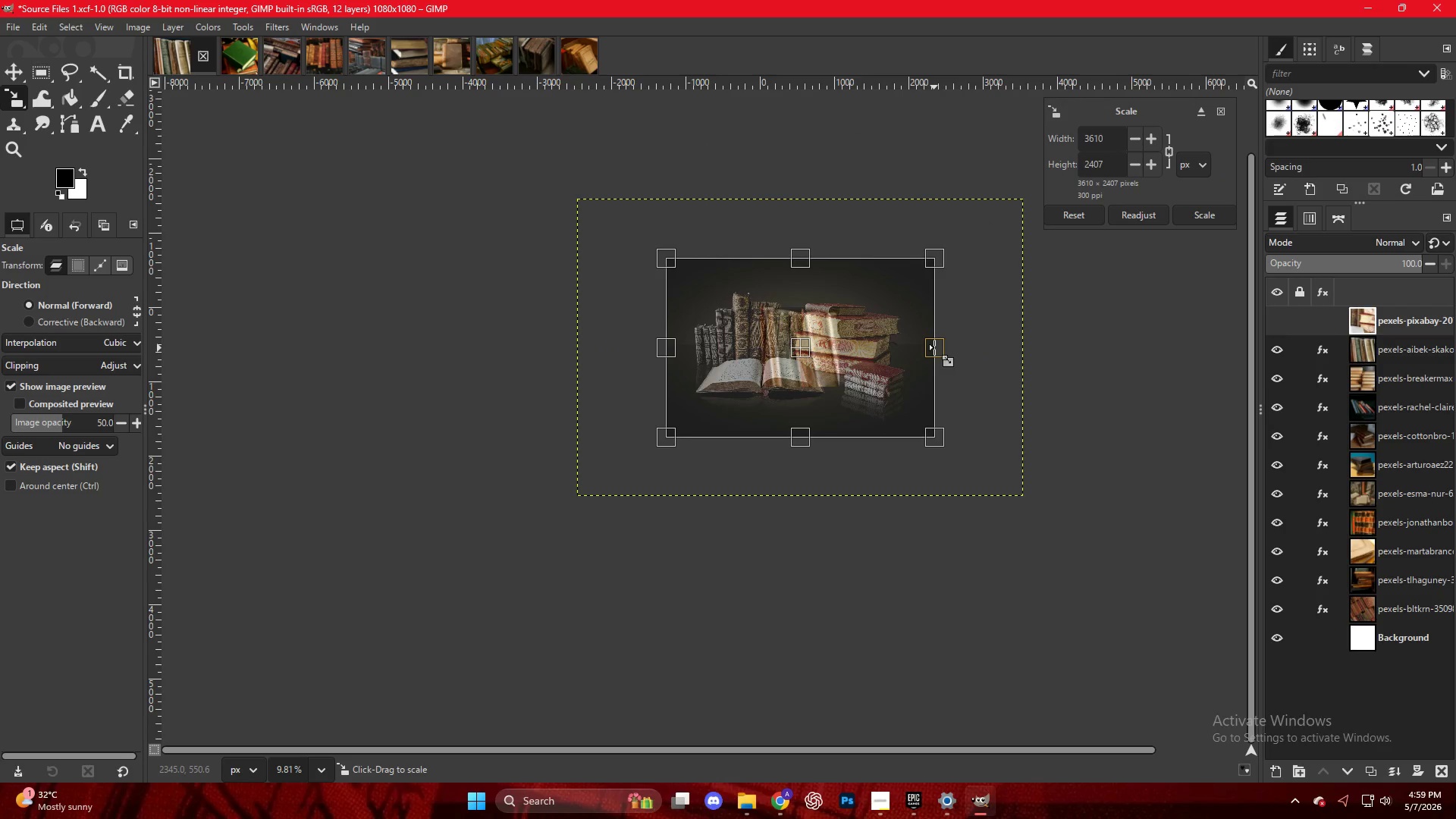 
key(Control+ControlLeft)
 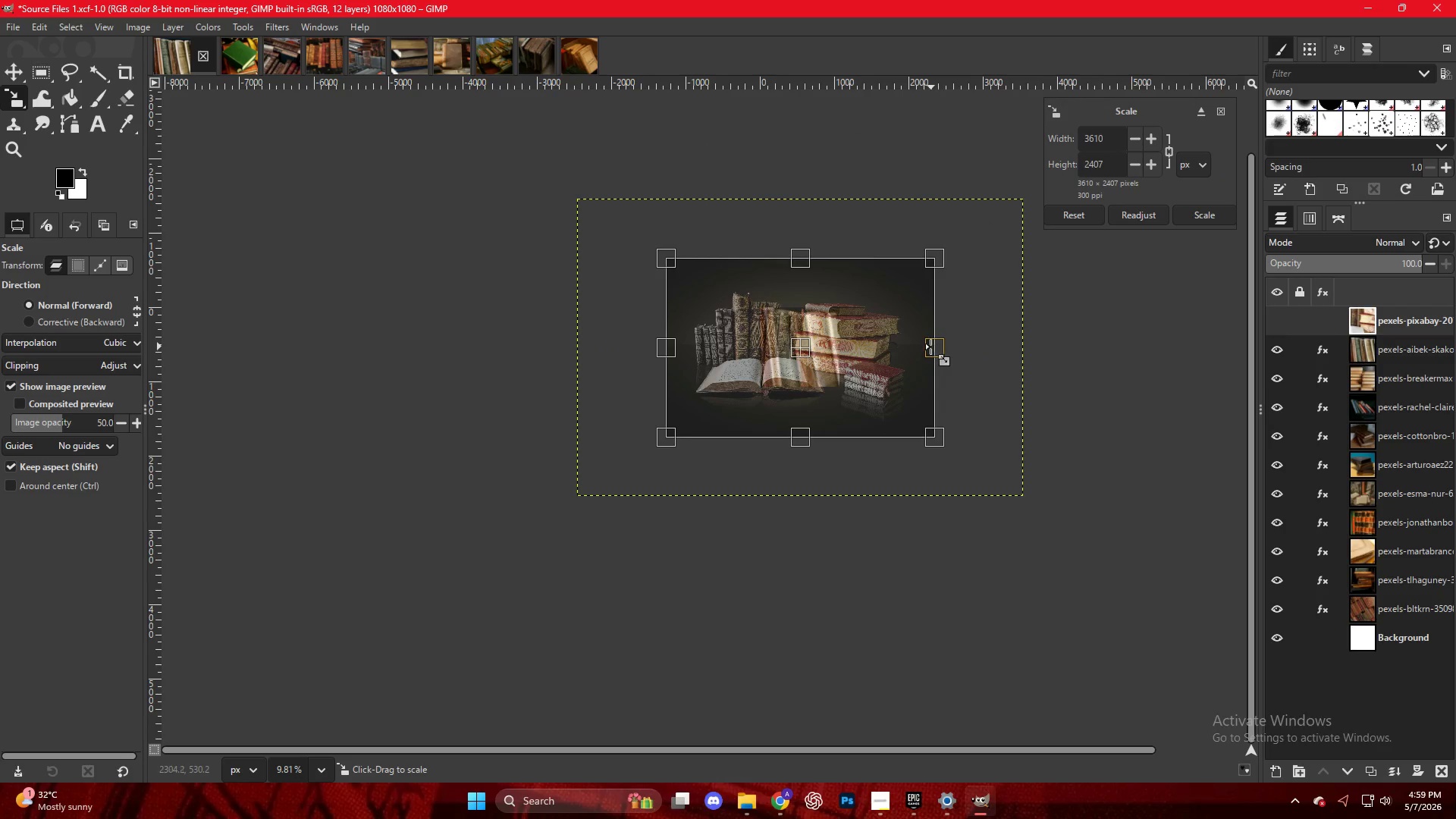 
hold_key(key=AltLeft, duration=0.45)
hold_key(key=ControlLeft, duration=2.25)
scroll: coordinate [896, 337], scroll_direction: up, amount: 2.0
 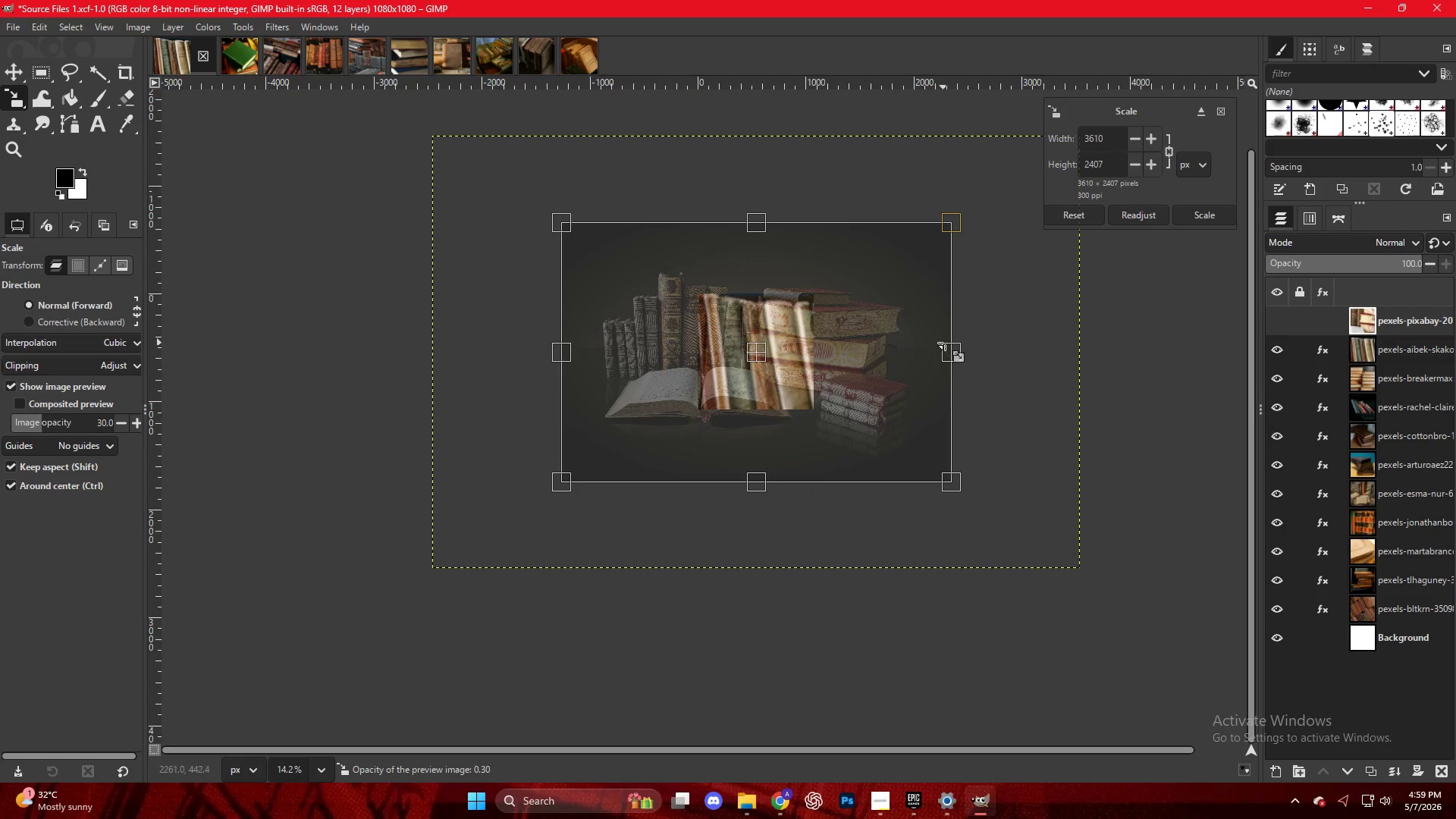 
left_click_drag(start_coordinate=[952, 345], to_coordinate=[852, 343])
 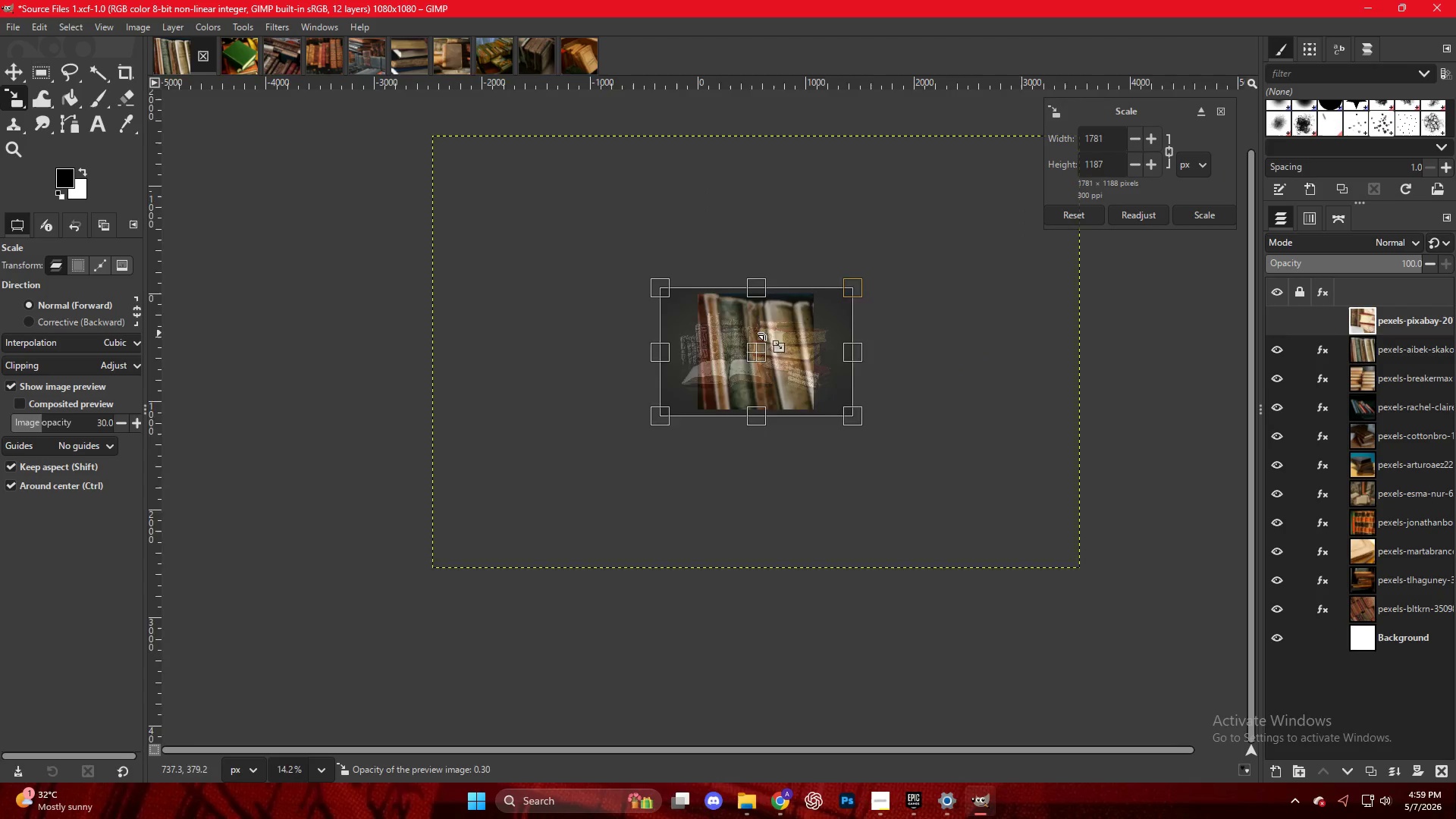 
left_click_drag(start_coordinate=[750, 398], to_coordinate=[789, 404])
 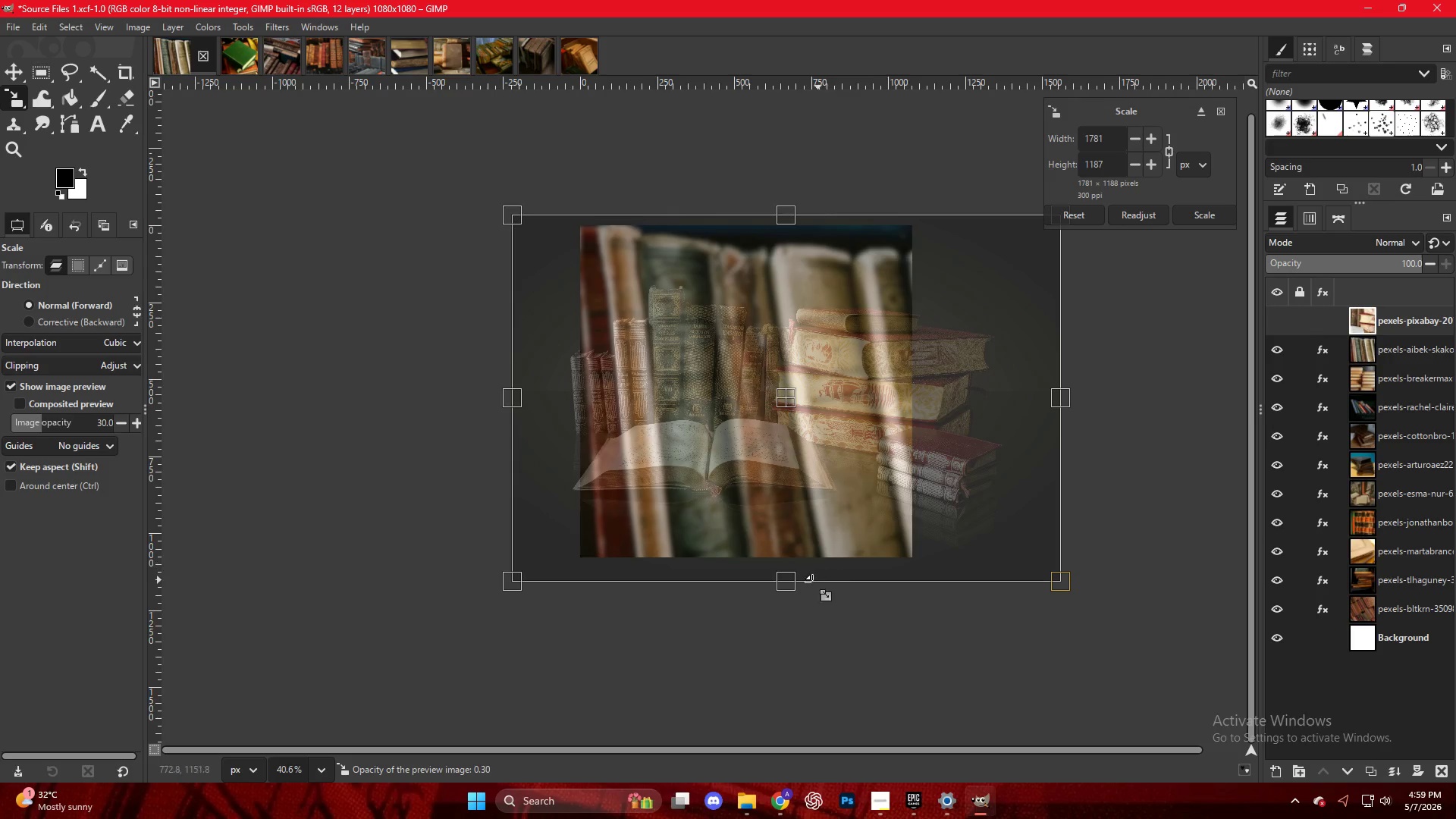 
scroll: coordinate [761, 326], scroll_direction: up, amount: 11.0
 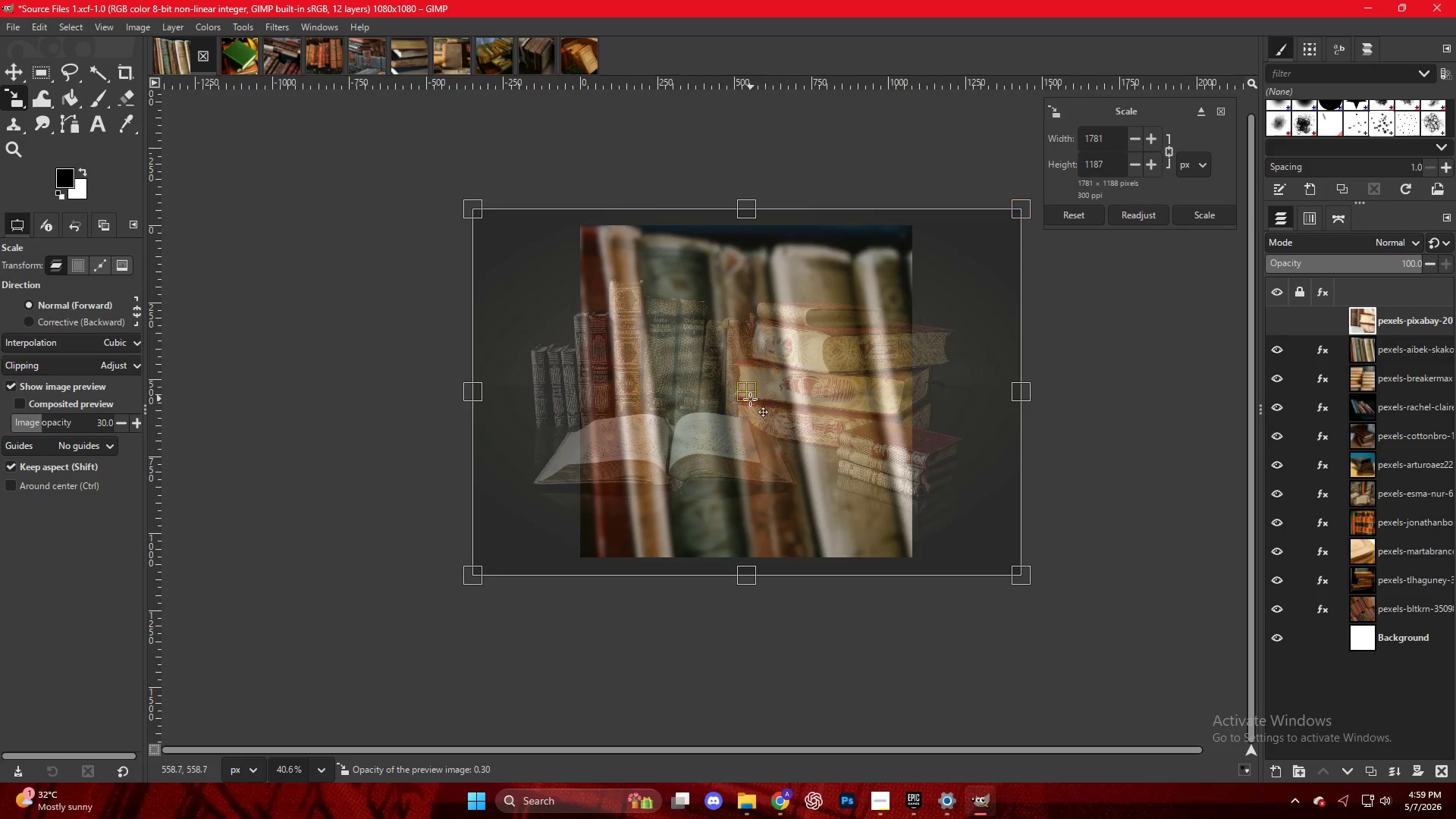 
left_click_drag(start_coordinate=[800, 578], to_coordinate=[799, 570])
 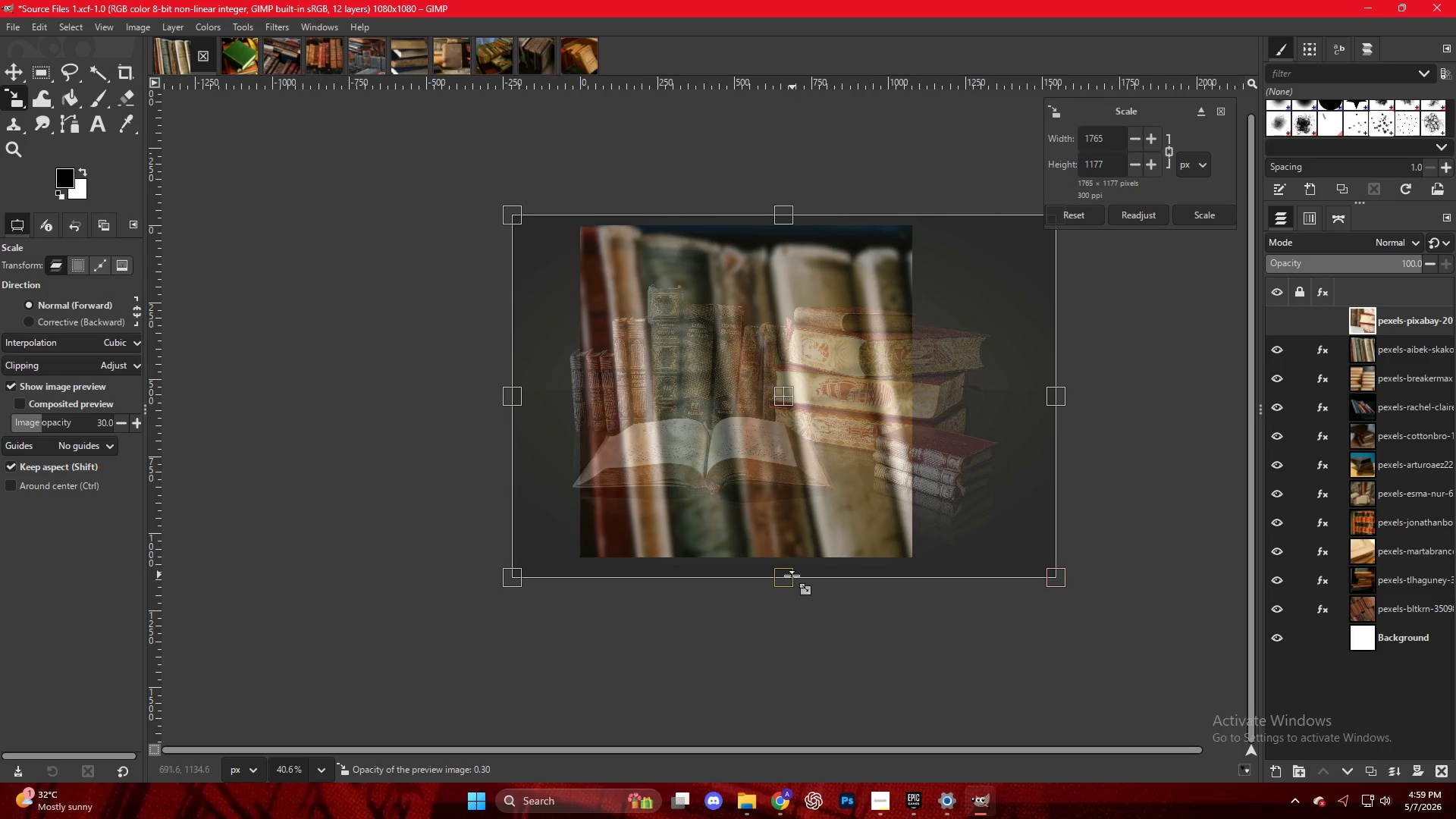 
left_click_drag(start_coordinate=[787, 576], to_coordinate=[799, 560])
 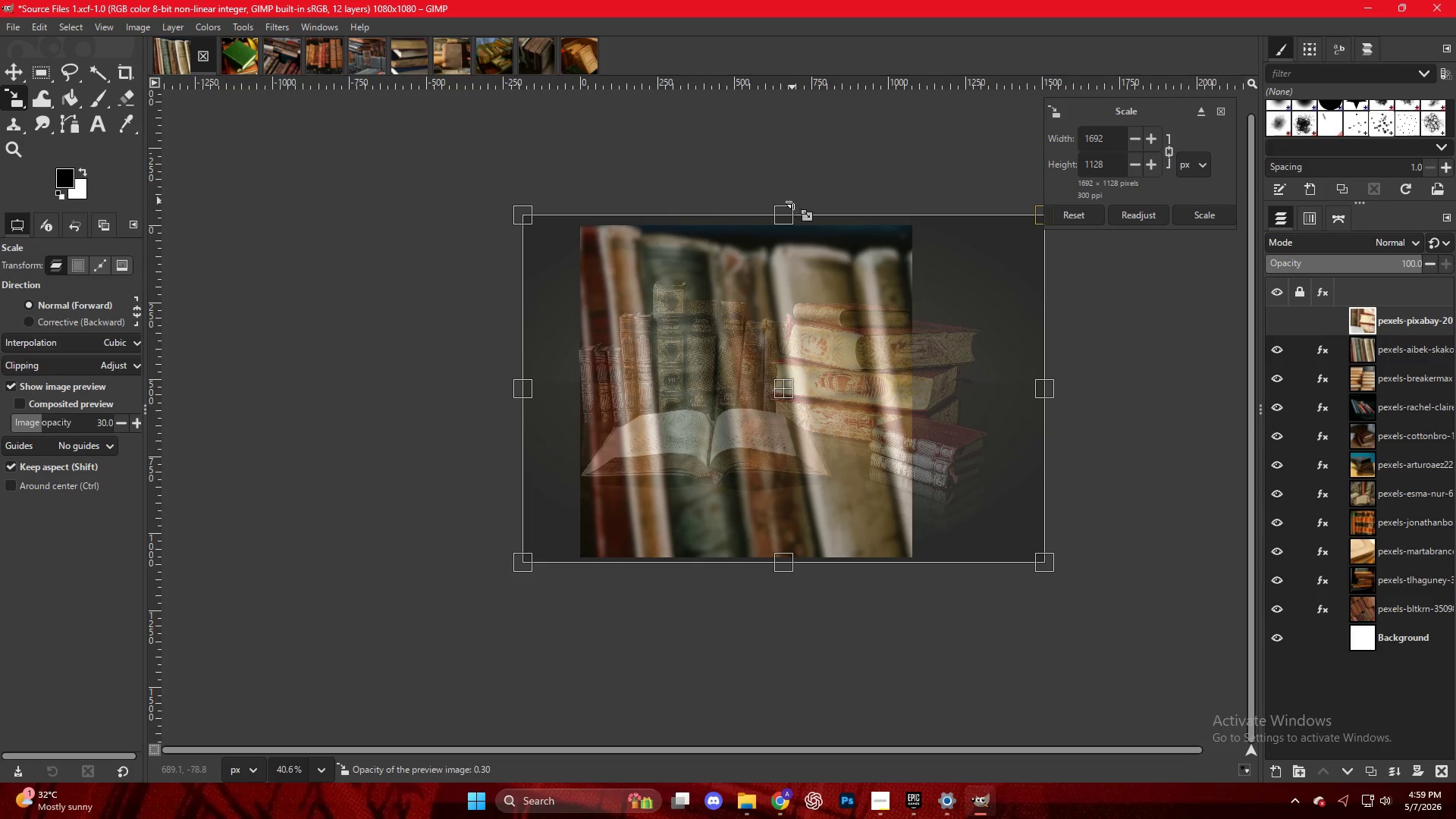 
left_click_drag(start_coordinate=[791, 214], to_coordinate=[792, 221])
 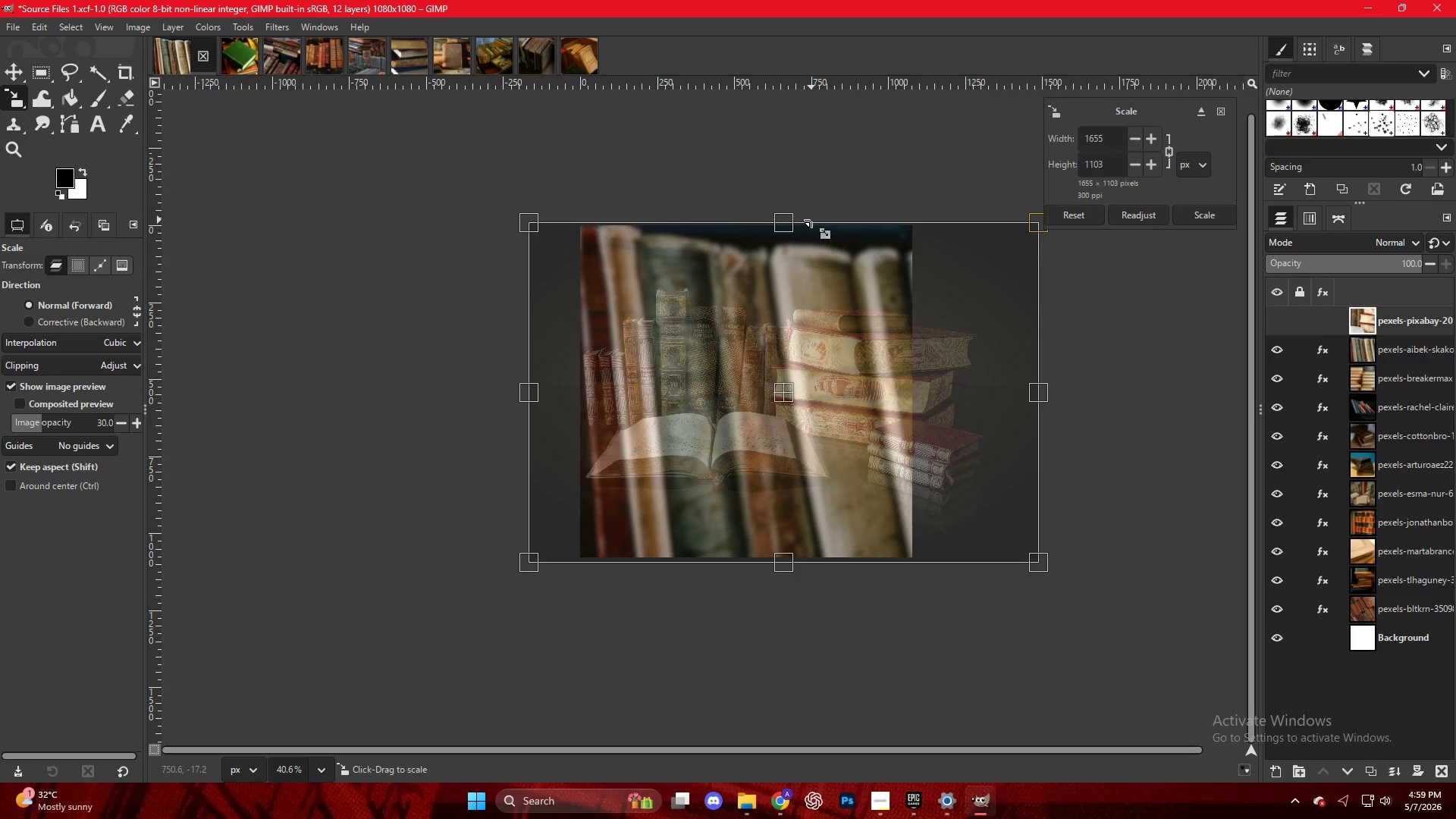 
key(NumpadEnter)
 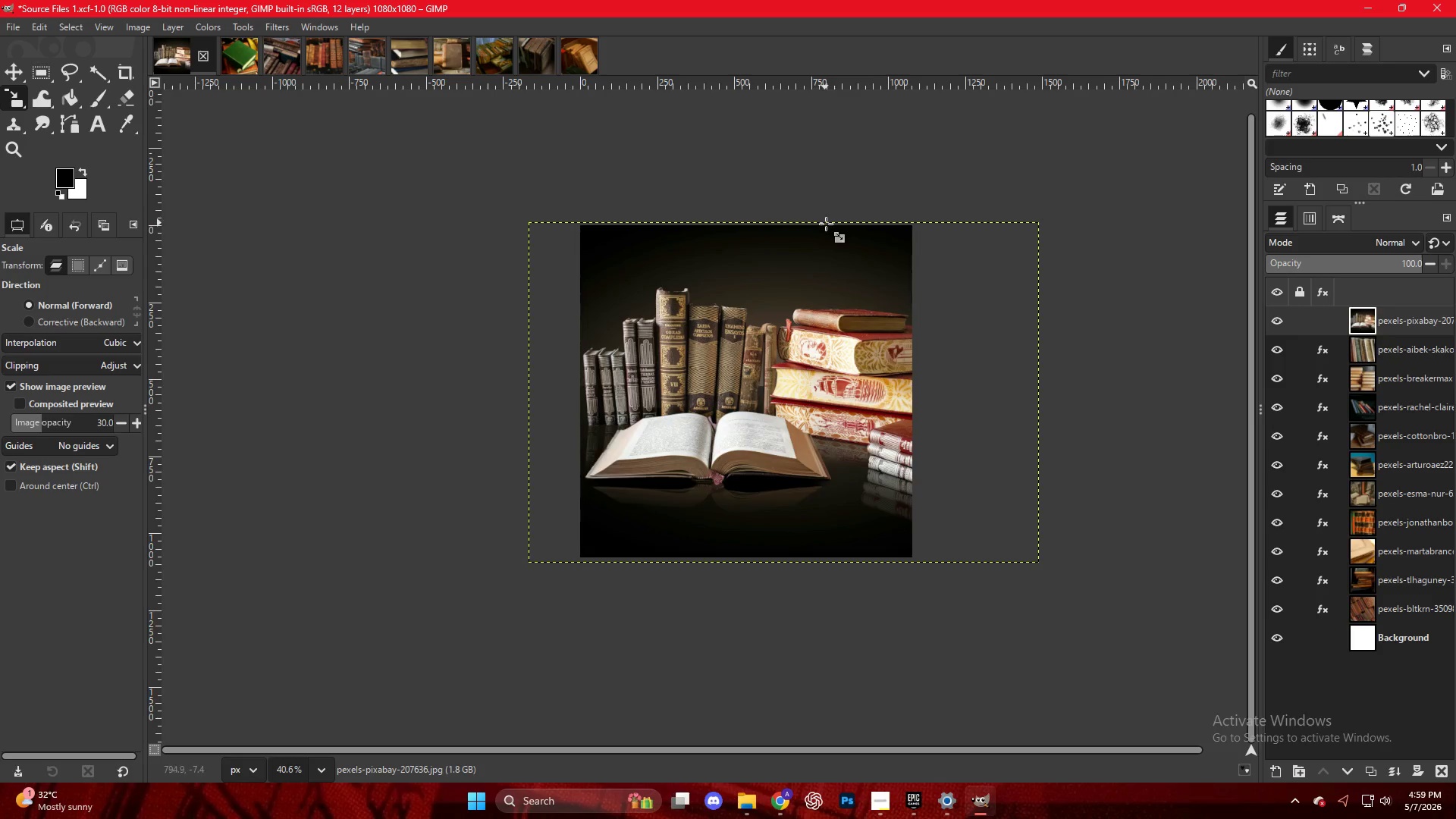 
key(Control+ControlLeft)
 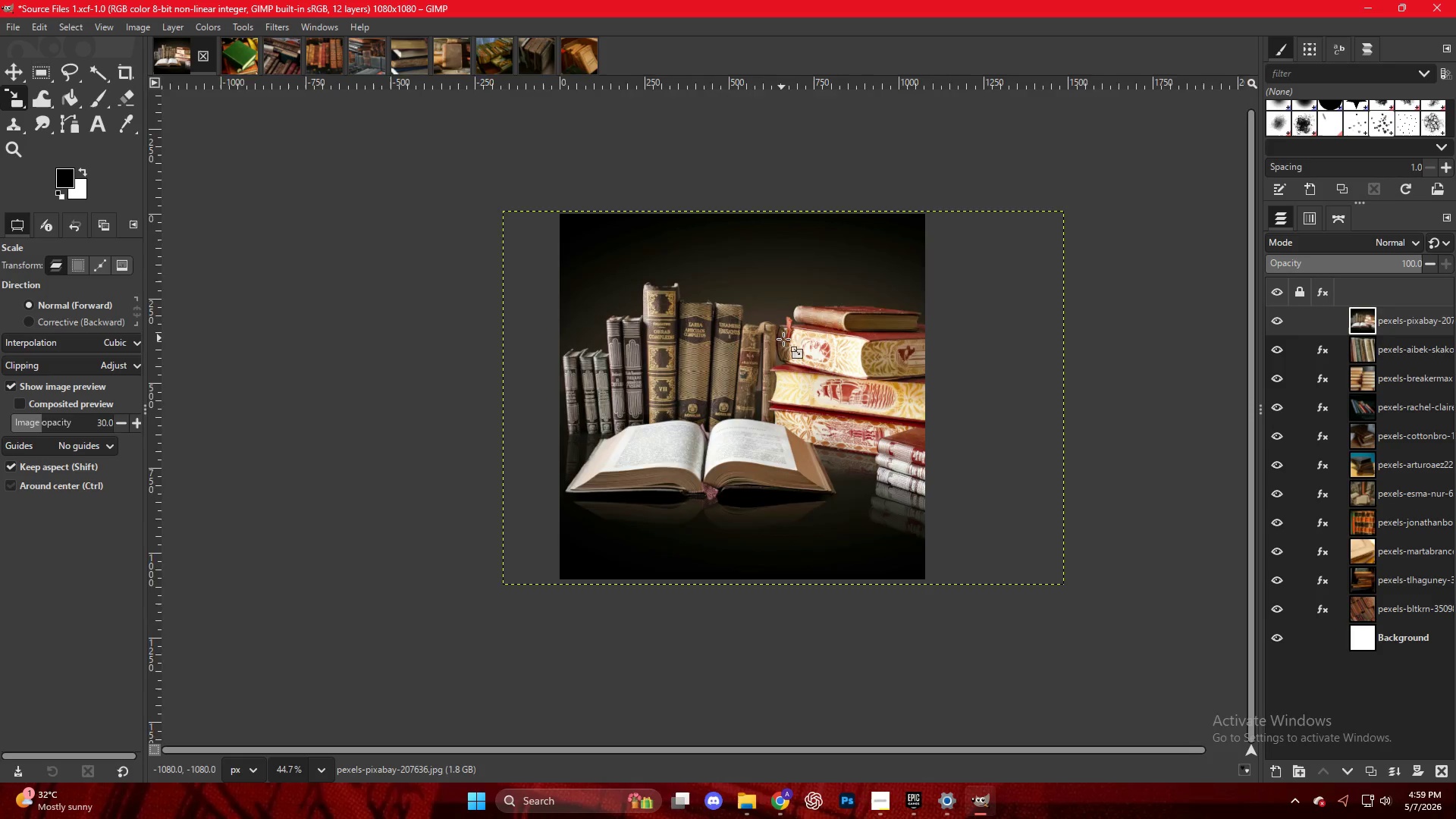 
hold_key(key=ControlLeft, duration=0.52)
 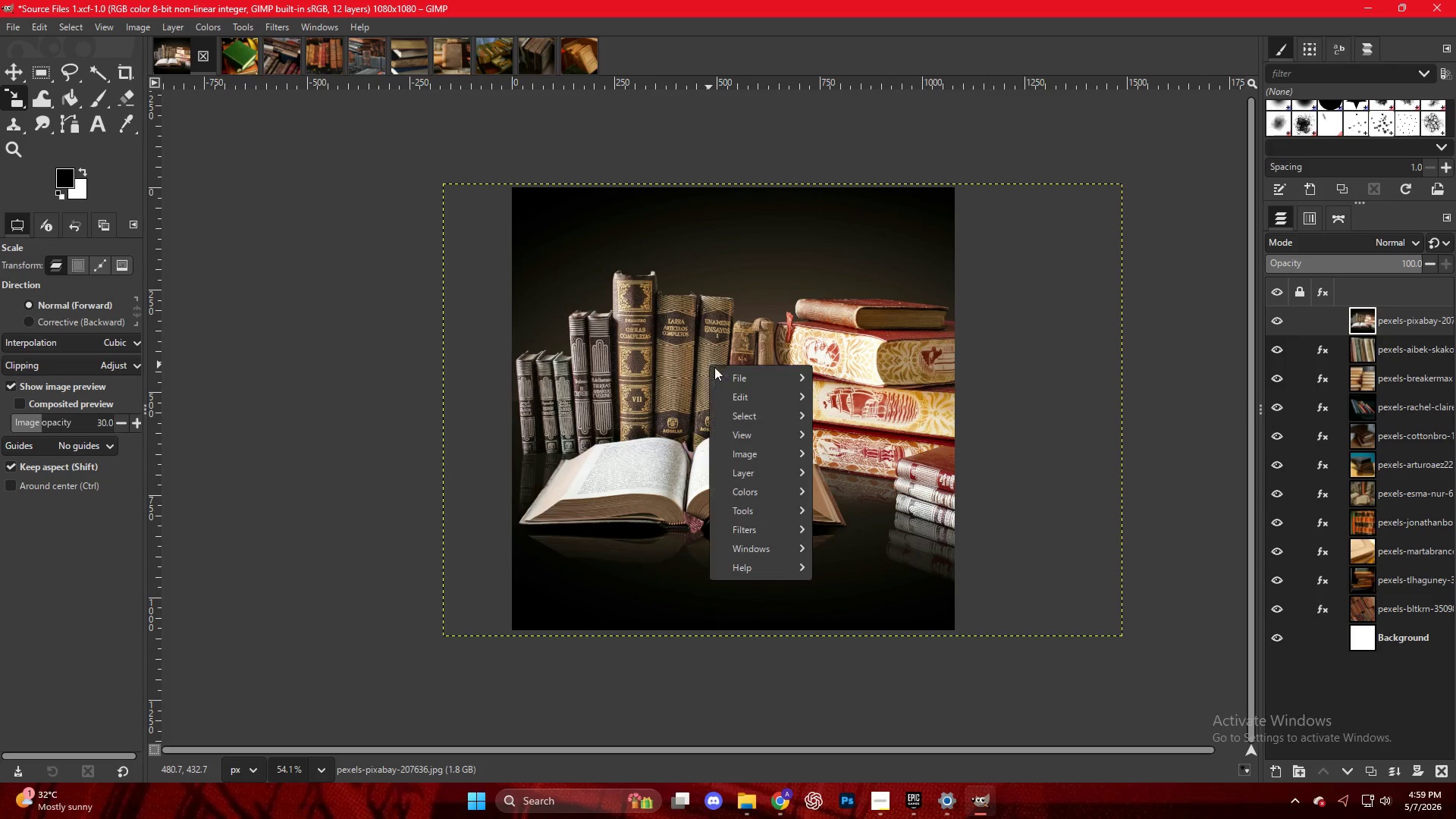 
hold_key(key=ShiftLeft, duration=0.47)
 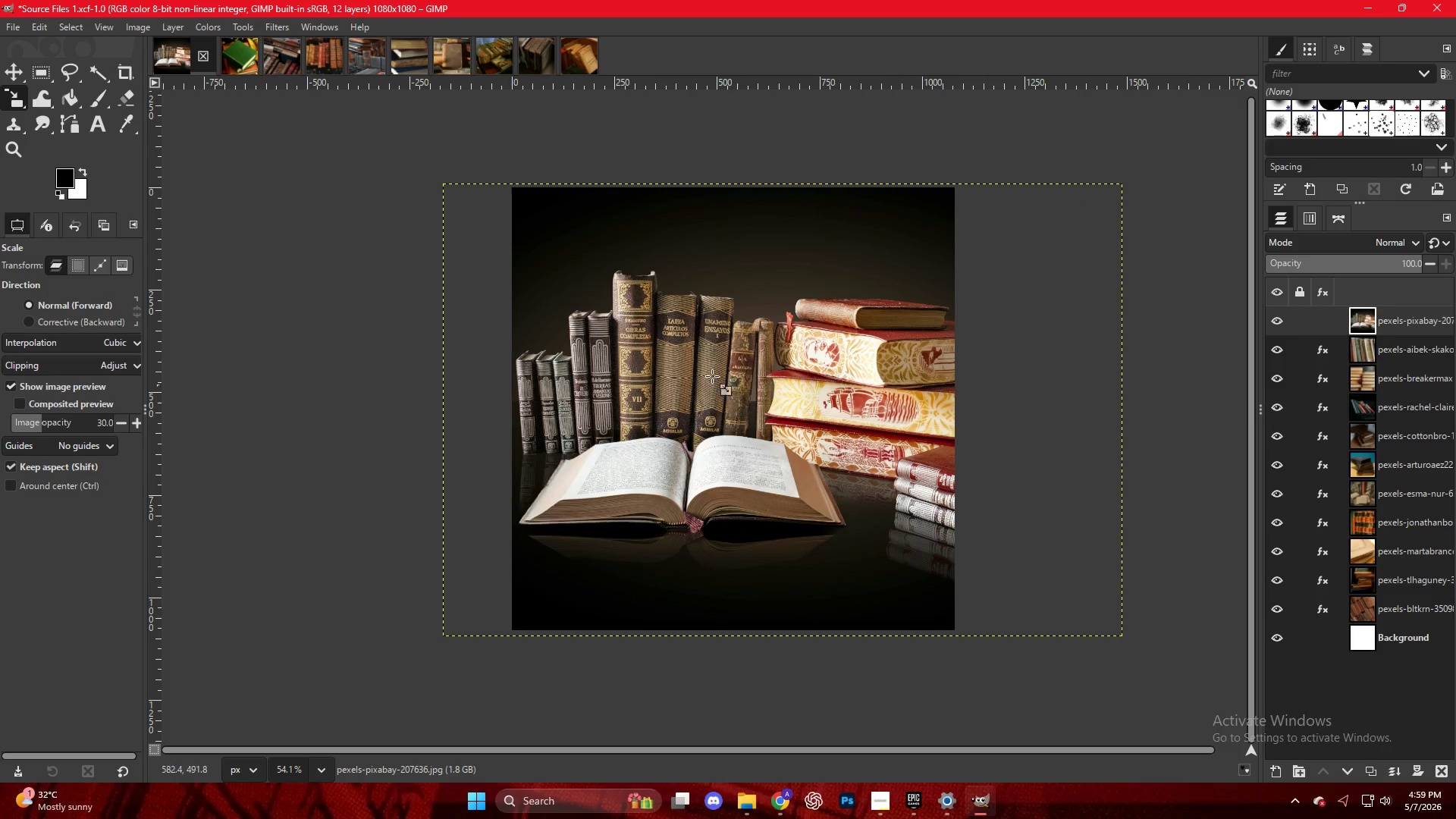 
scroll: coordinate [784, 339], scroll_direction: up, amount: 3.0
 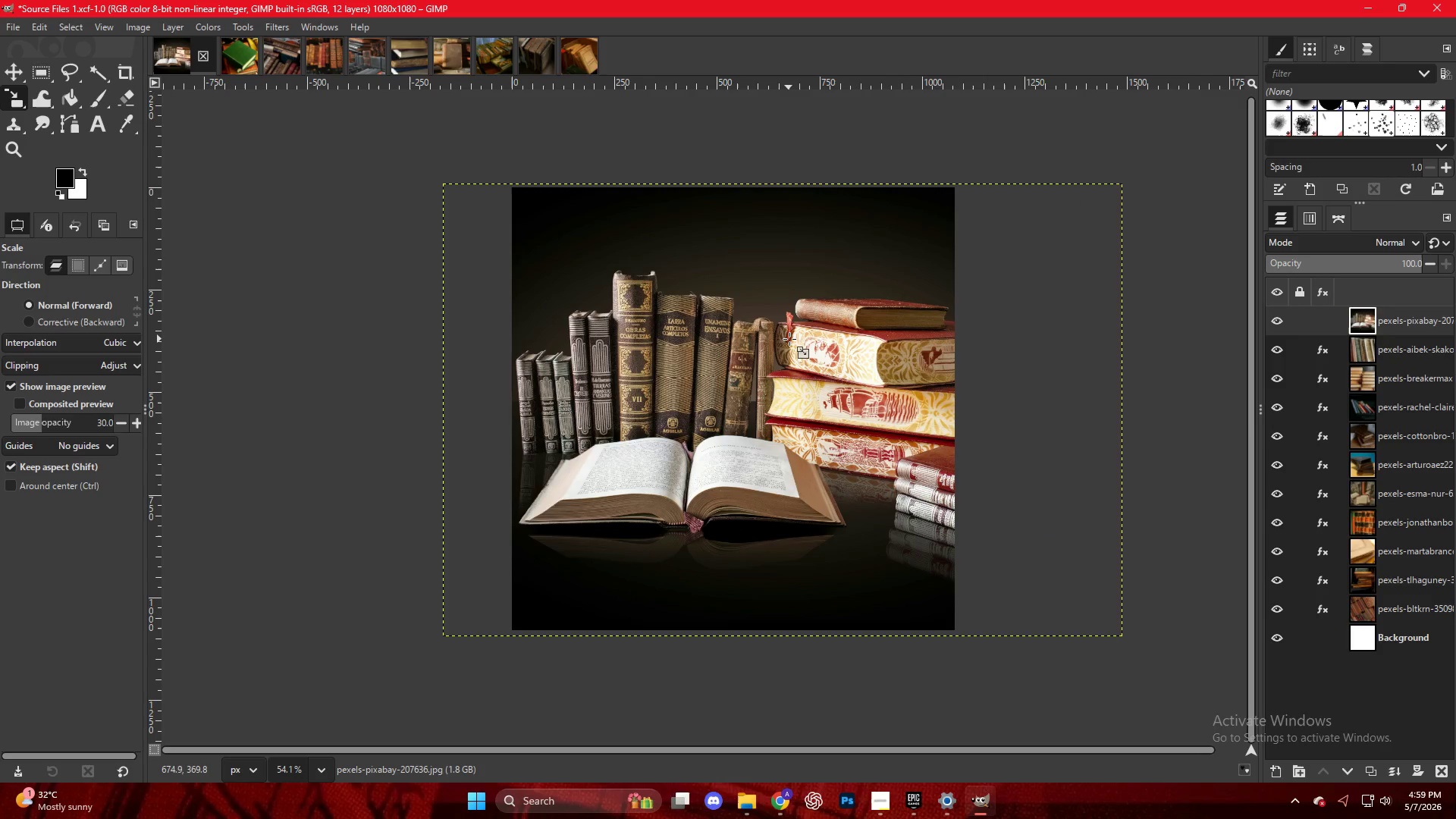 
right_click([709, 365])
 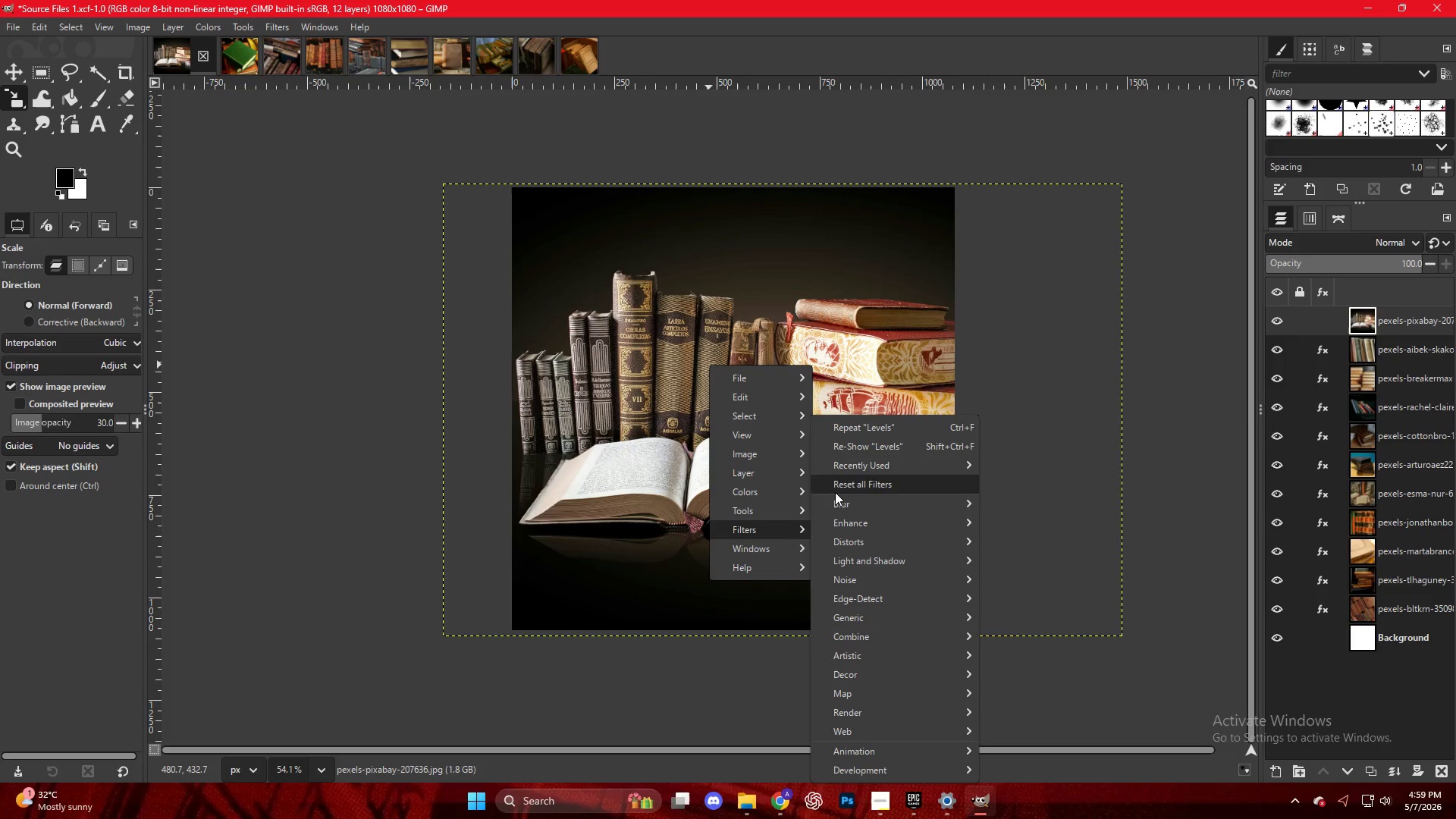 
left_click([1030, 521])
 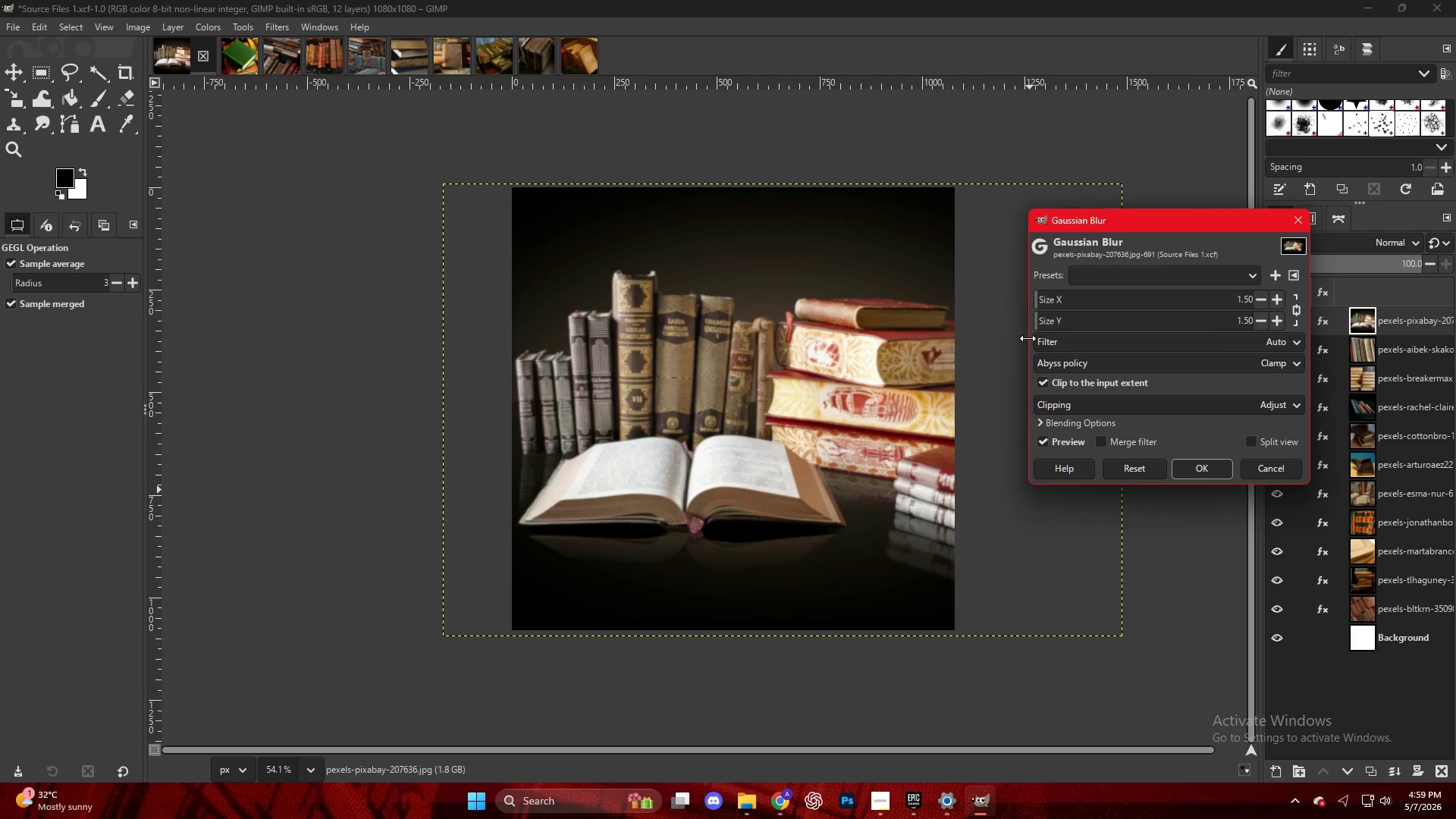 
left_click_drag(start_coordinate=[1040, 297], to_coordinate=[1050, 302])
 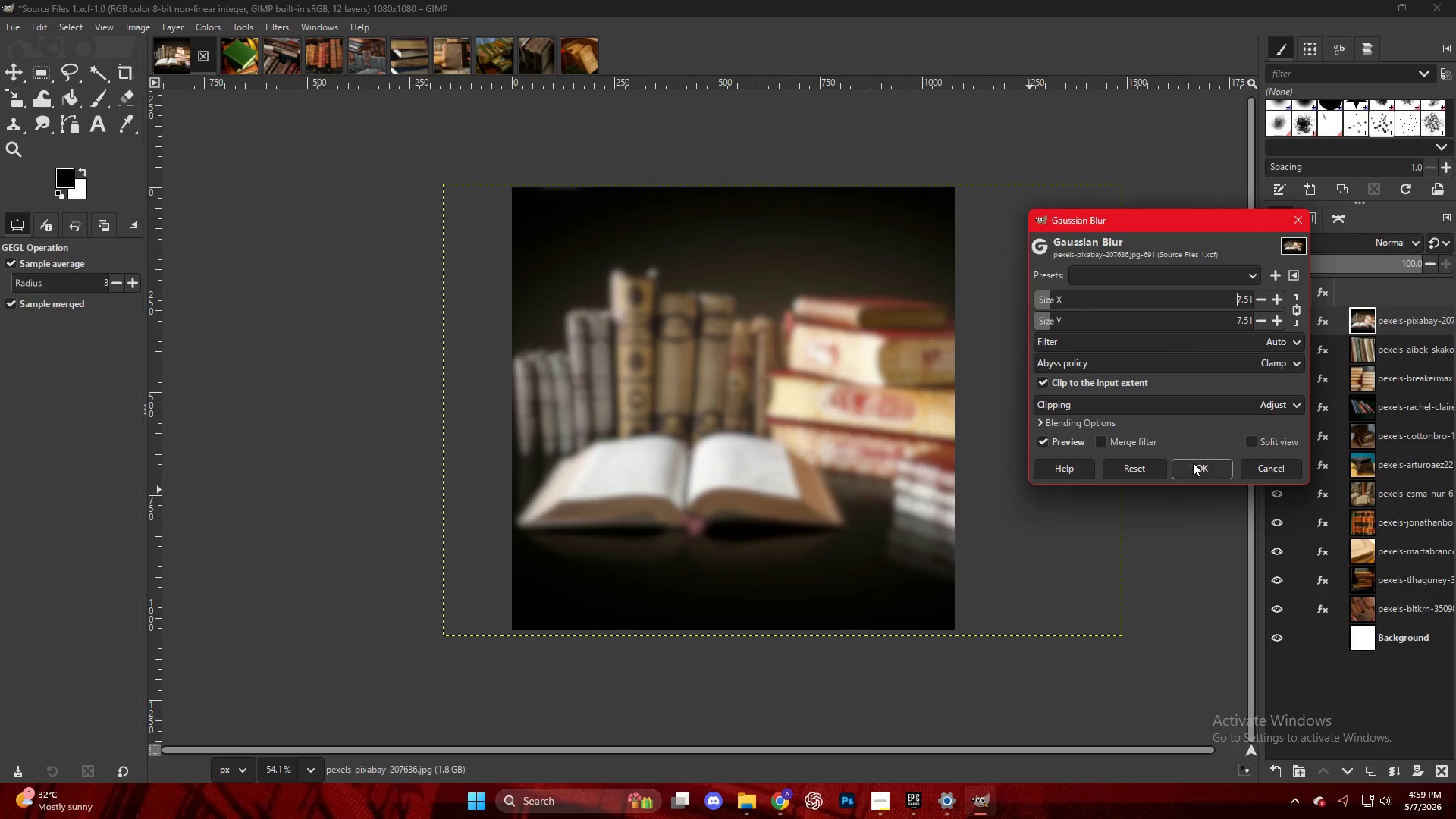 
left_click([1194, 465])
 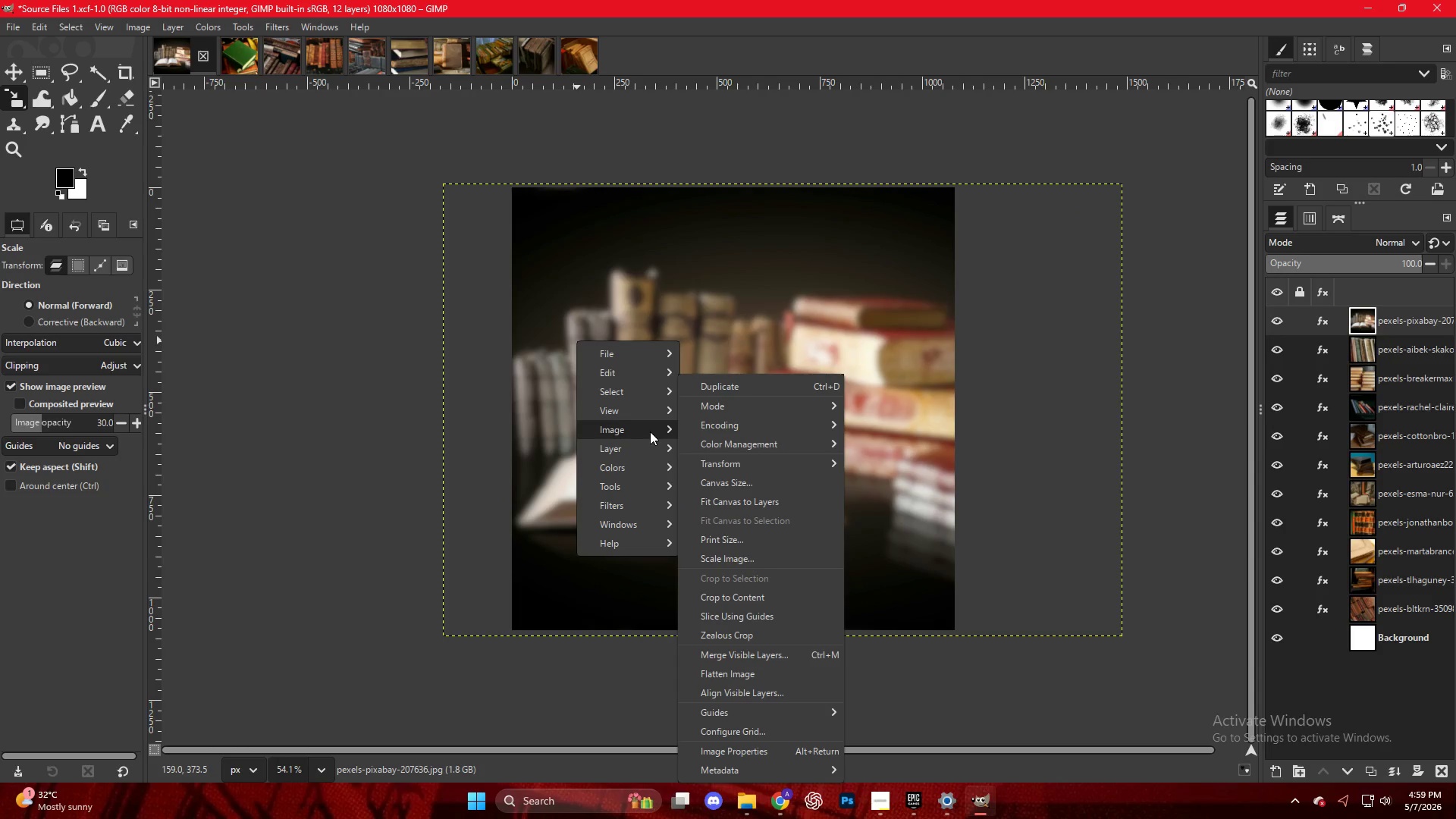 
mouse_move([634, 435])
 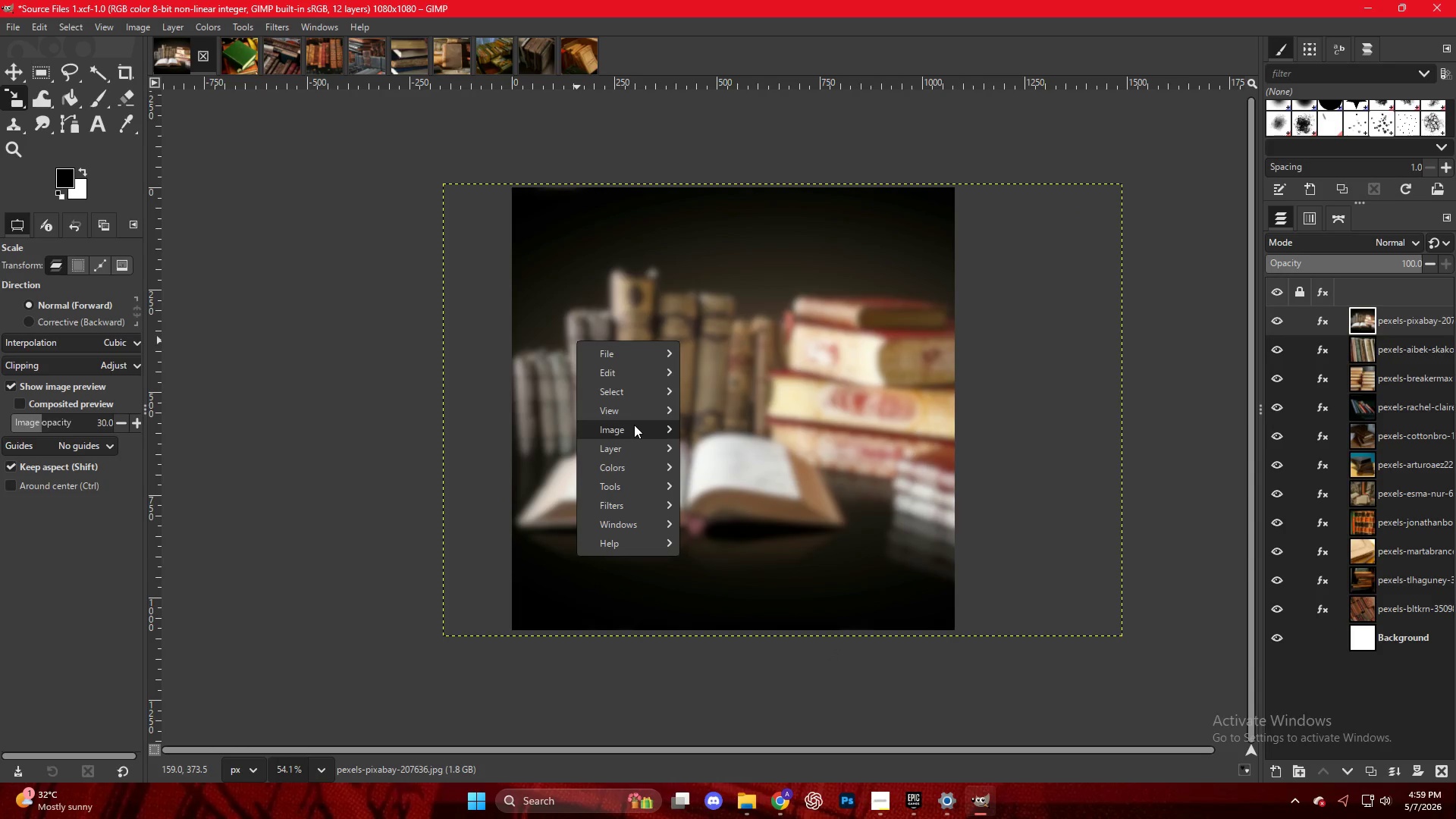 
mouse_move([627, 403])
 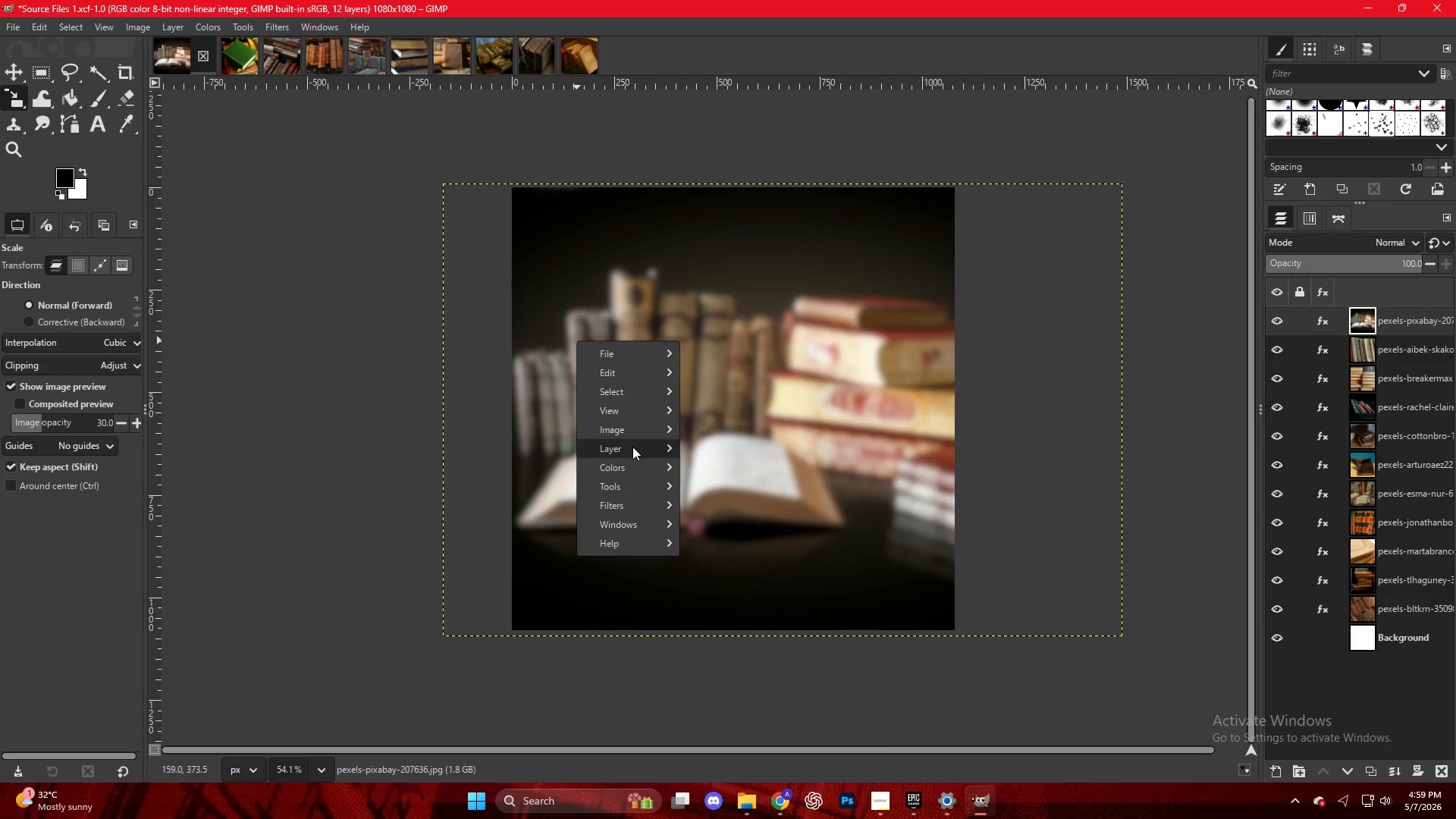 
mouse_move([649, 457])
 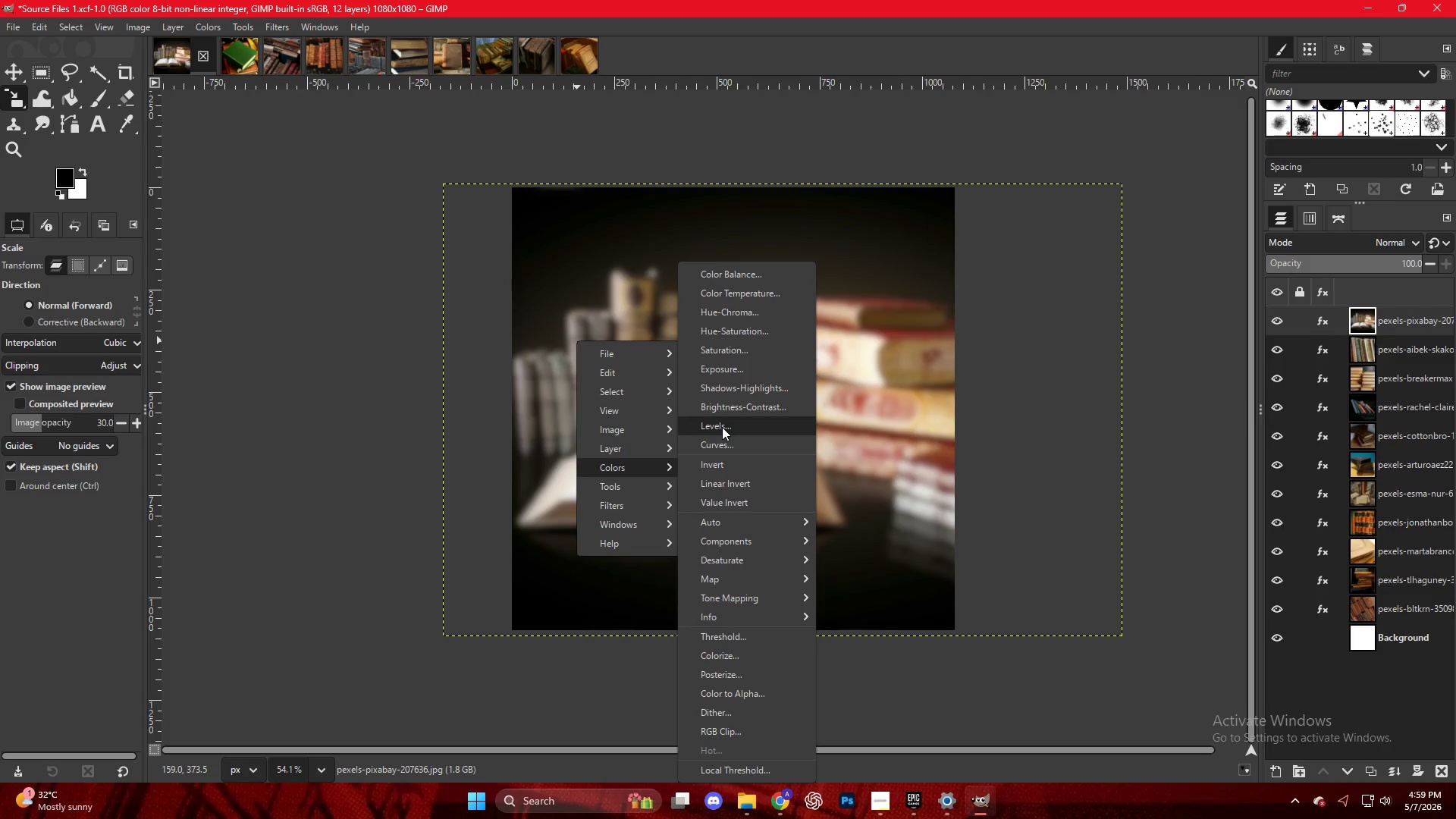 
left_click([722, 428])
 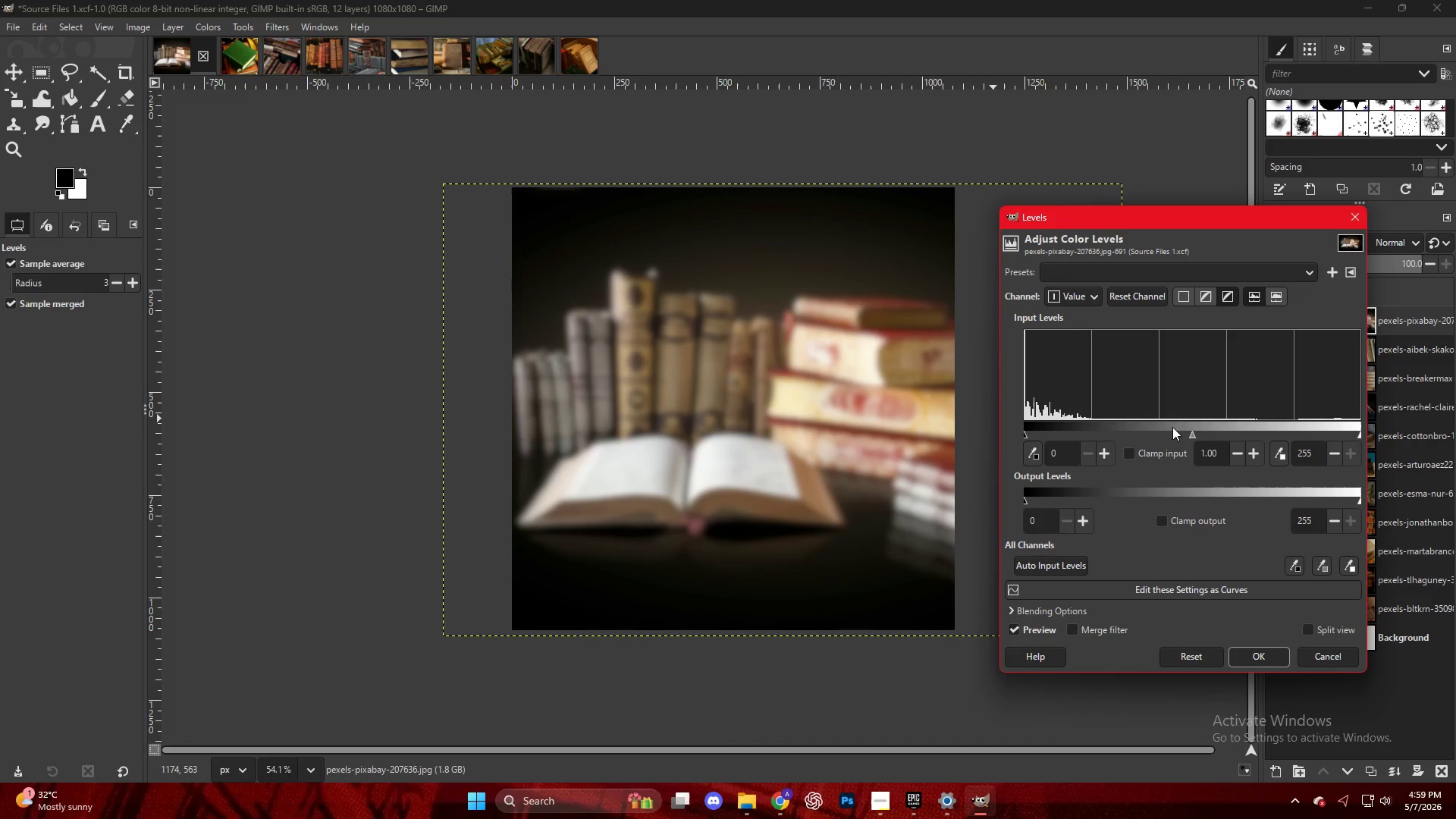 
left_click([1200, 434])
 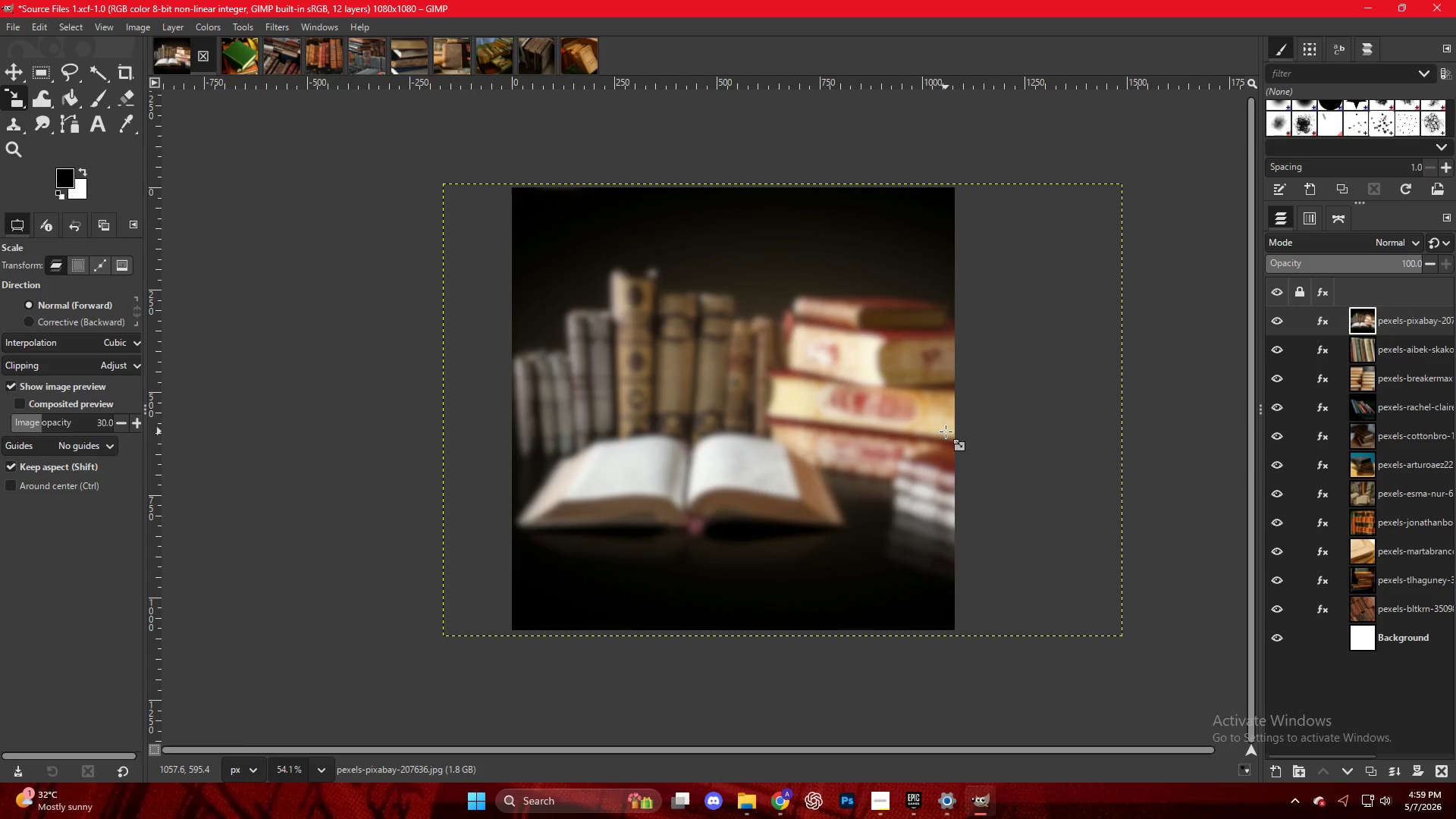 
key(Control+Shift+E)
 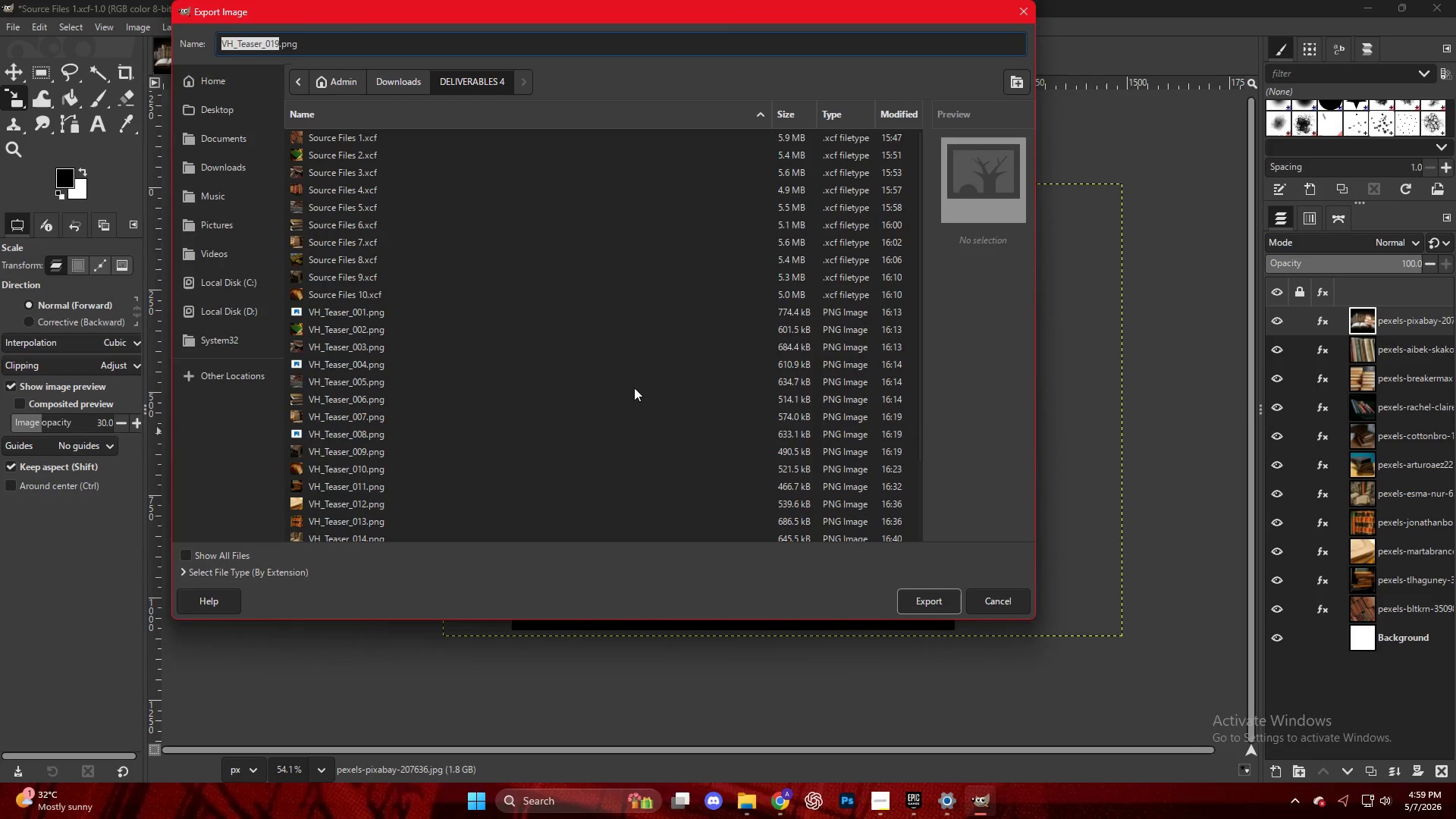 
left_click([376, 536])
 